 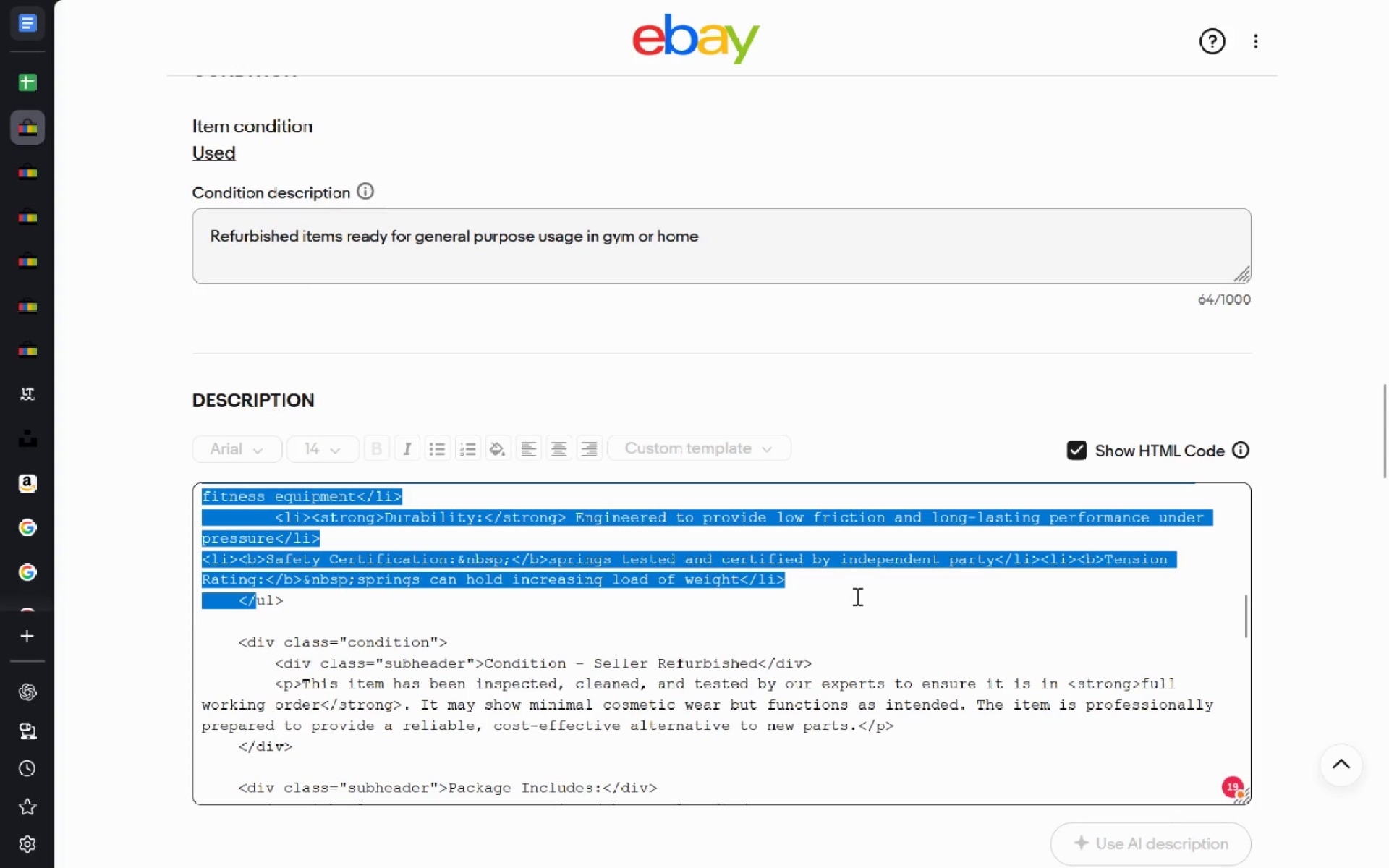 
key(Shift+ArrowLeft)
 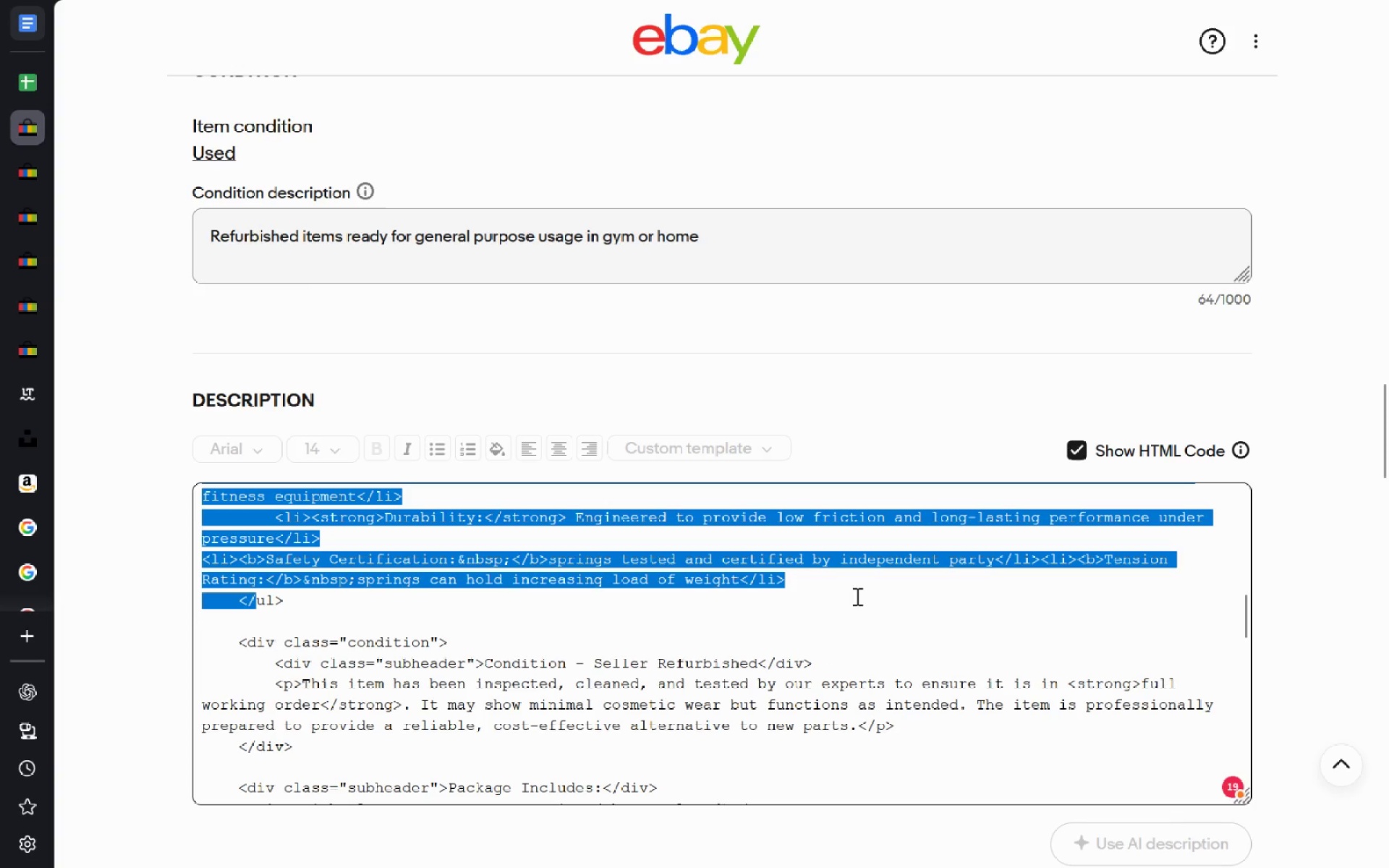 
key(Shift+ArrowLeft)
 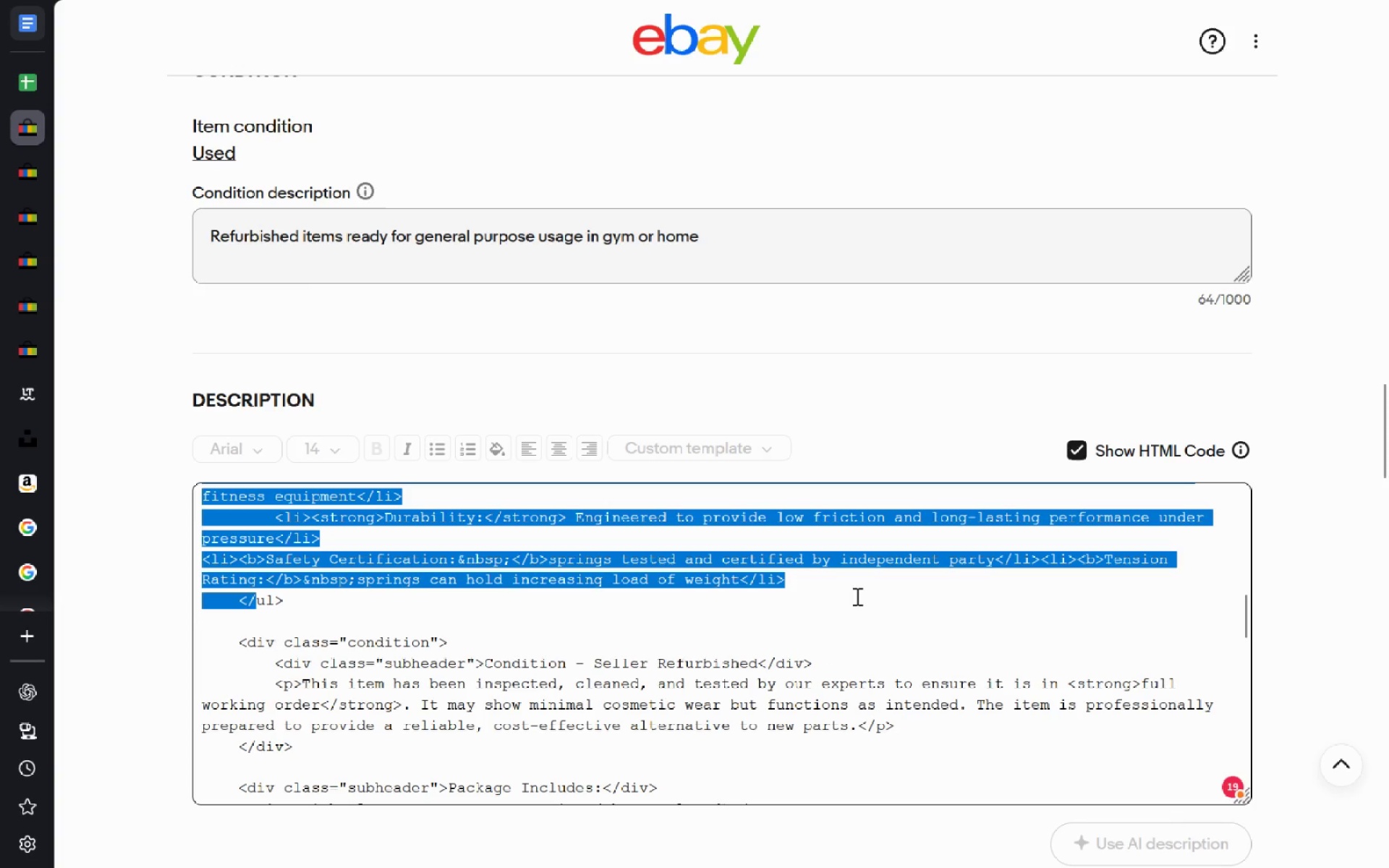 
key(Shift+ArrowLeft)
 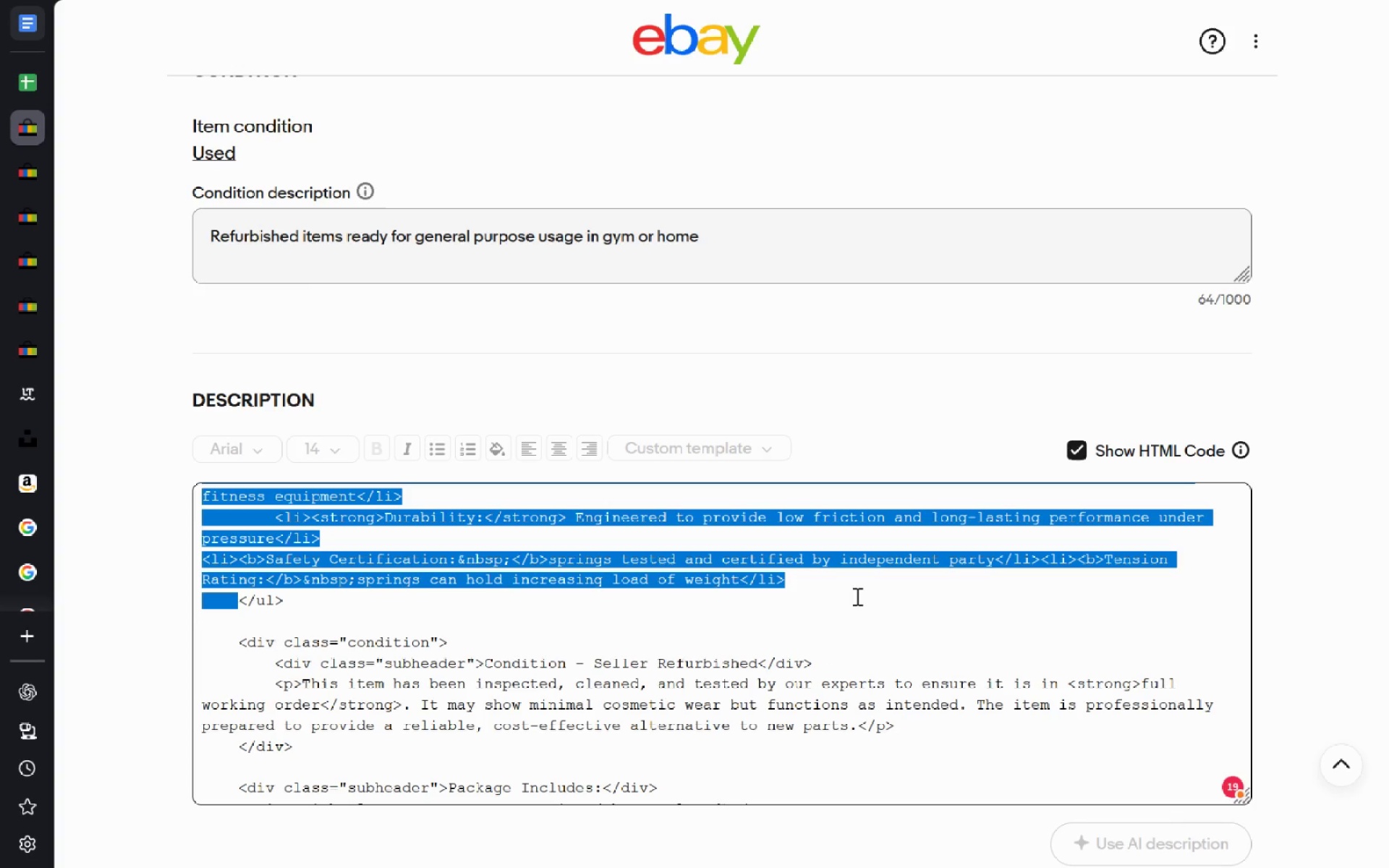 
key(Shift+ArrowLeft)
 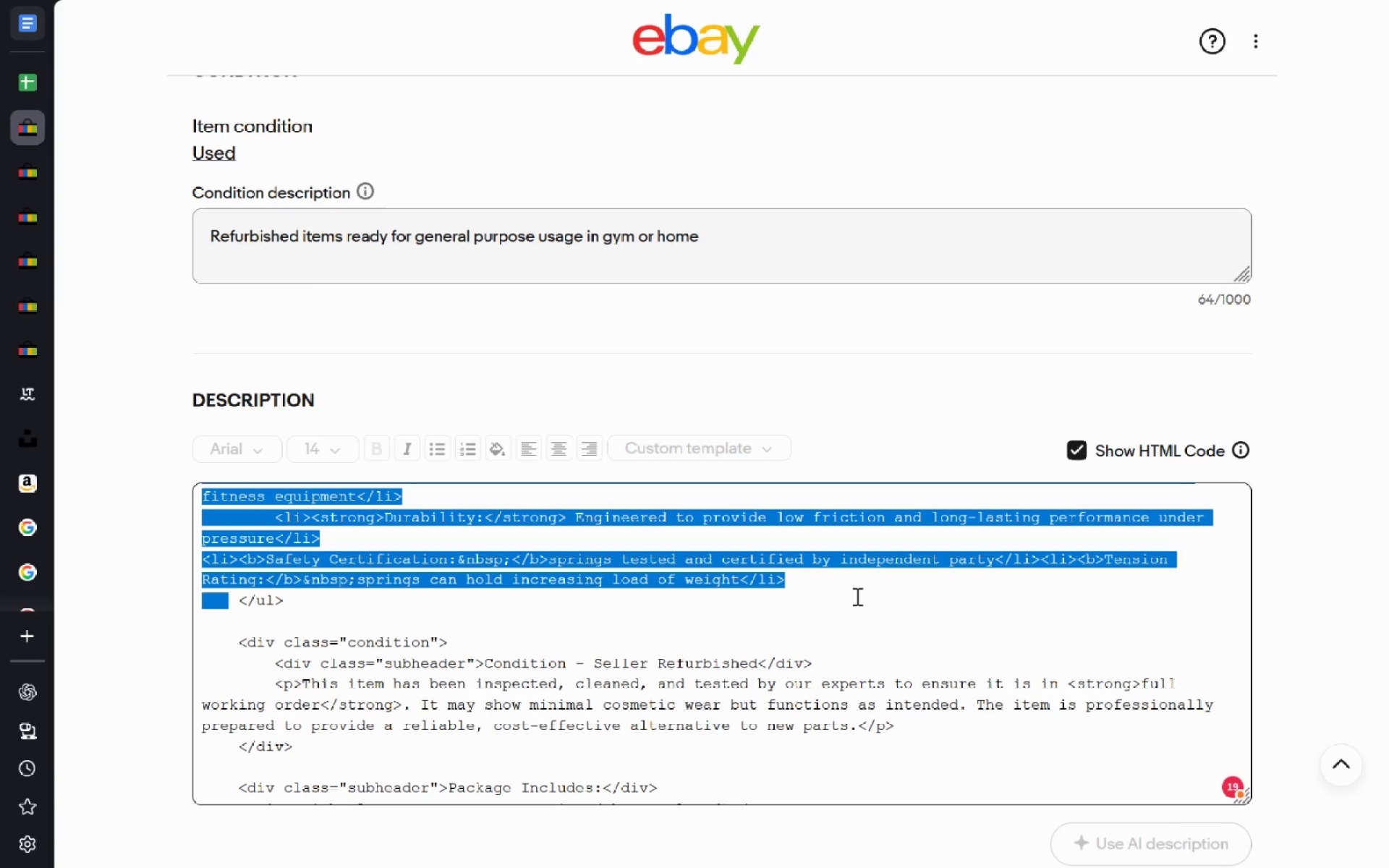 
key(Shift+ArrowLeft)
 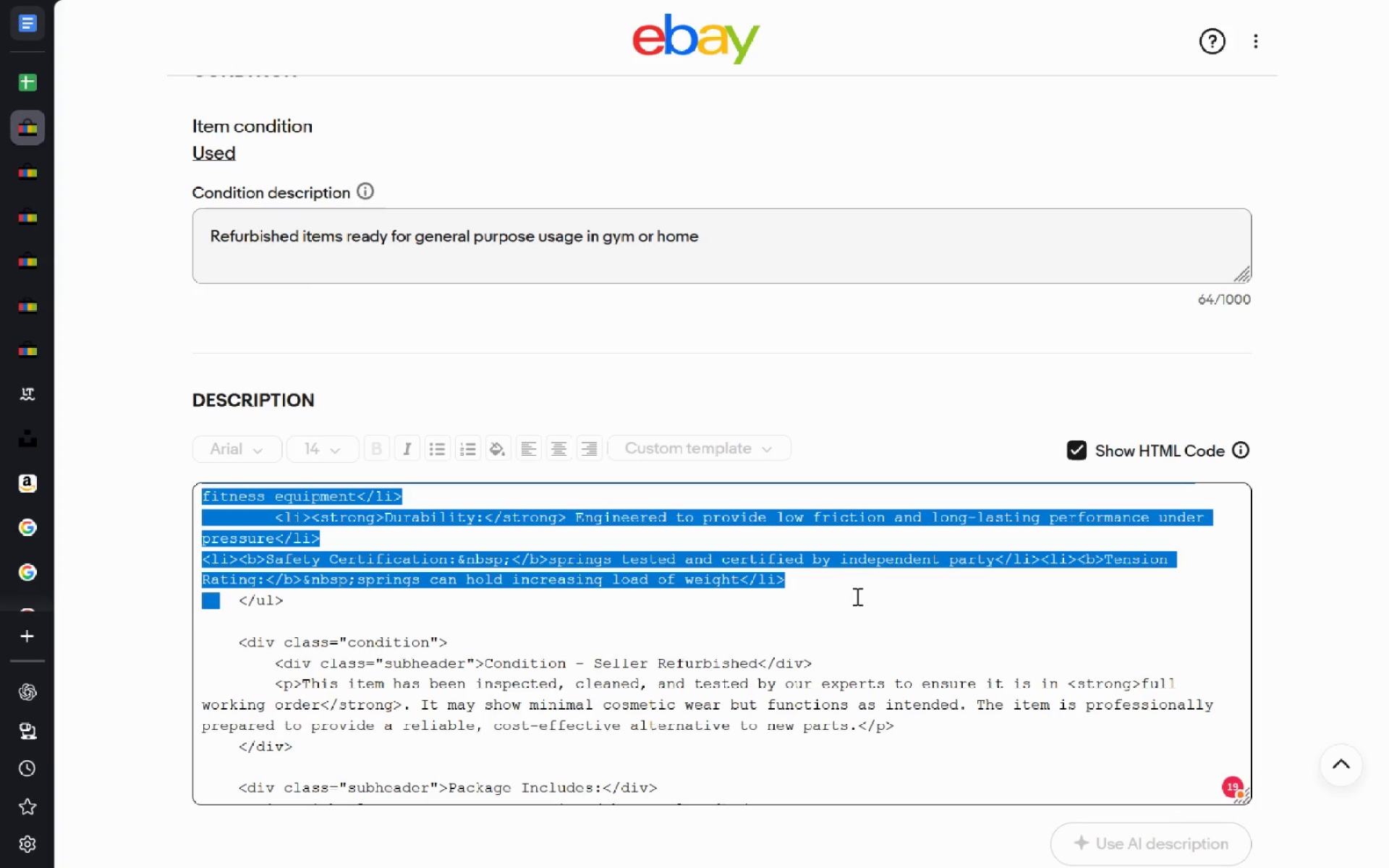 
key(Shift+ArrowLeft)
 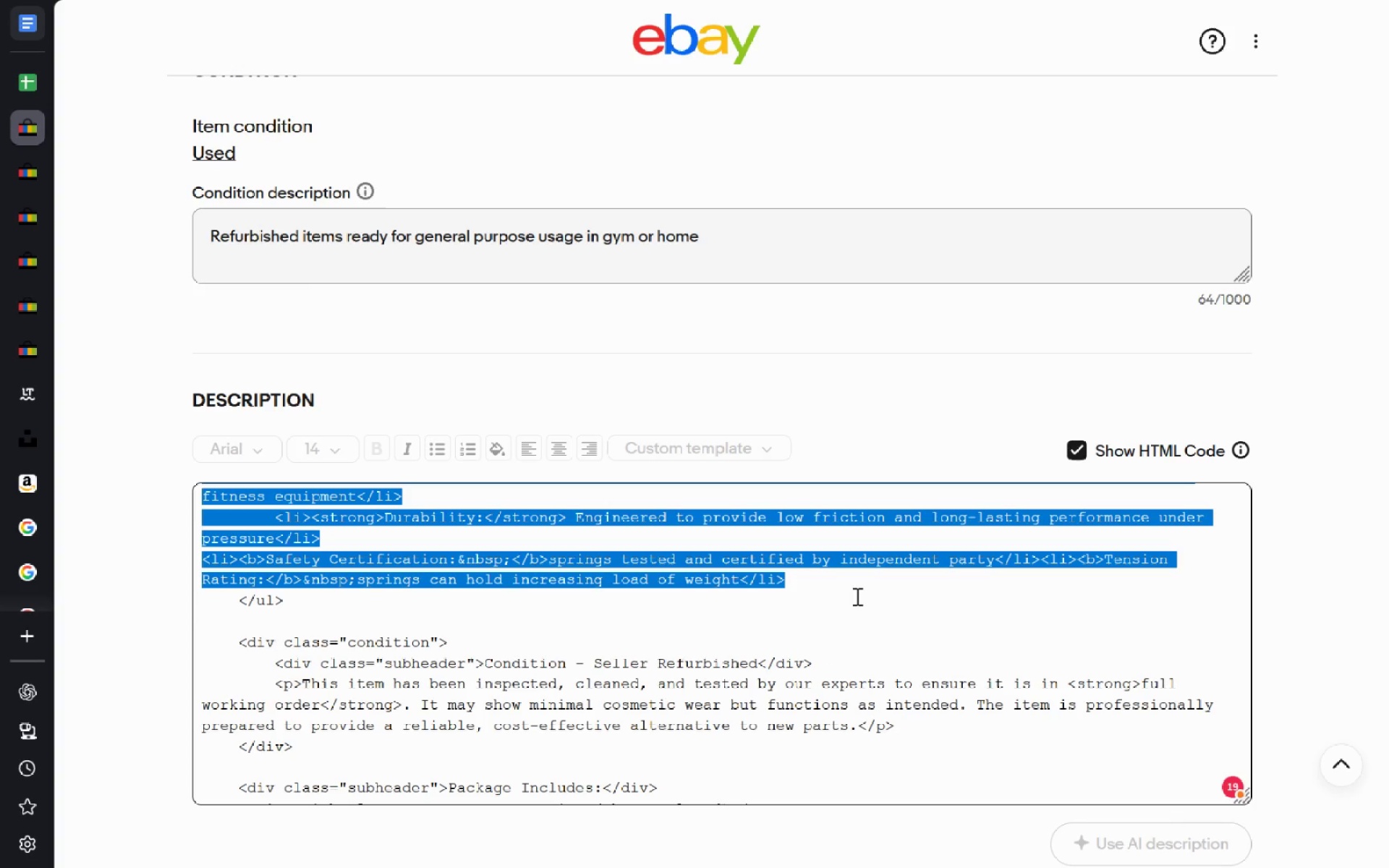 
key(Shift+ArrowLeft)
 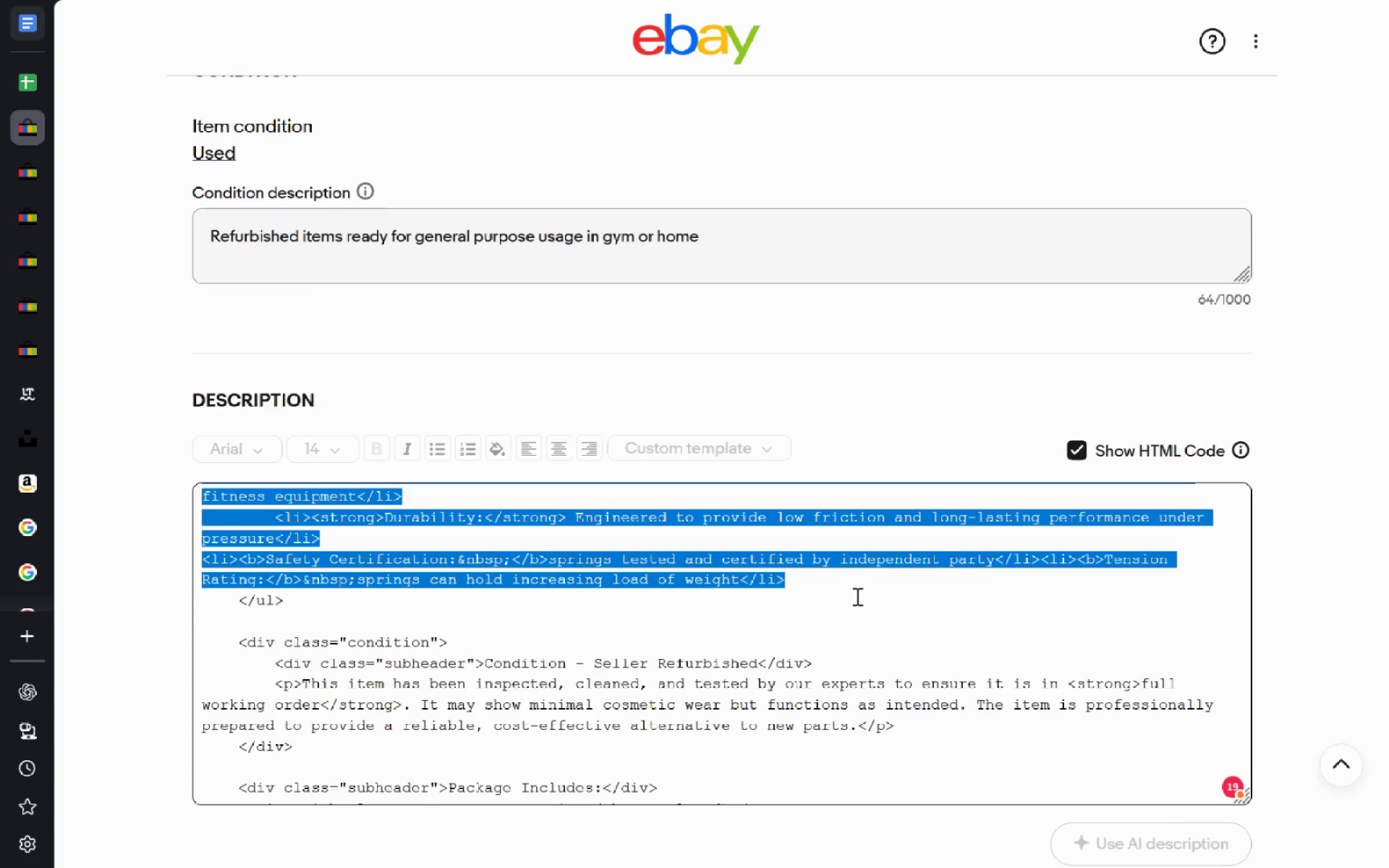 
key(Backspace)
 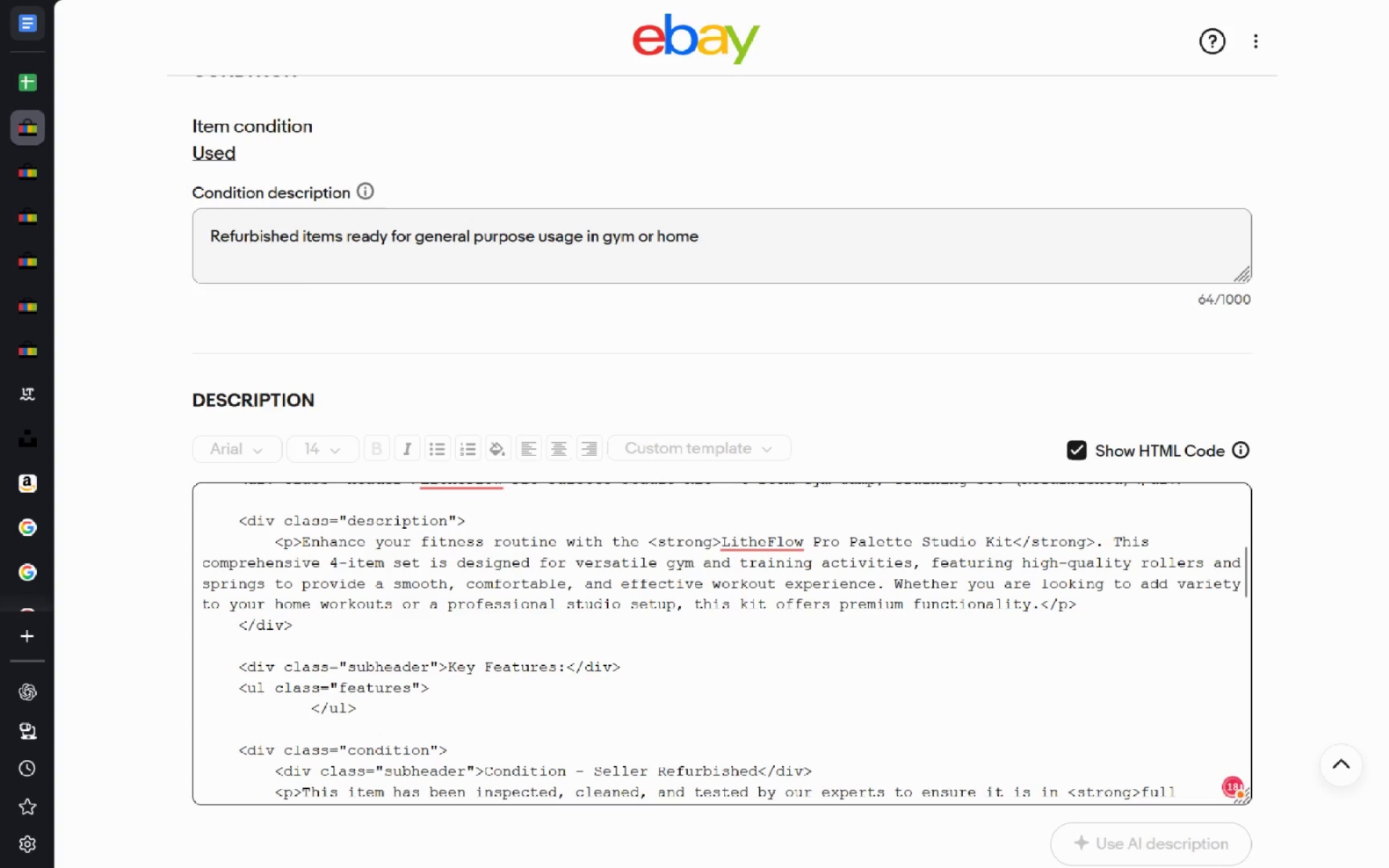 
key(ArrowUp)
 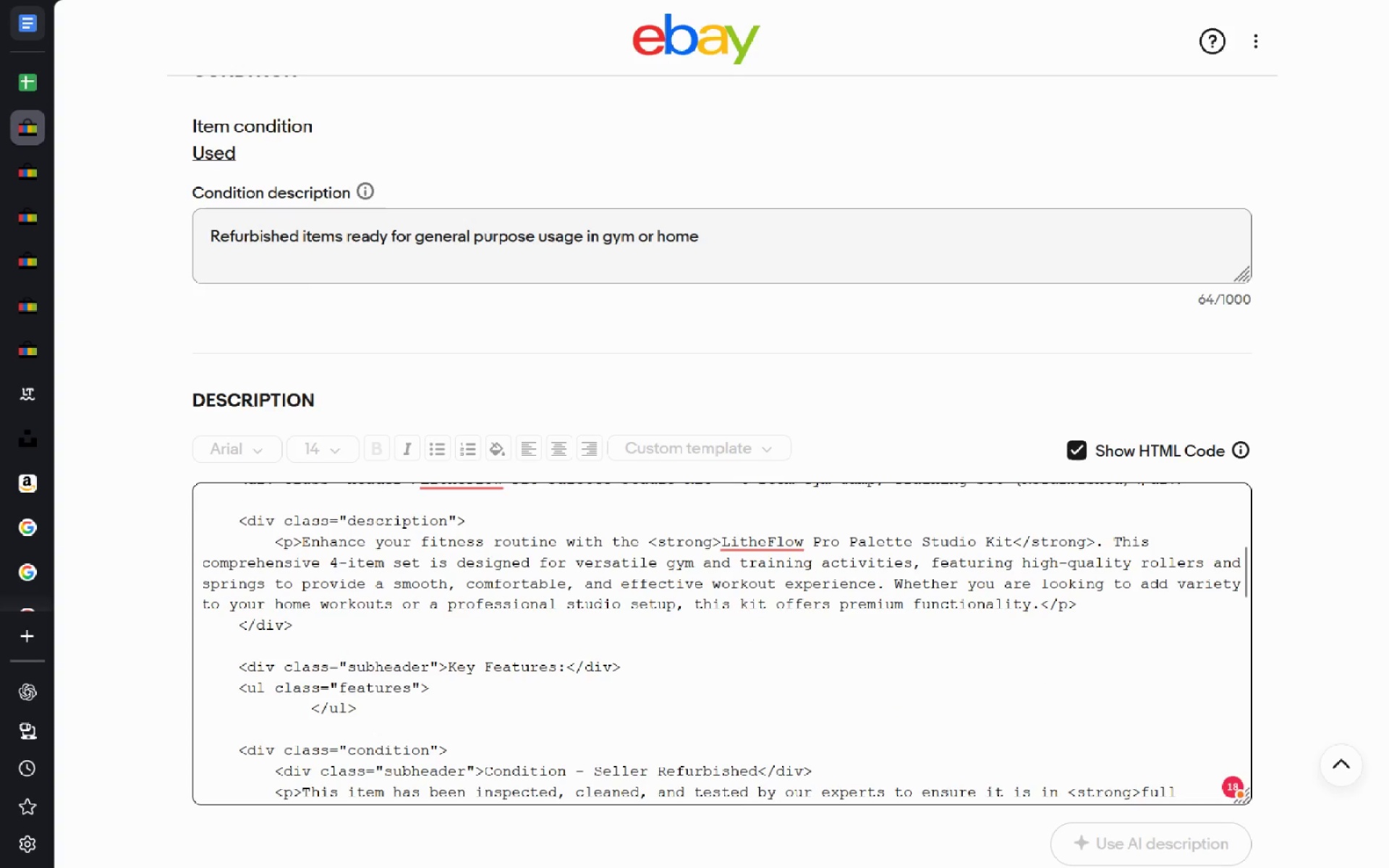 
key(Control+ArrowRight)
 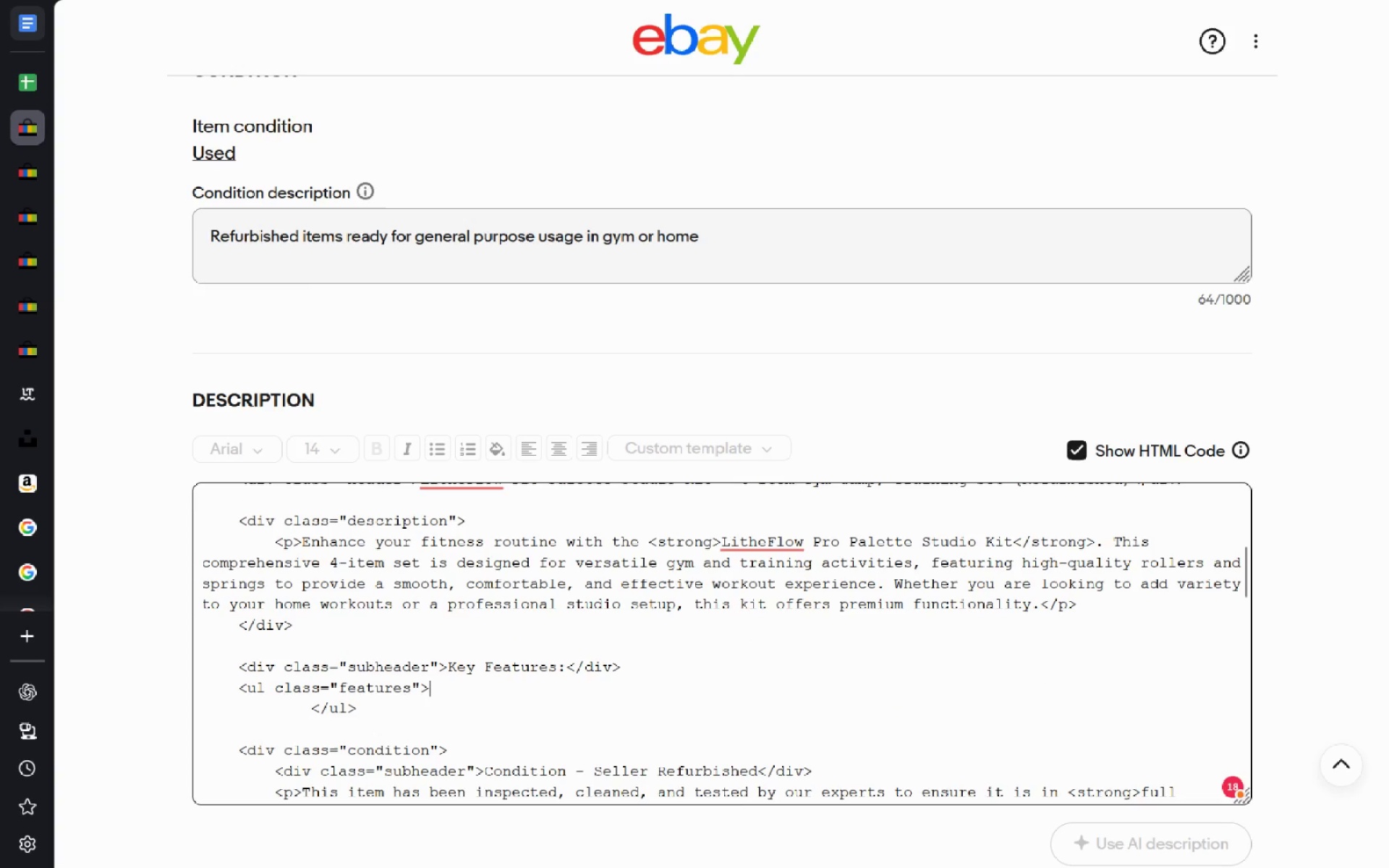 
key(Control+ArrowDown)
 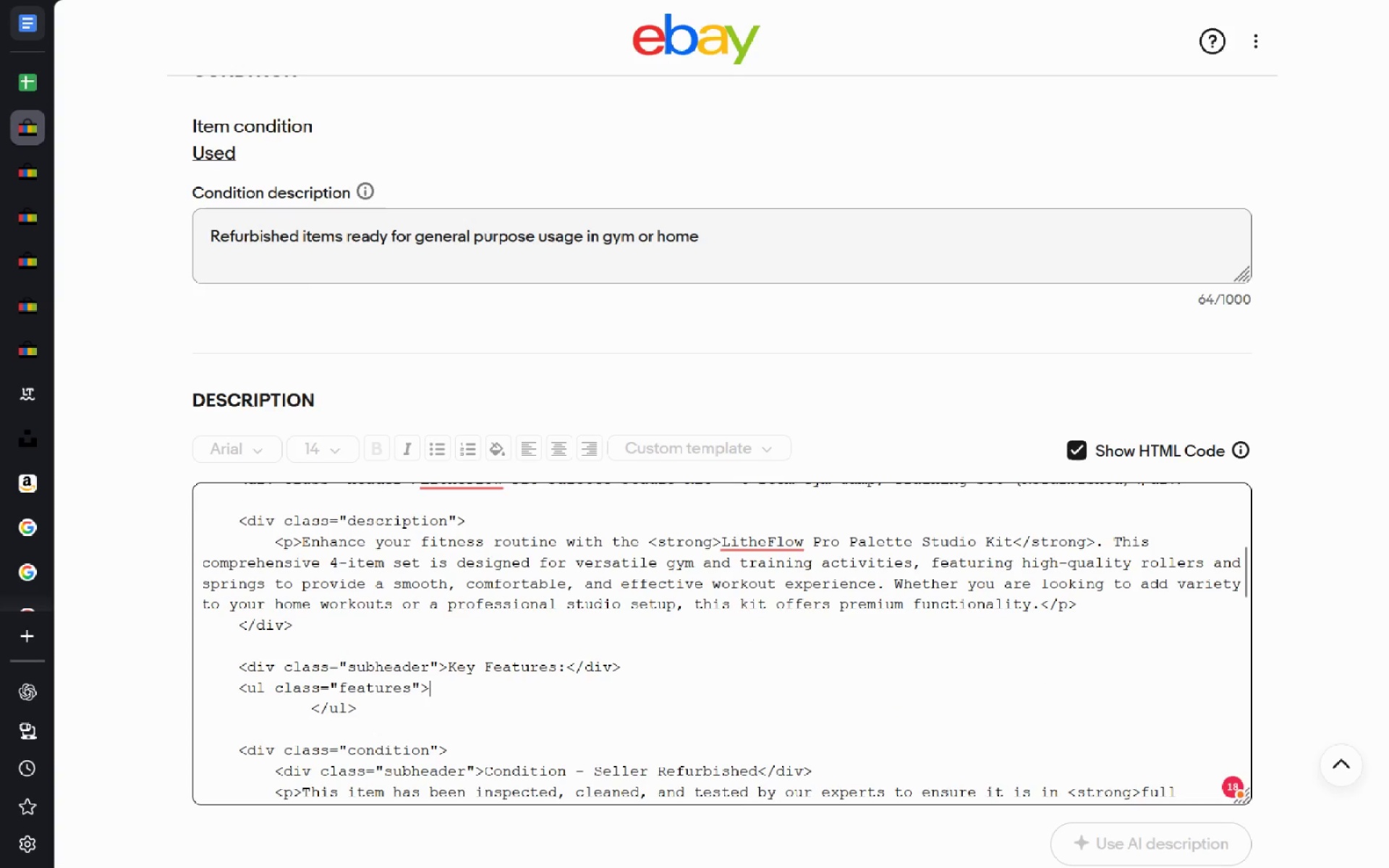 
key(Control+ArrowRight)
 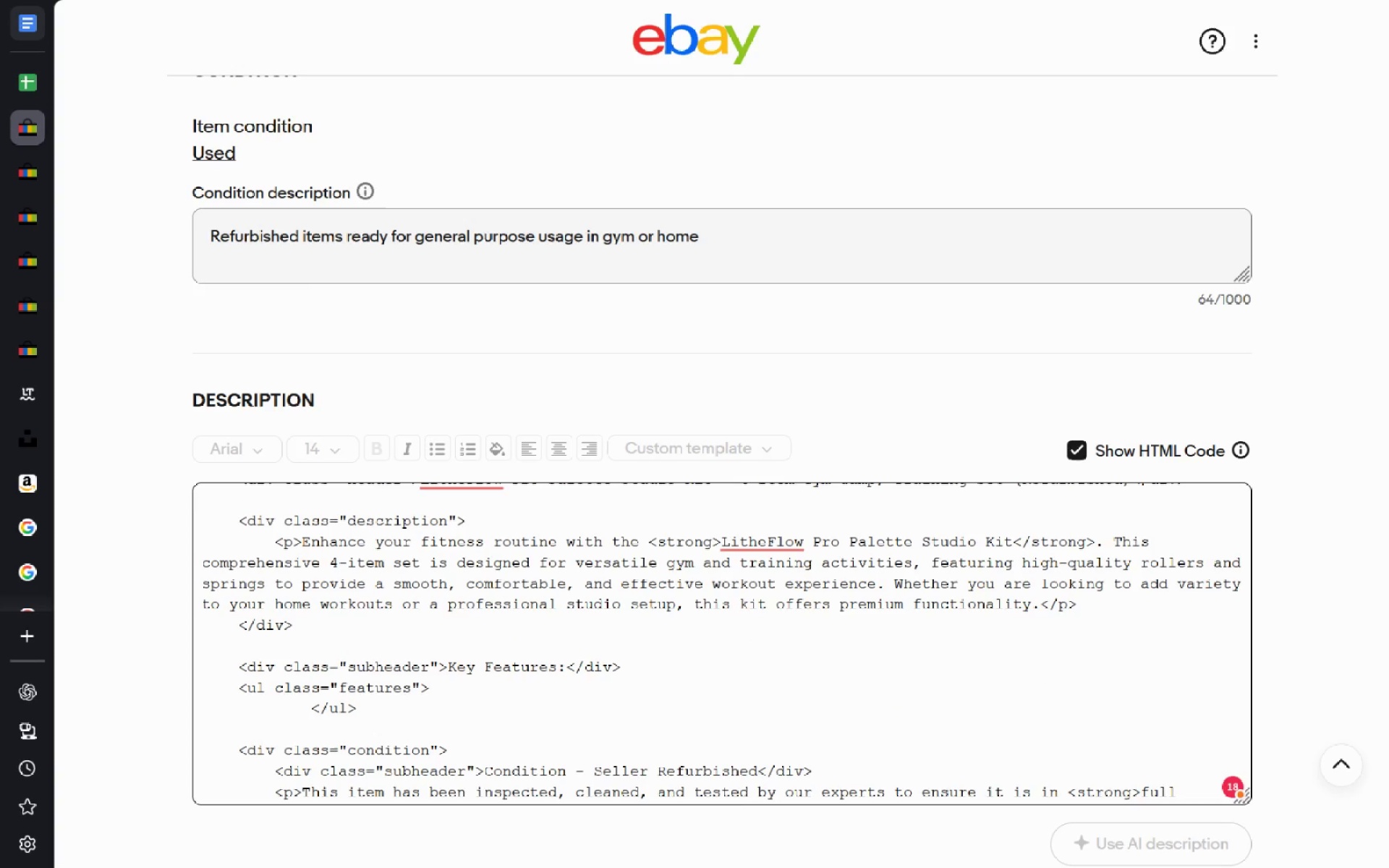 
key(Enter)
 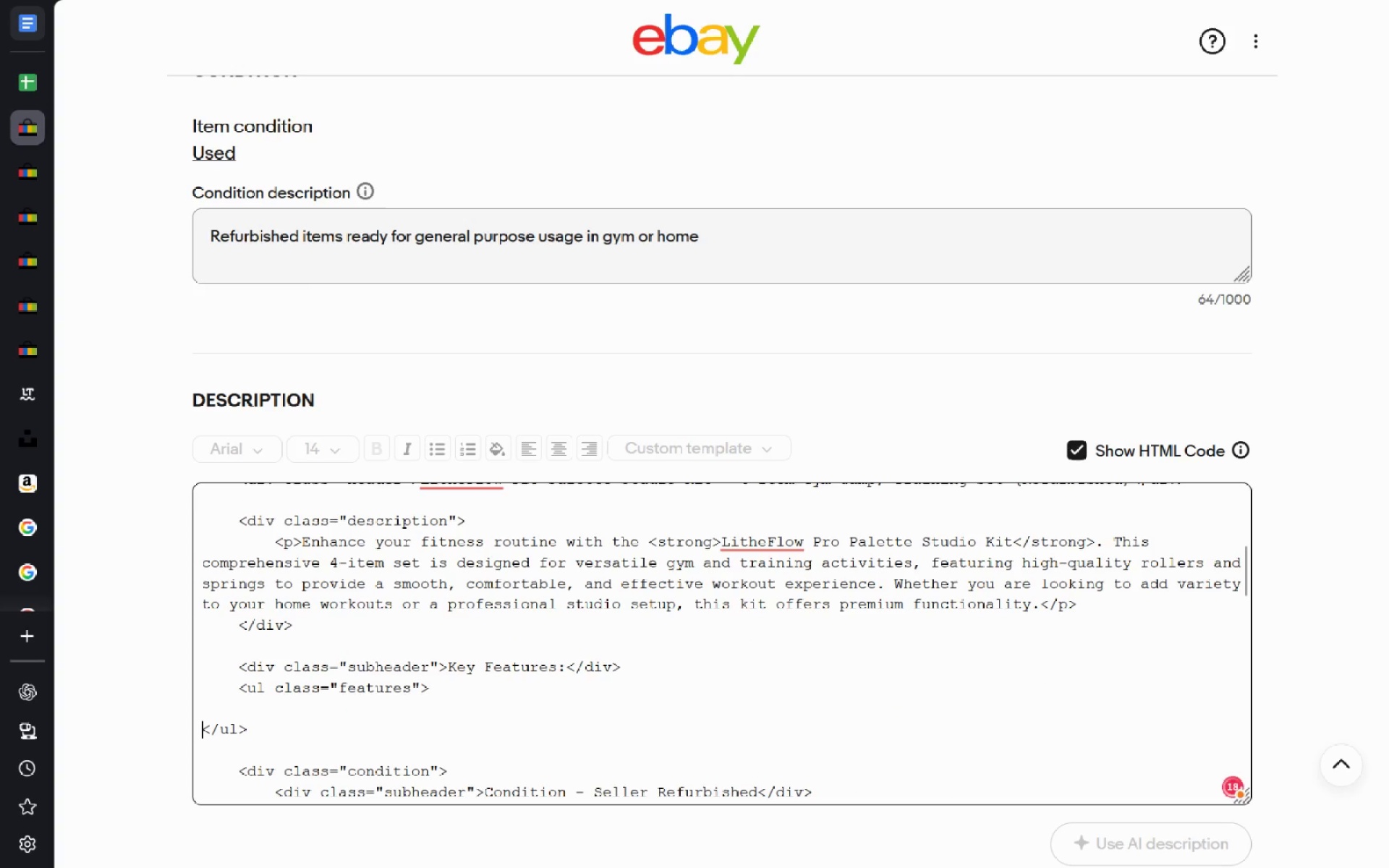 
key(ArrowUp)
 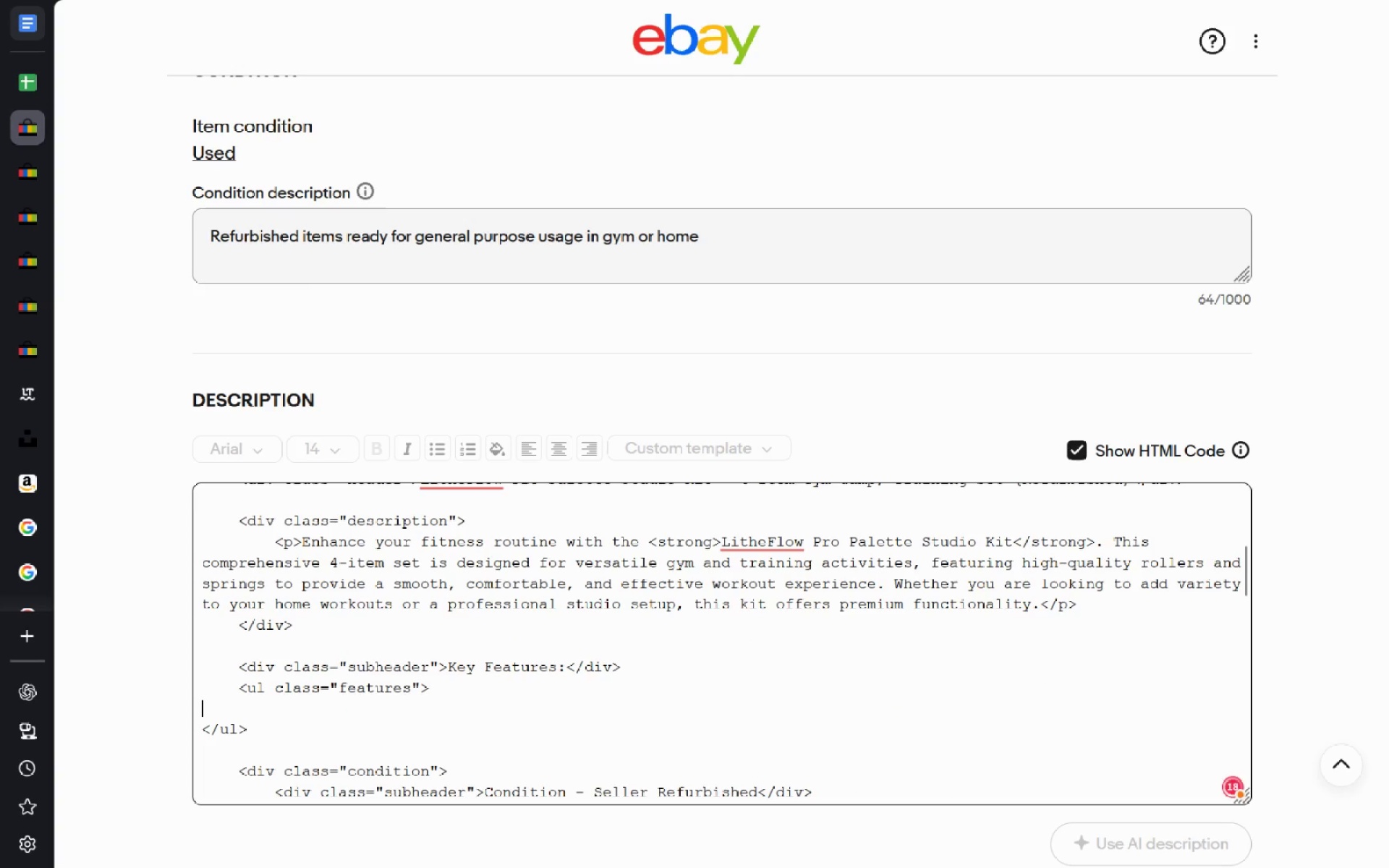 
key(Control+V)
 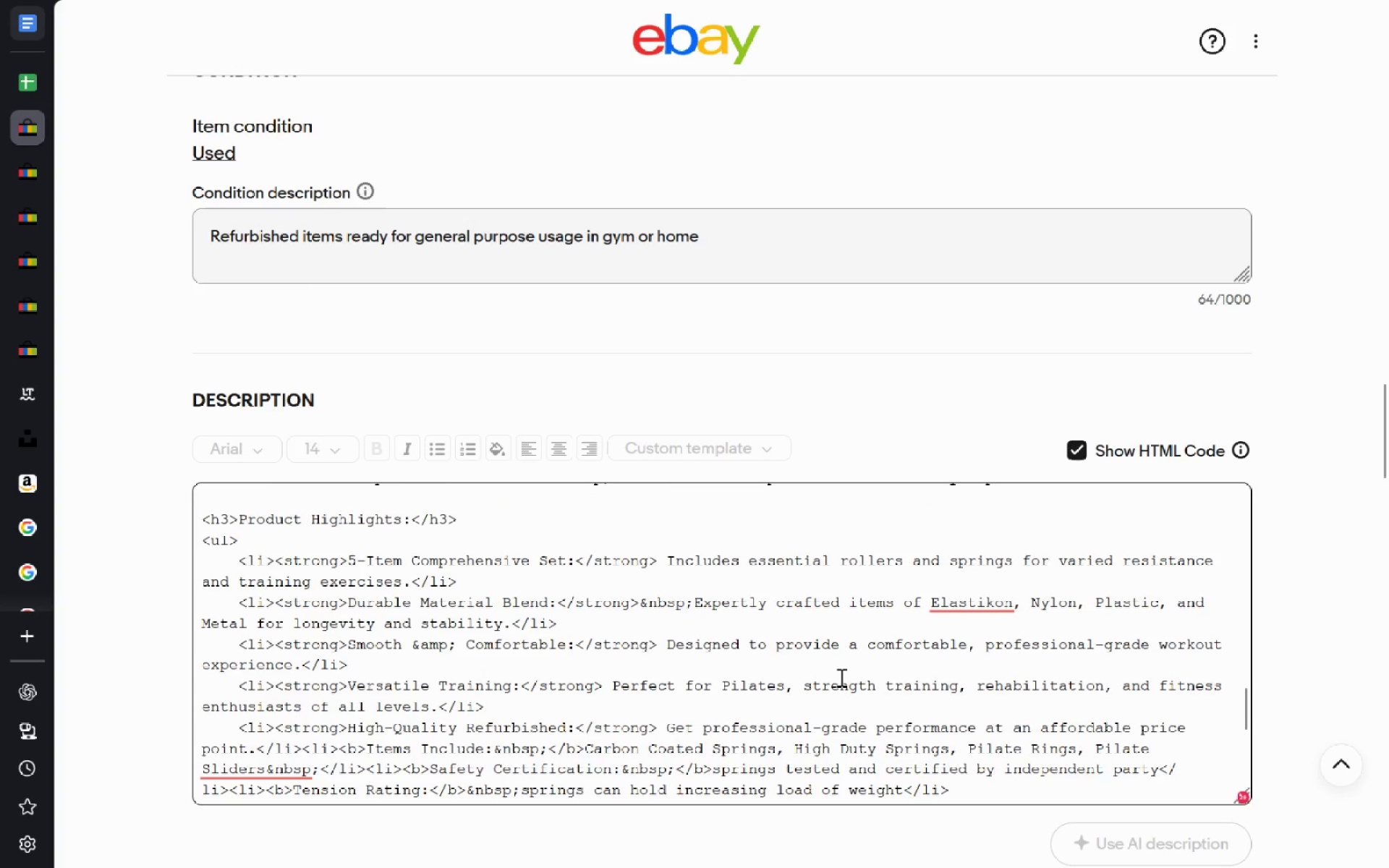 
wait(7.12)
 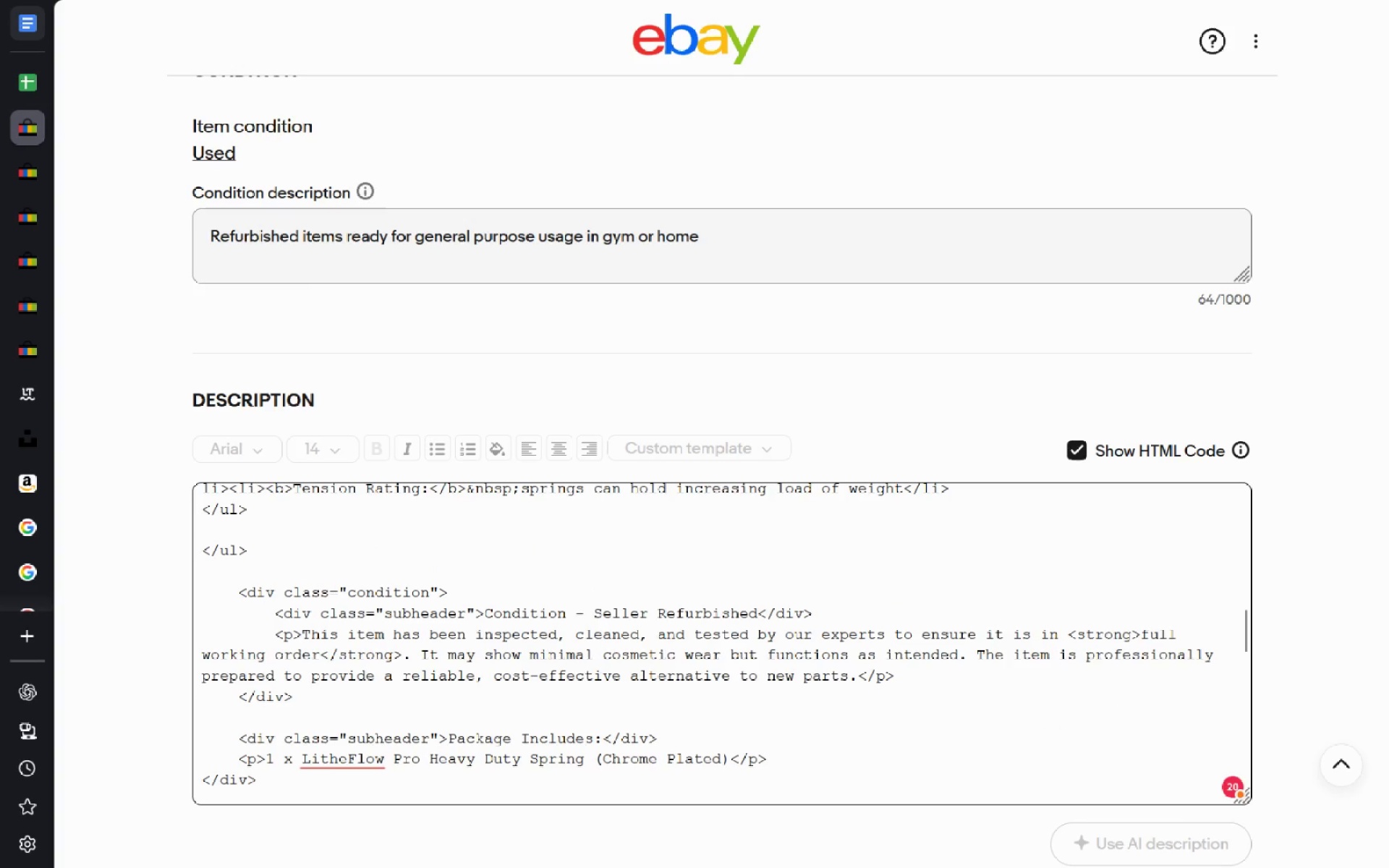 
left_click_drag(start_coordinate=[237, 674], to_coordinate=[891, 759])
 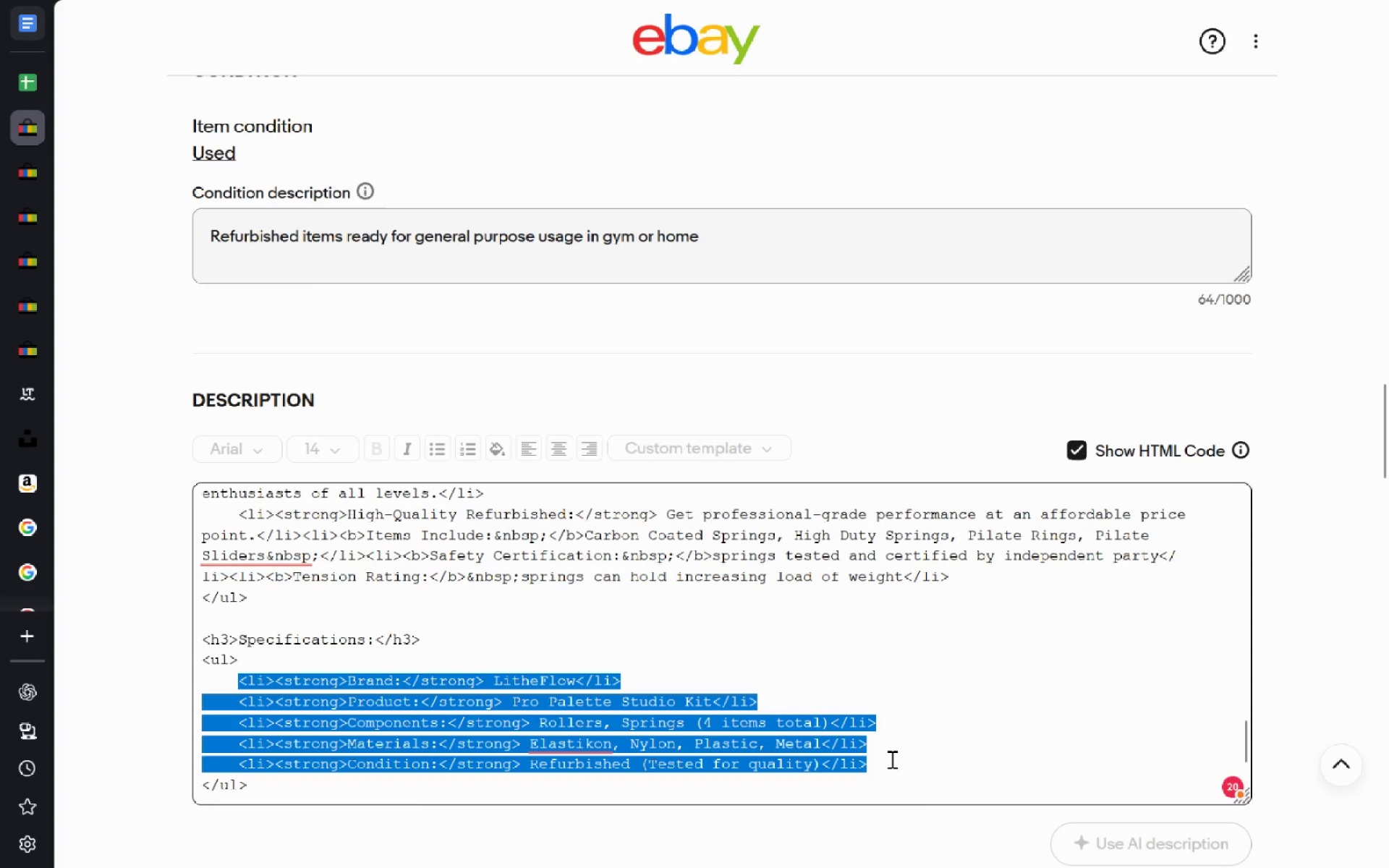 
key(Control+C)
 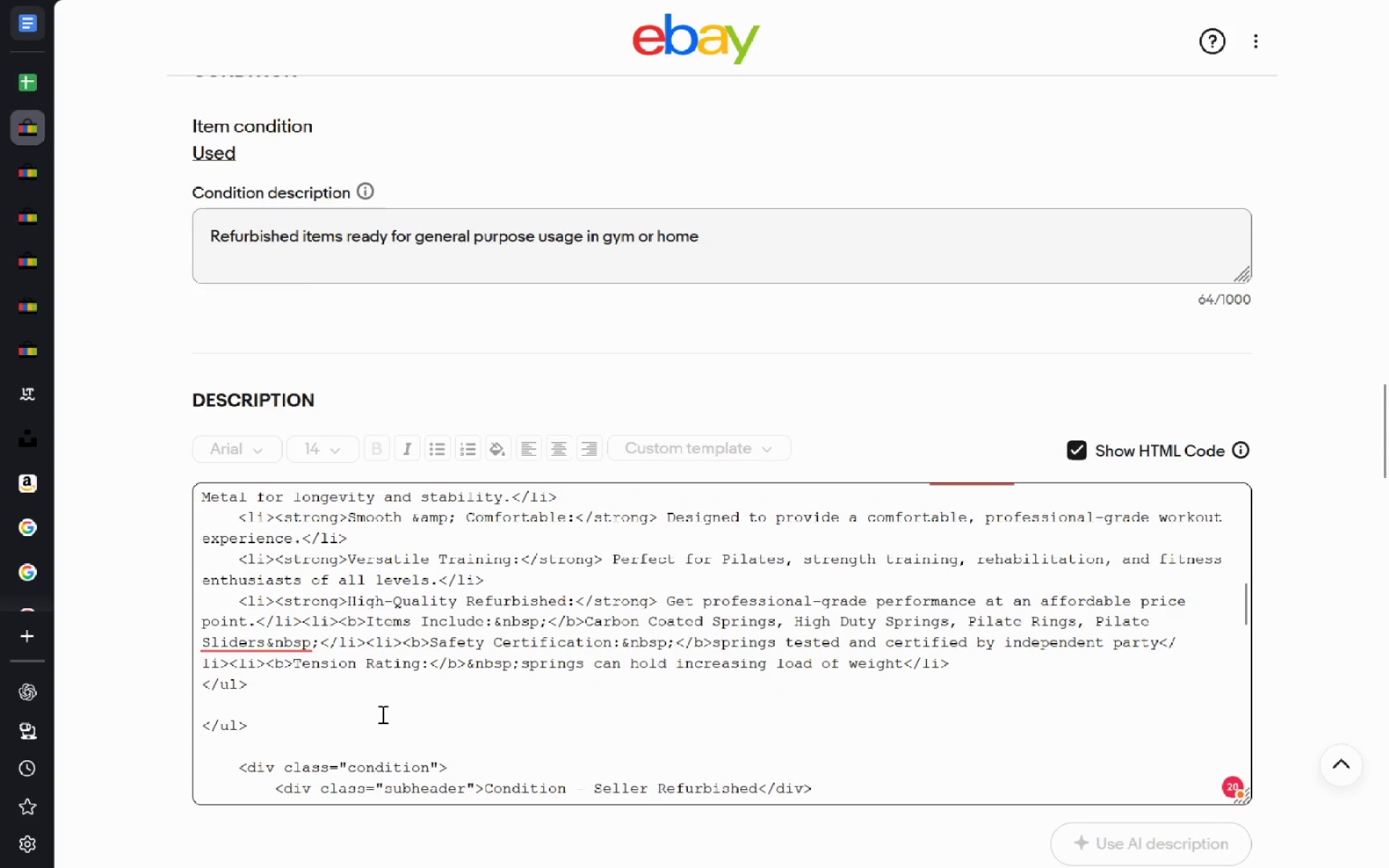 
wait(13.11)
 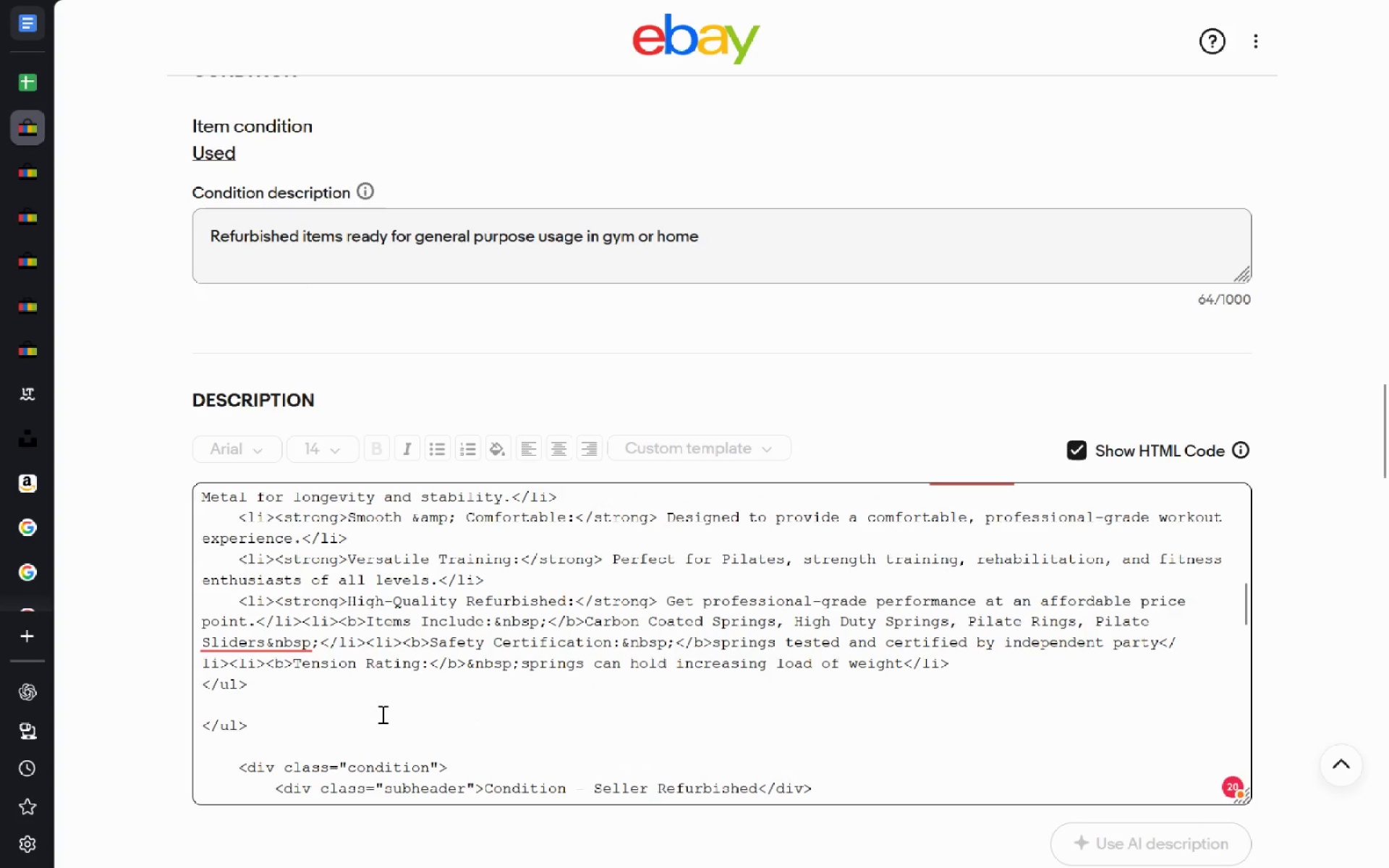 
left_click_drag(start_coordinate=[203, 359], to_coordinate=[553, 522])
 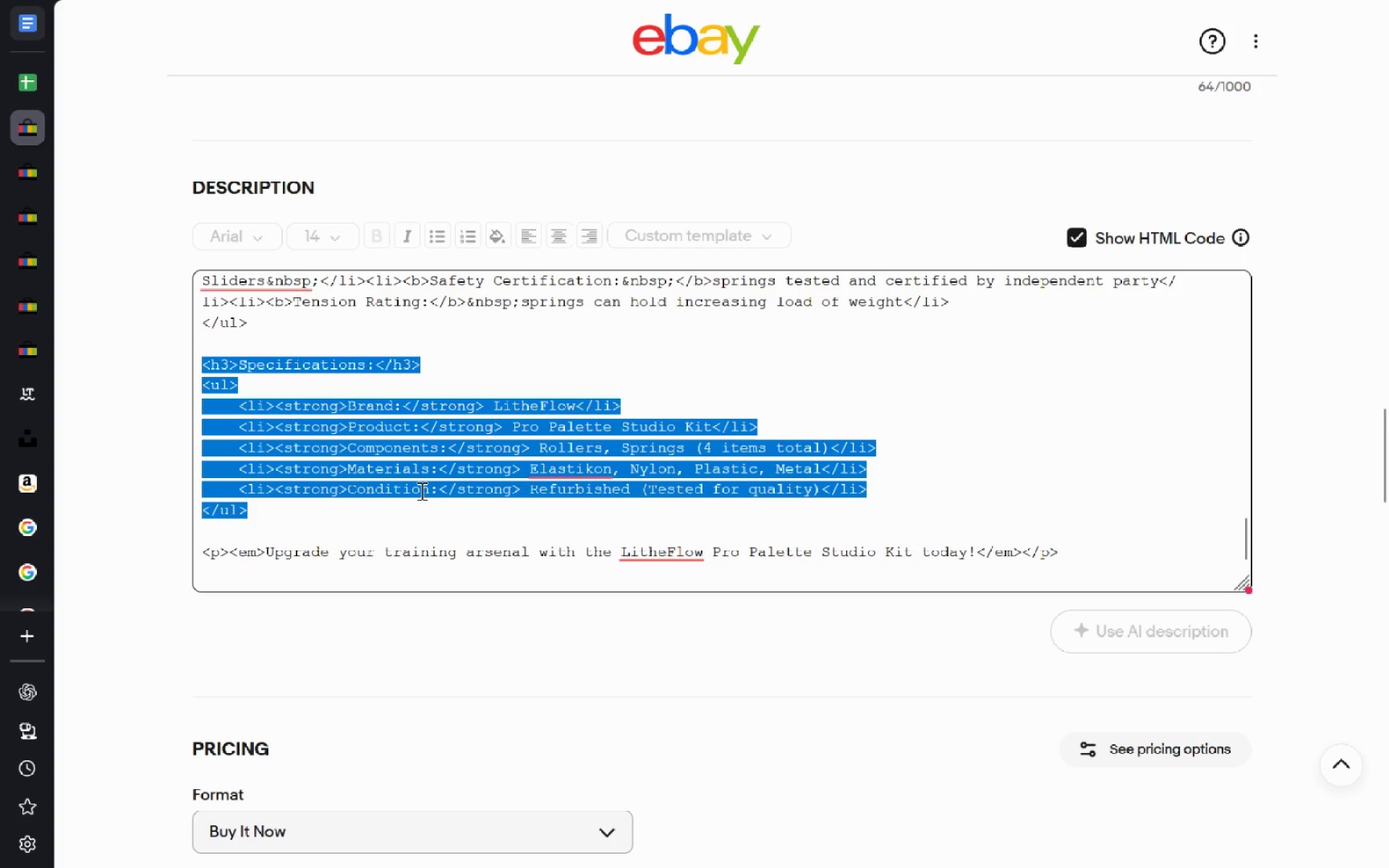 
key(Control+C)
 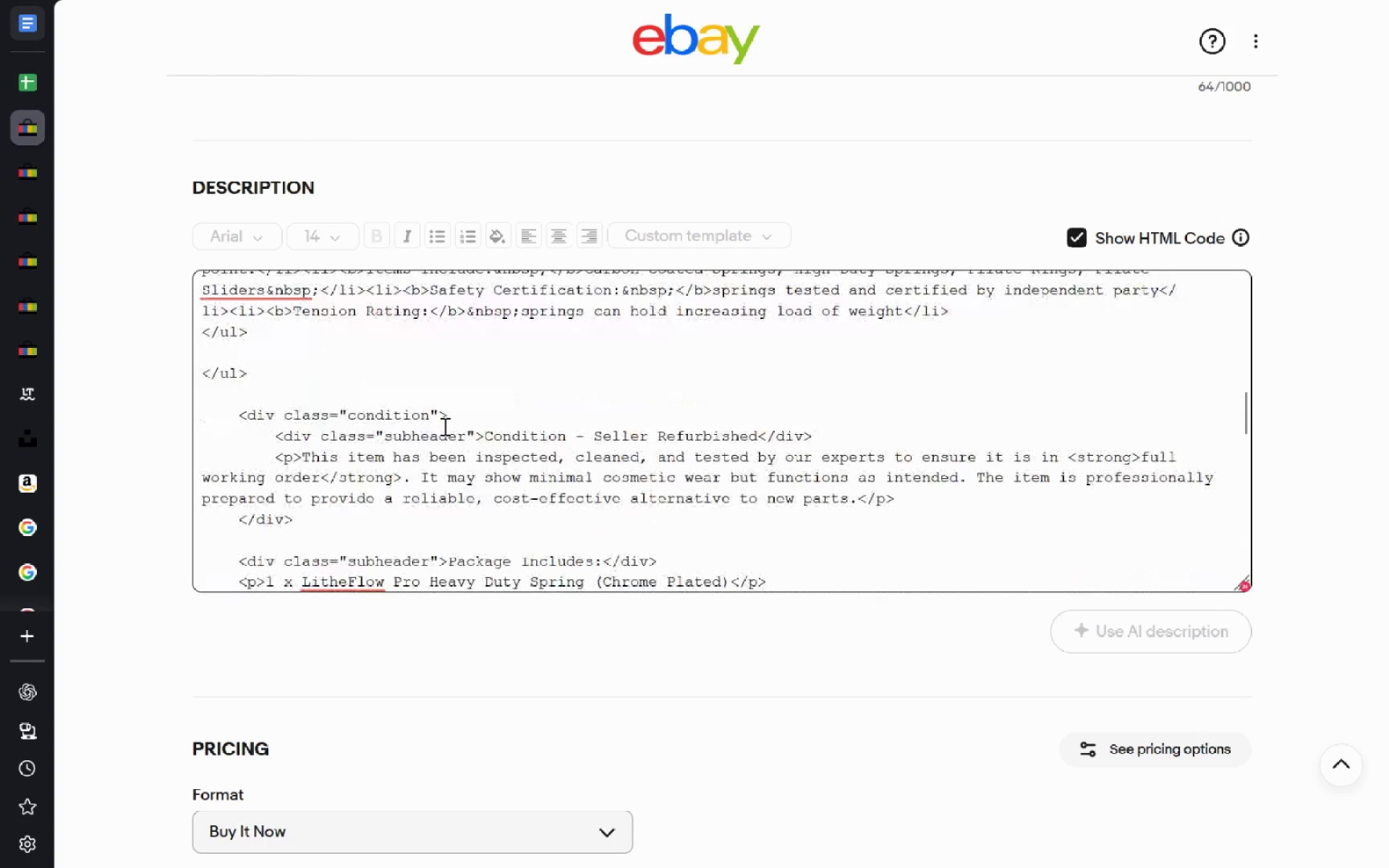 
wait(5.86)
 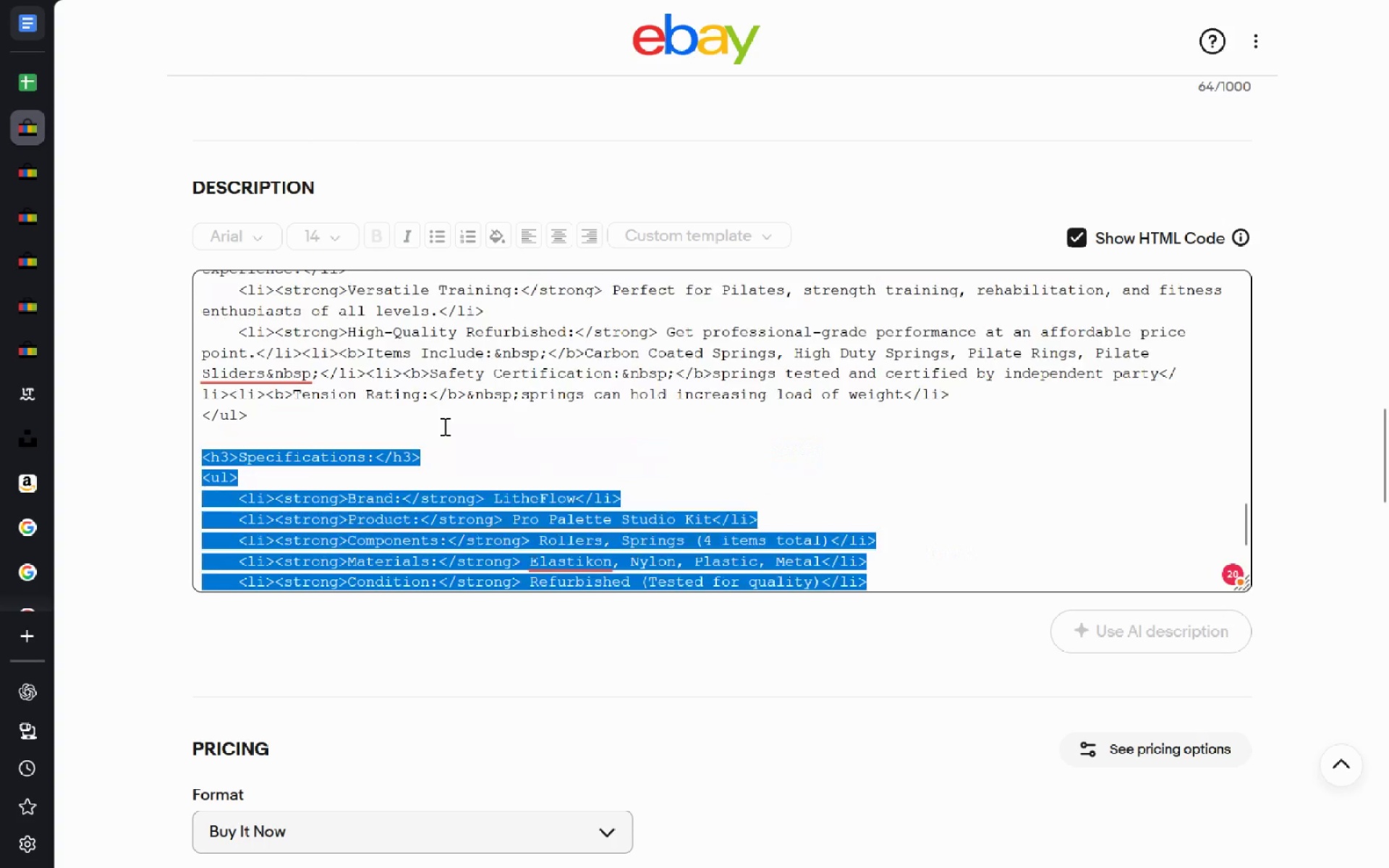 
left_click_drag(start_coordinate=[228, 464], to_coordinate=[329, 412])
 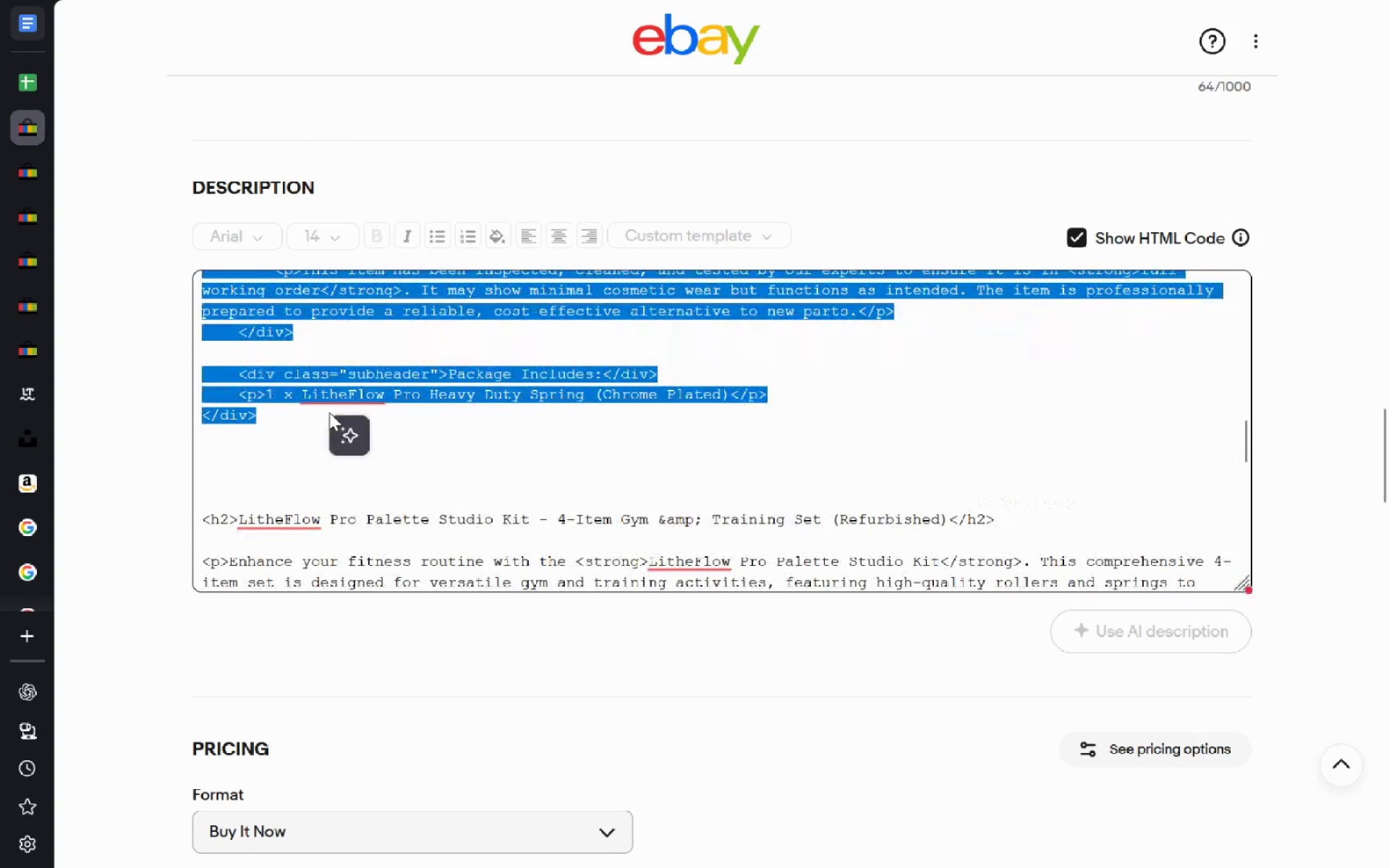 
key(Backspace)
 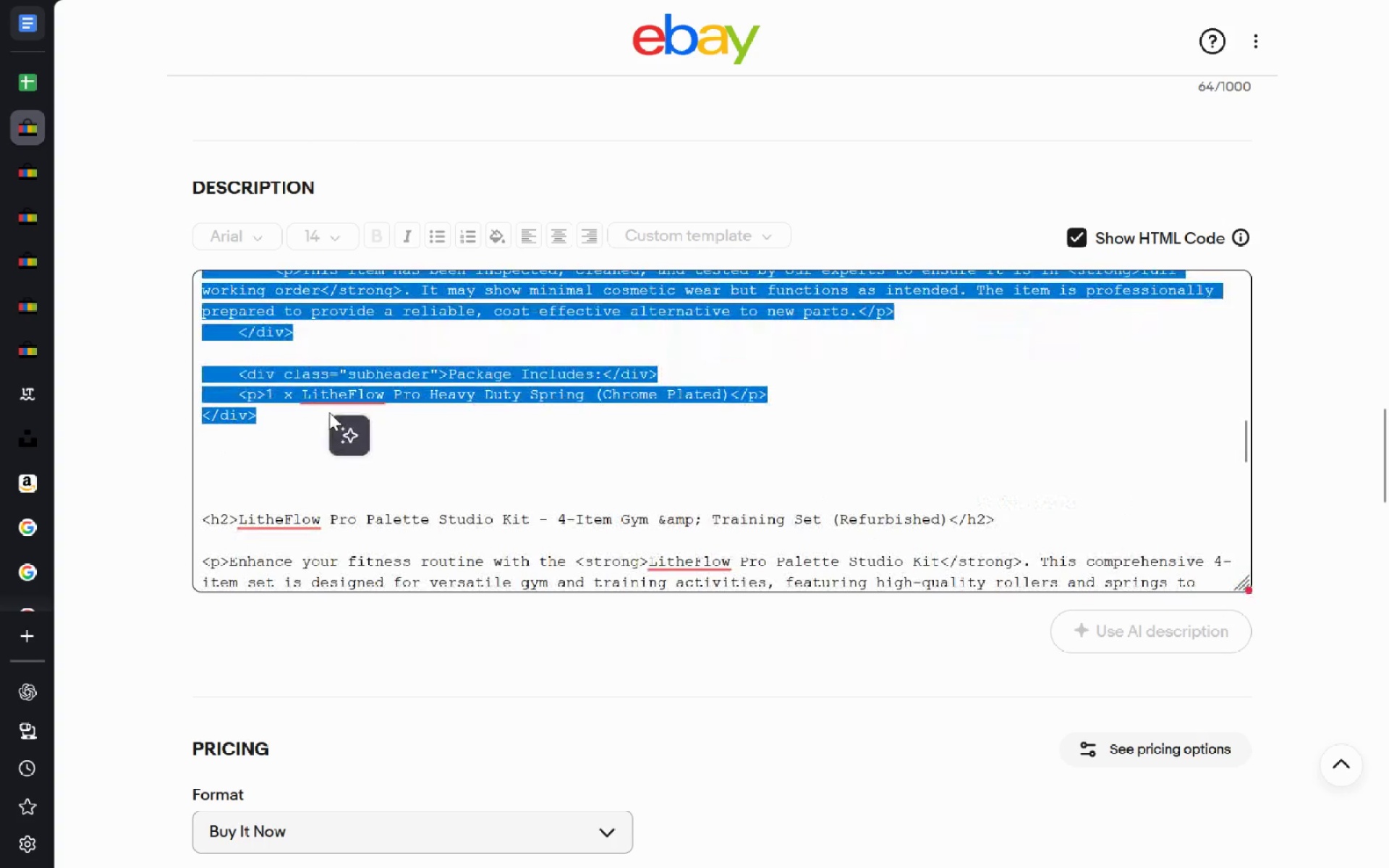 
key(Control+V)
 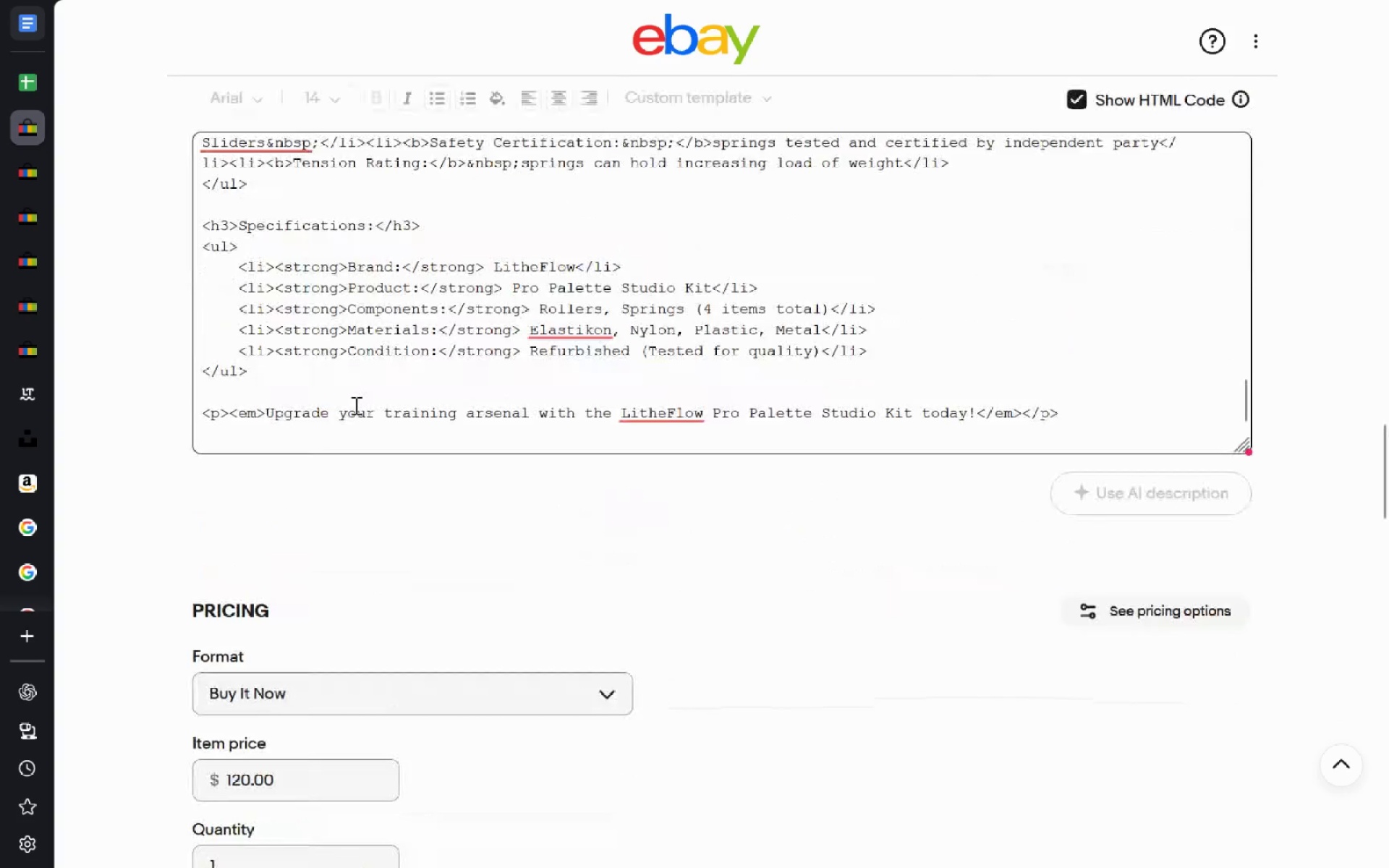 
left_click_drag(start_coordinate=[1085, 420], to_coordinate=[5, 410])
 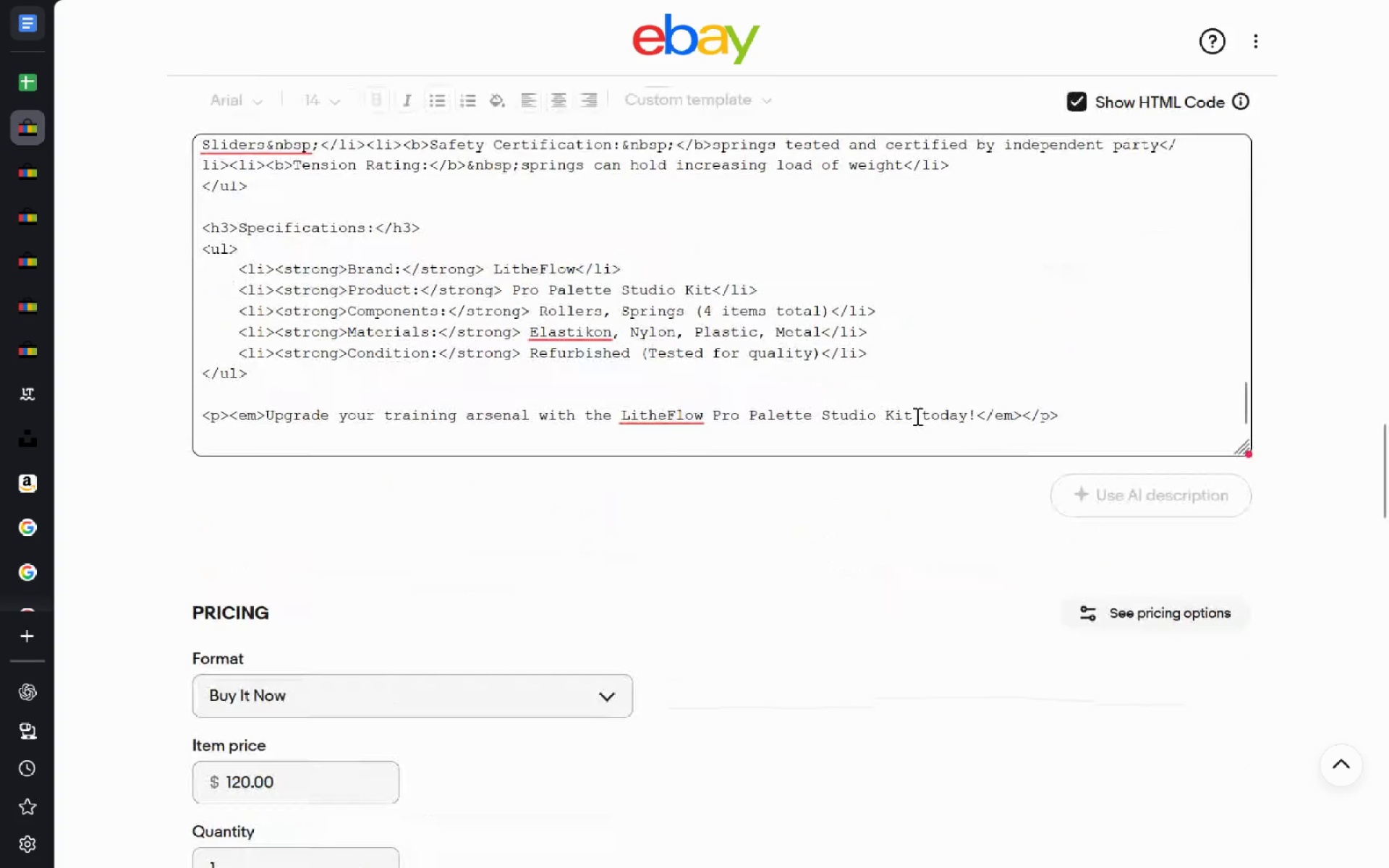 
key(Control+C)
 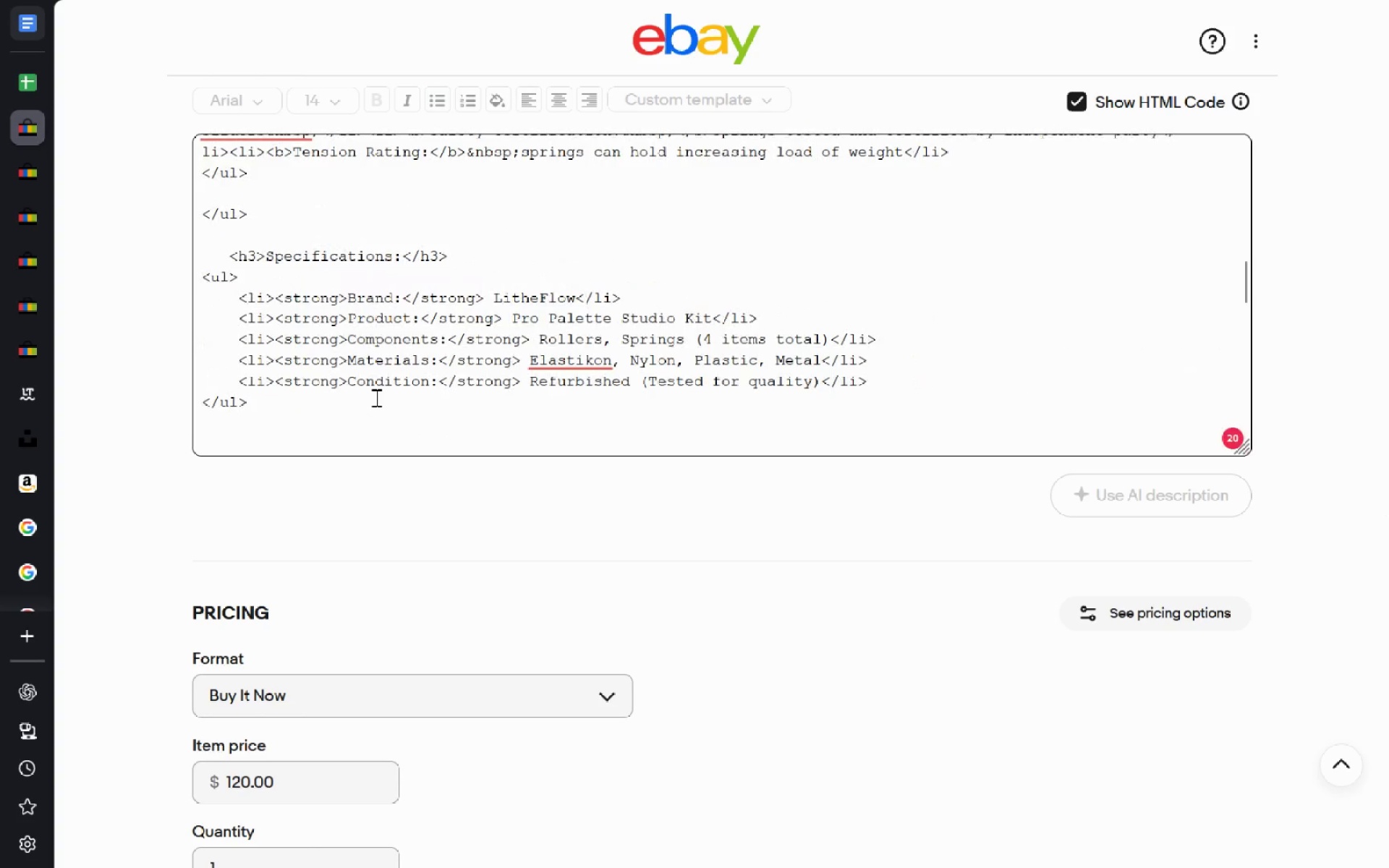 
wait(5.75)
 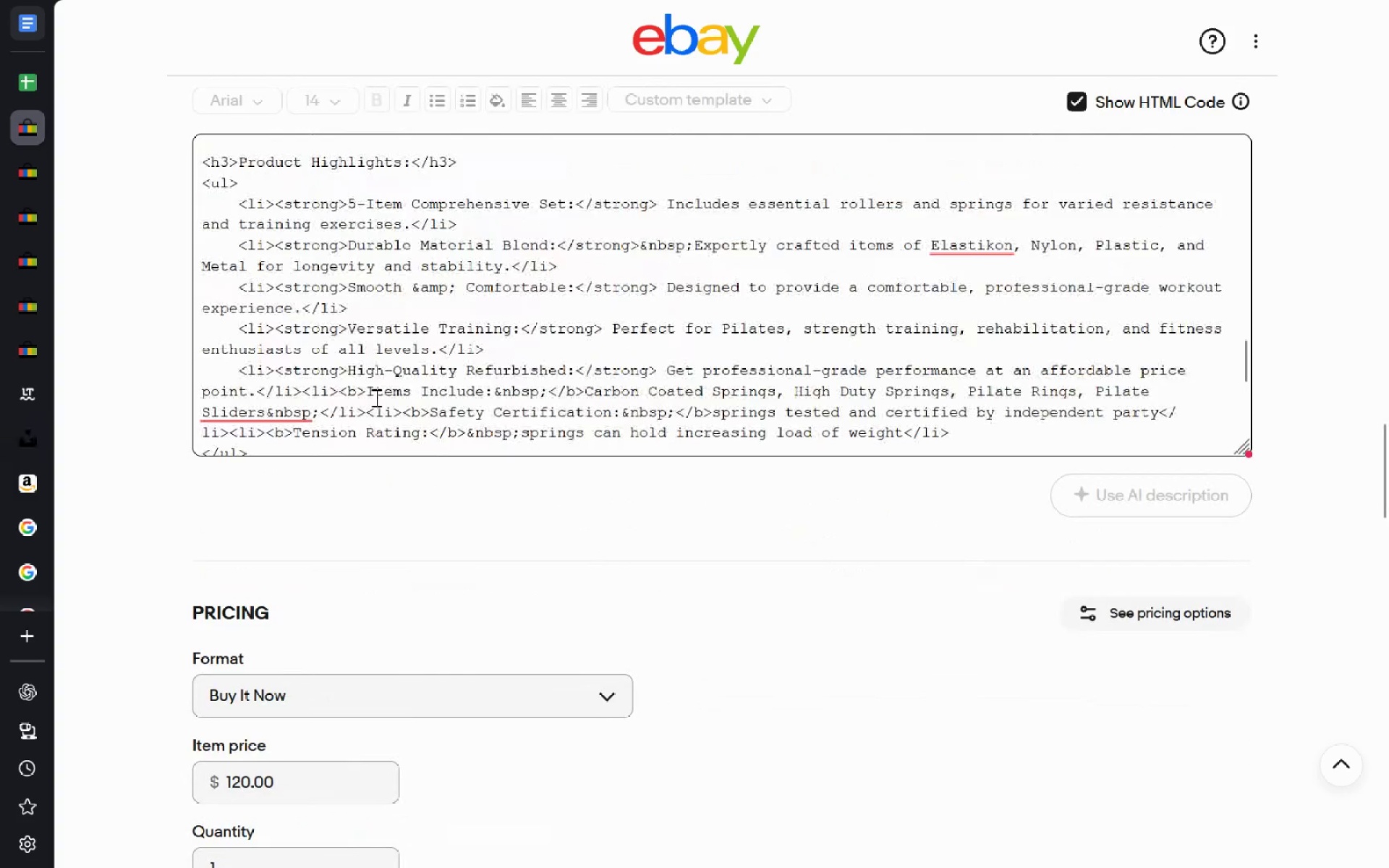 
left_click([320, 384])
 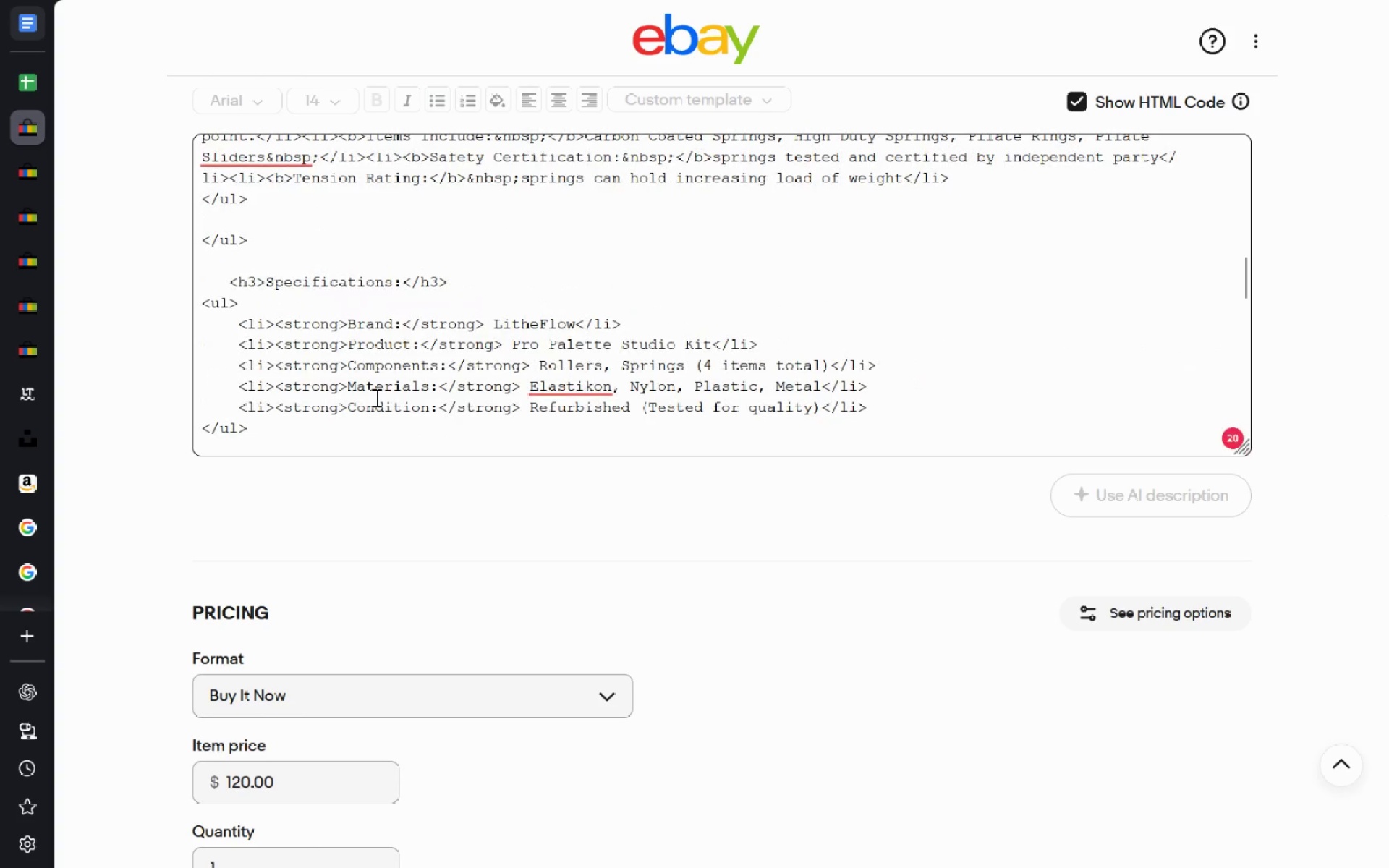 
key(Control+V)
 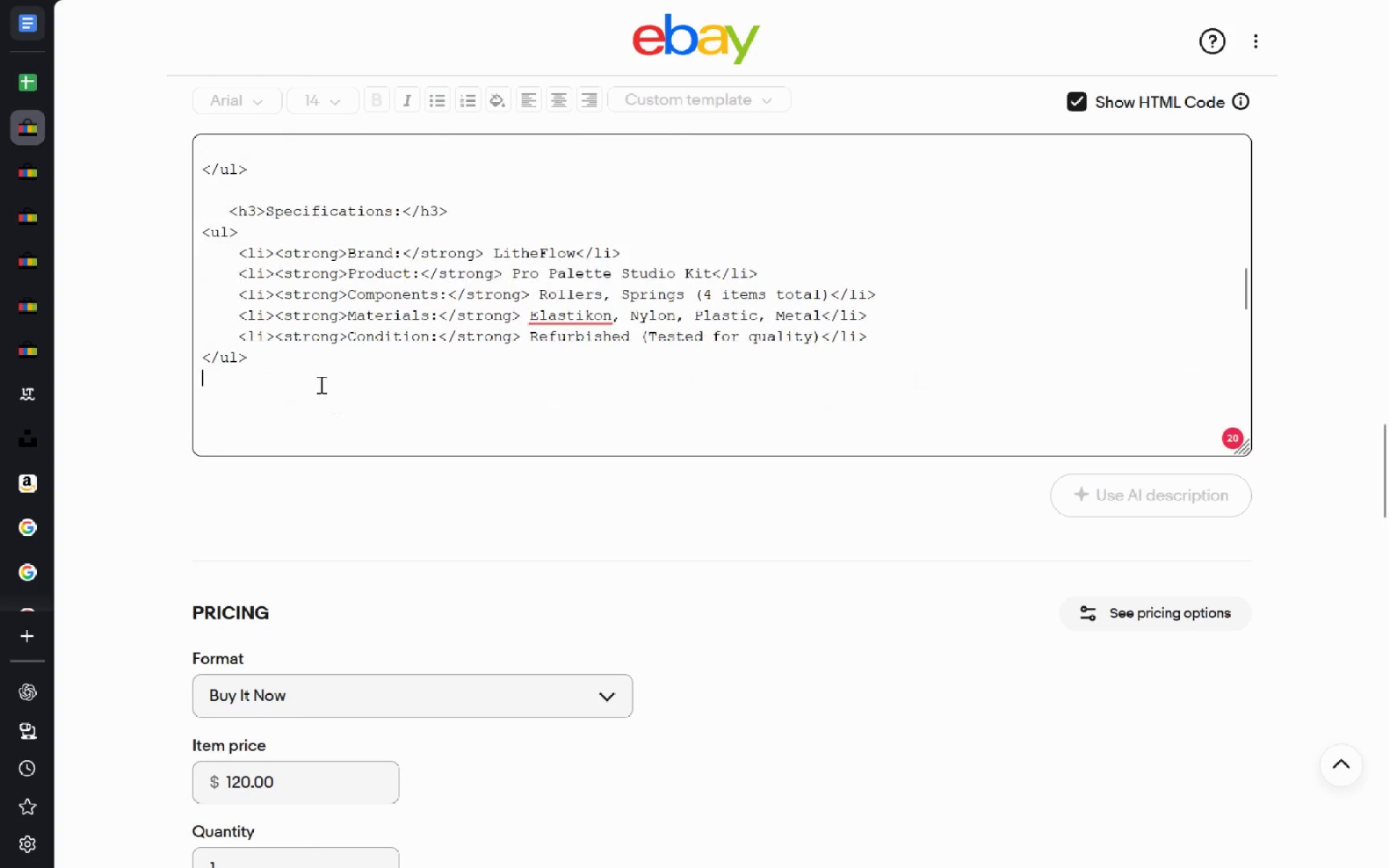 
left_click_drag(start_coordinate=[210, 188], to_coordinate=[472, 600])
 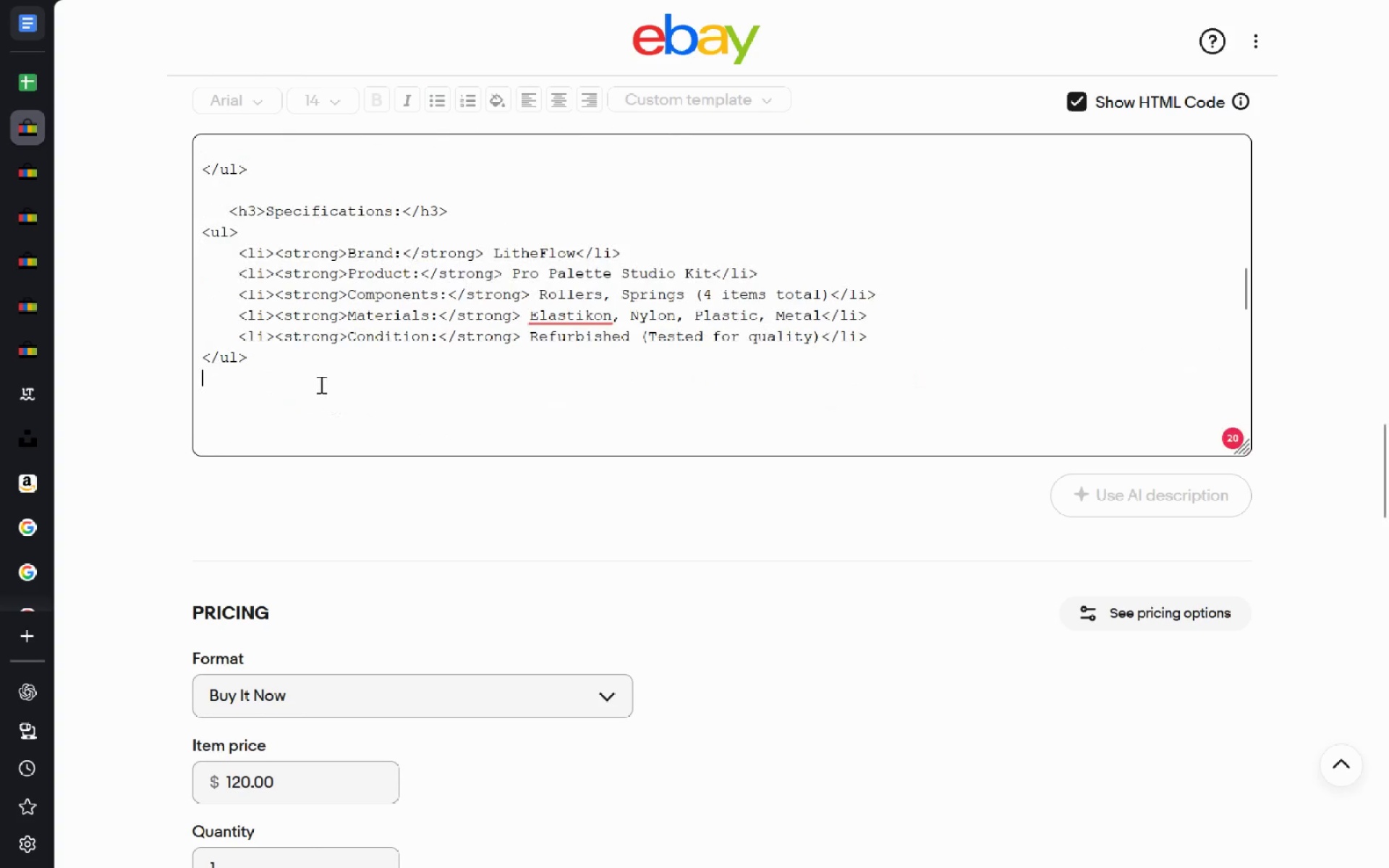 
key(Delete)
 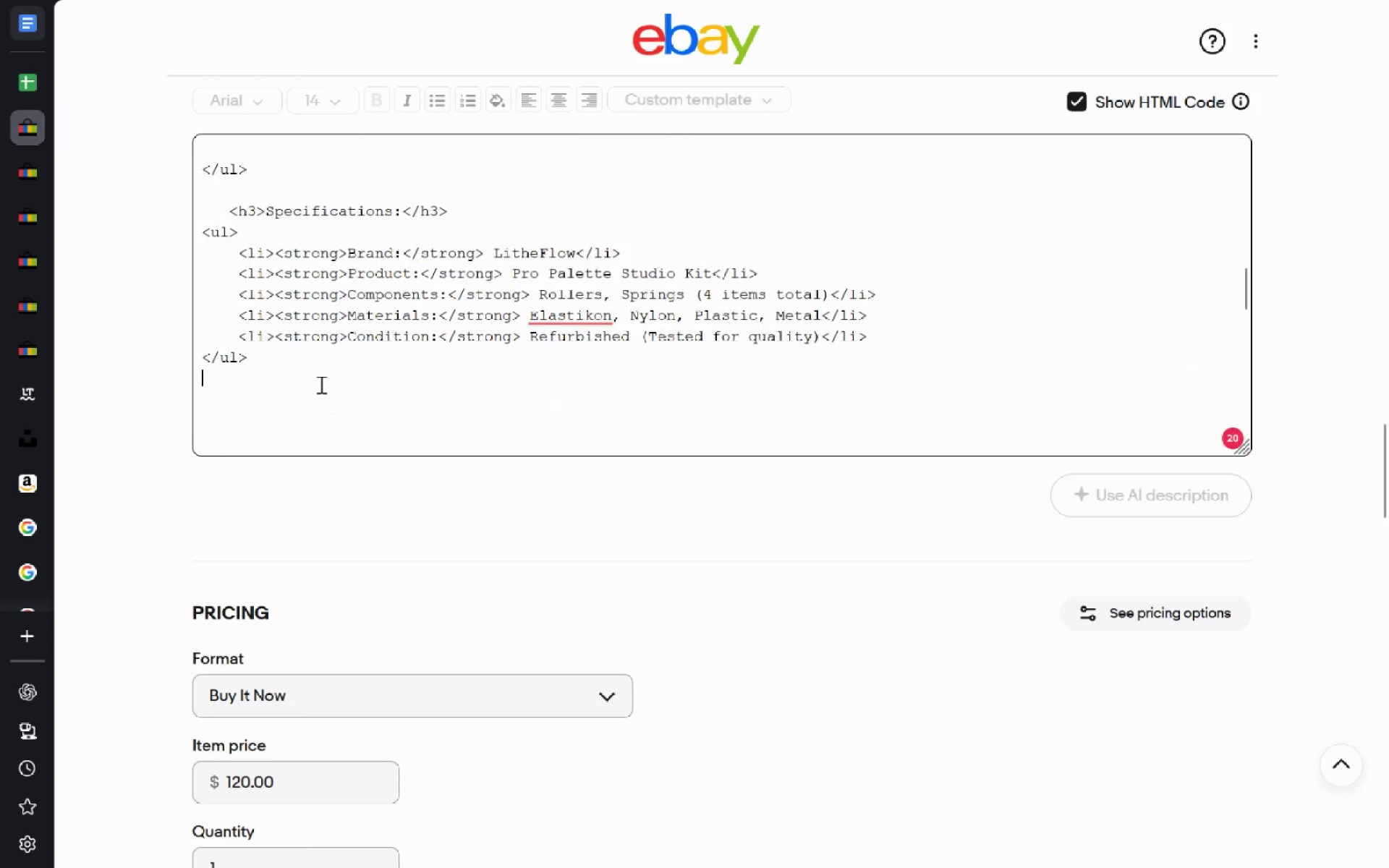 
key(Backspace)
 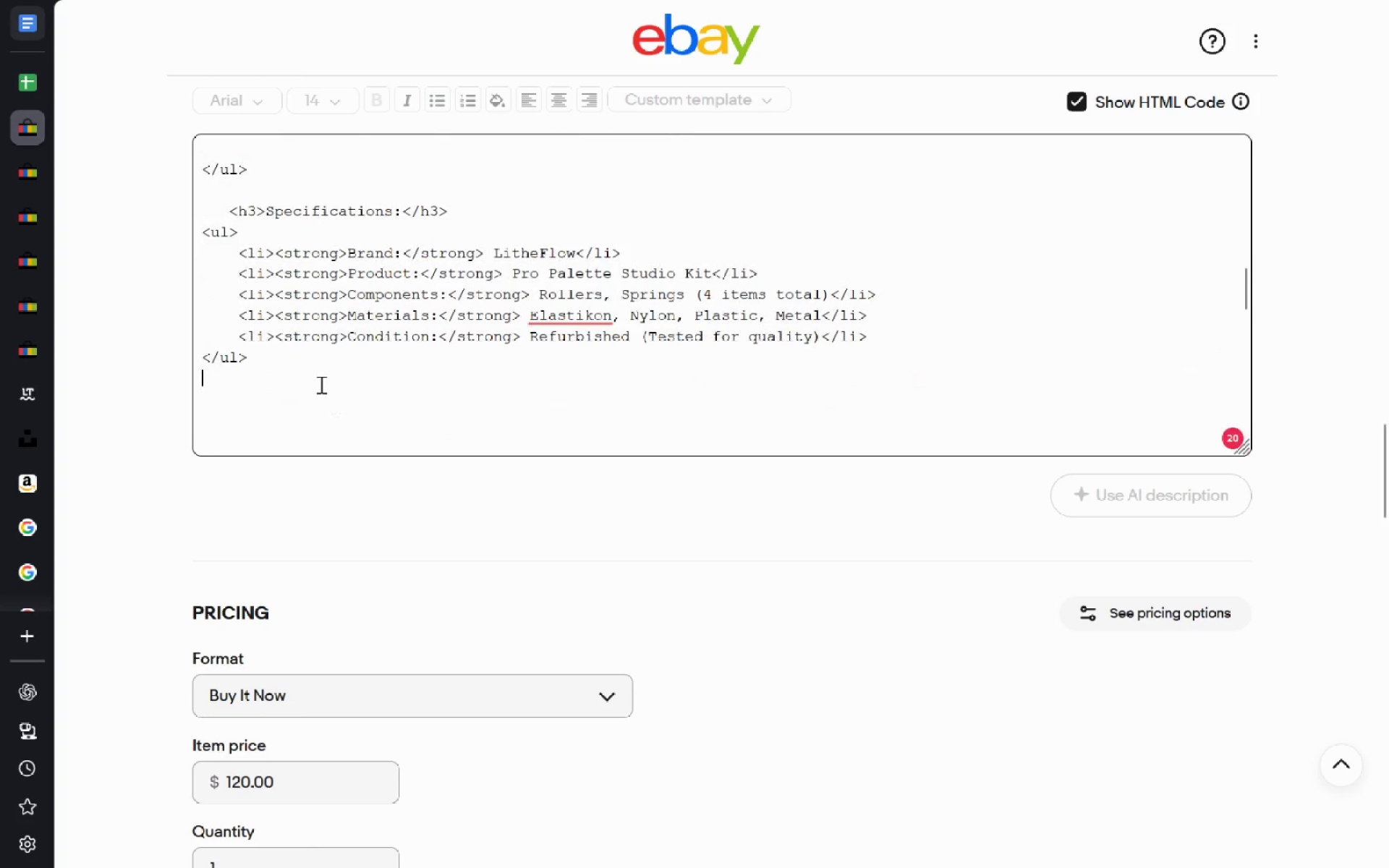 
key(Backspace)
 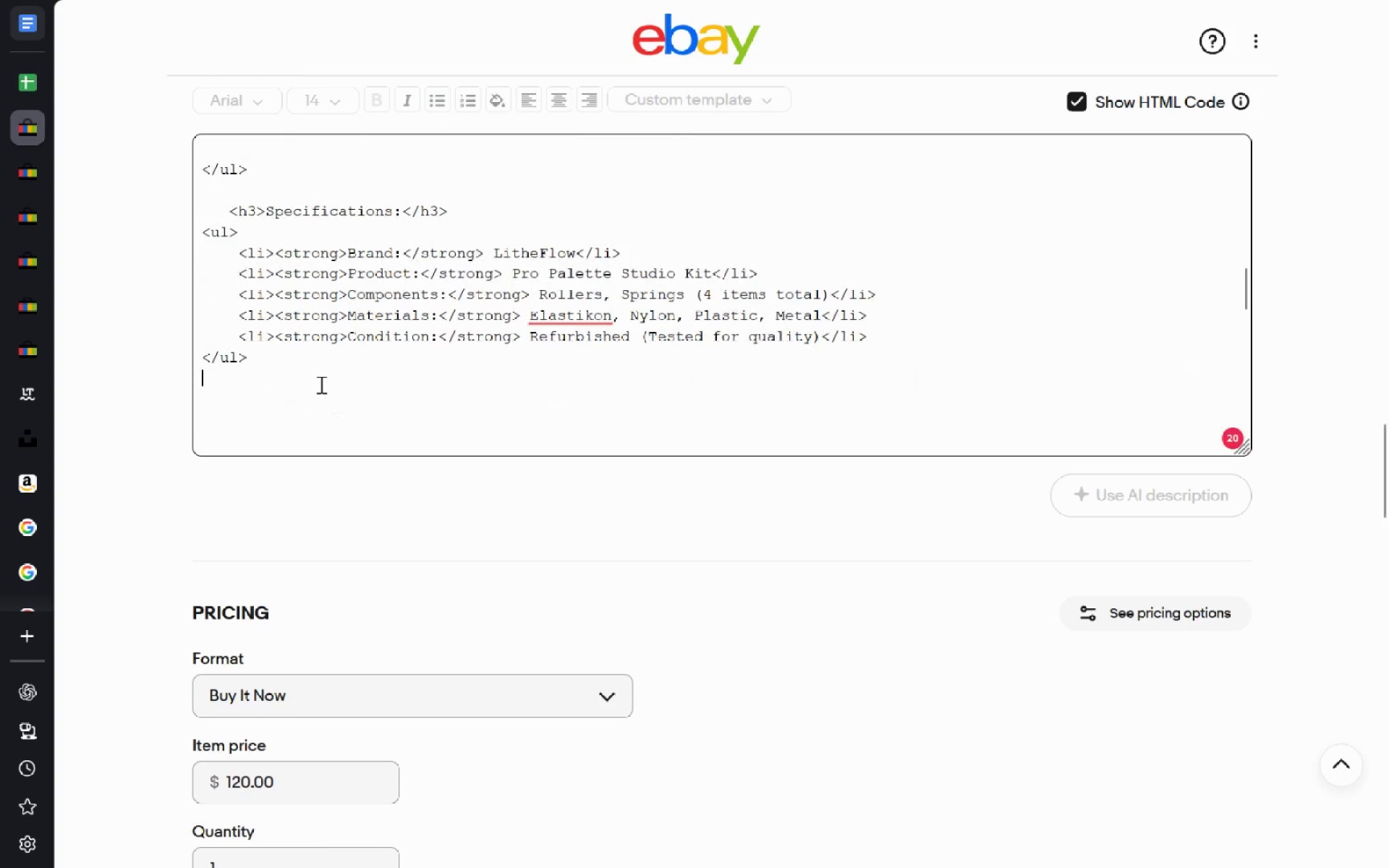 
key(Backspace)
 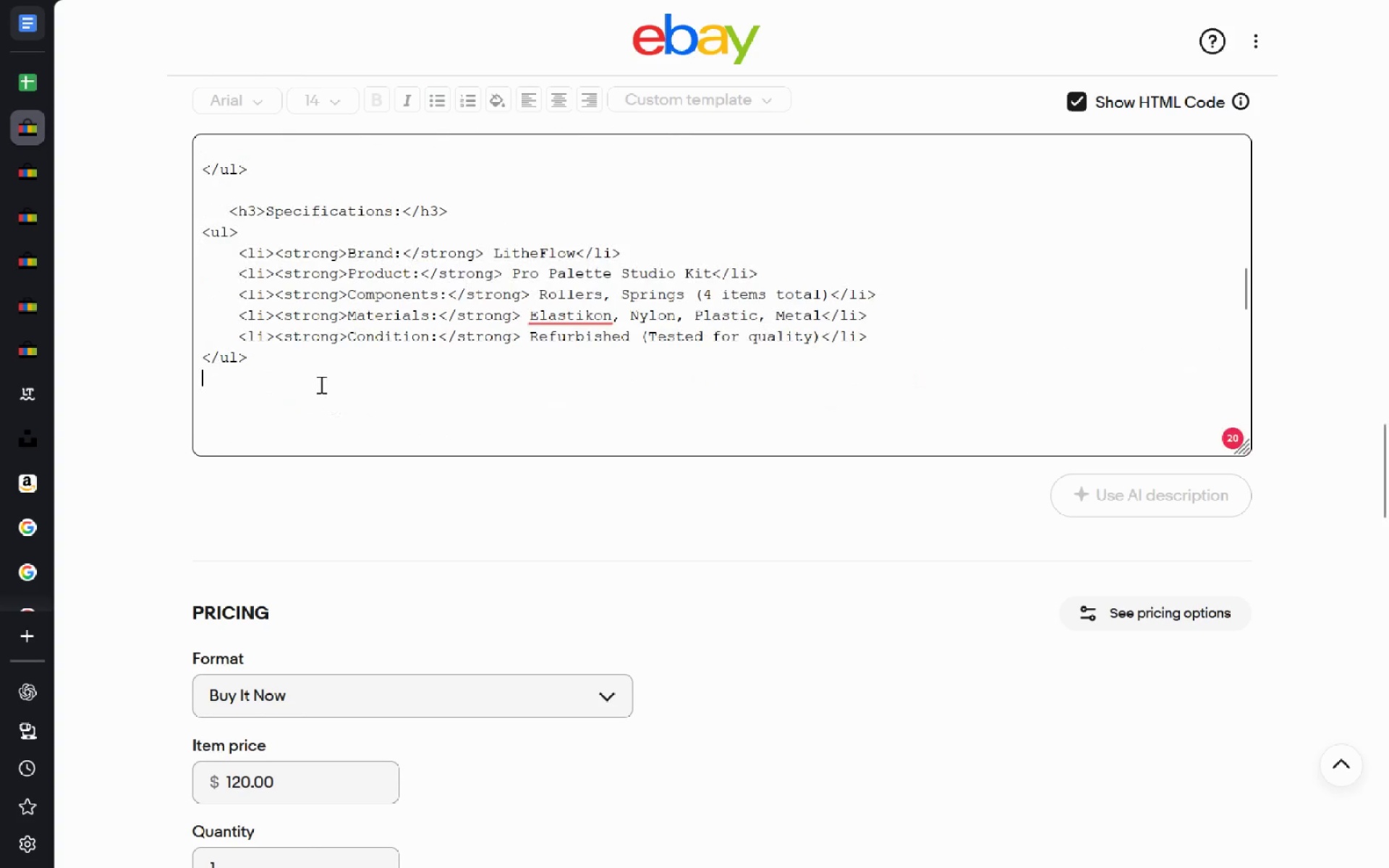 
key(Backspace)
 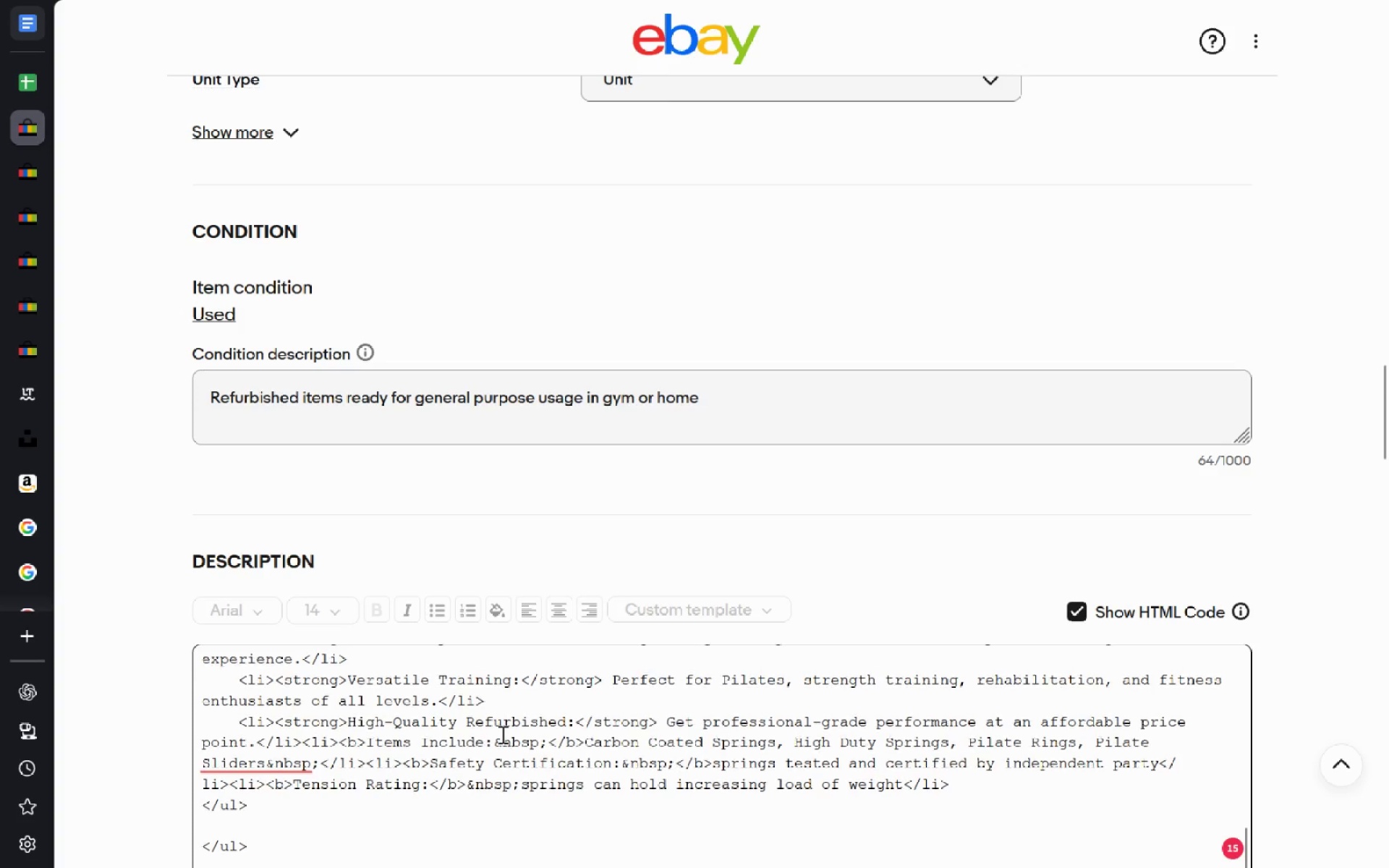 
left_click([304, 731])
 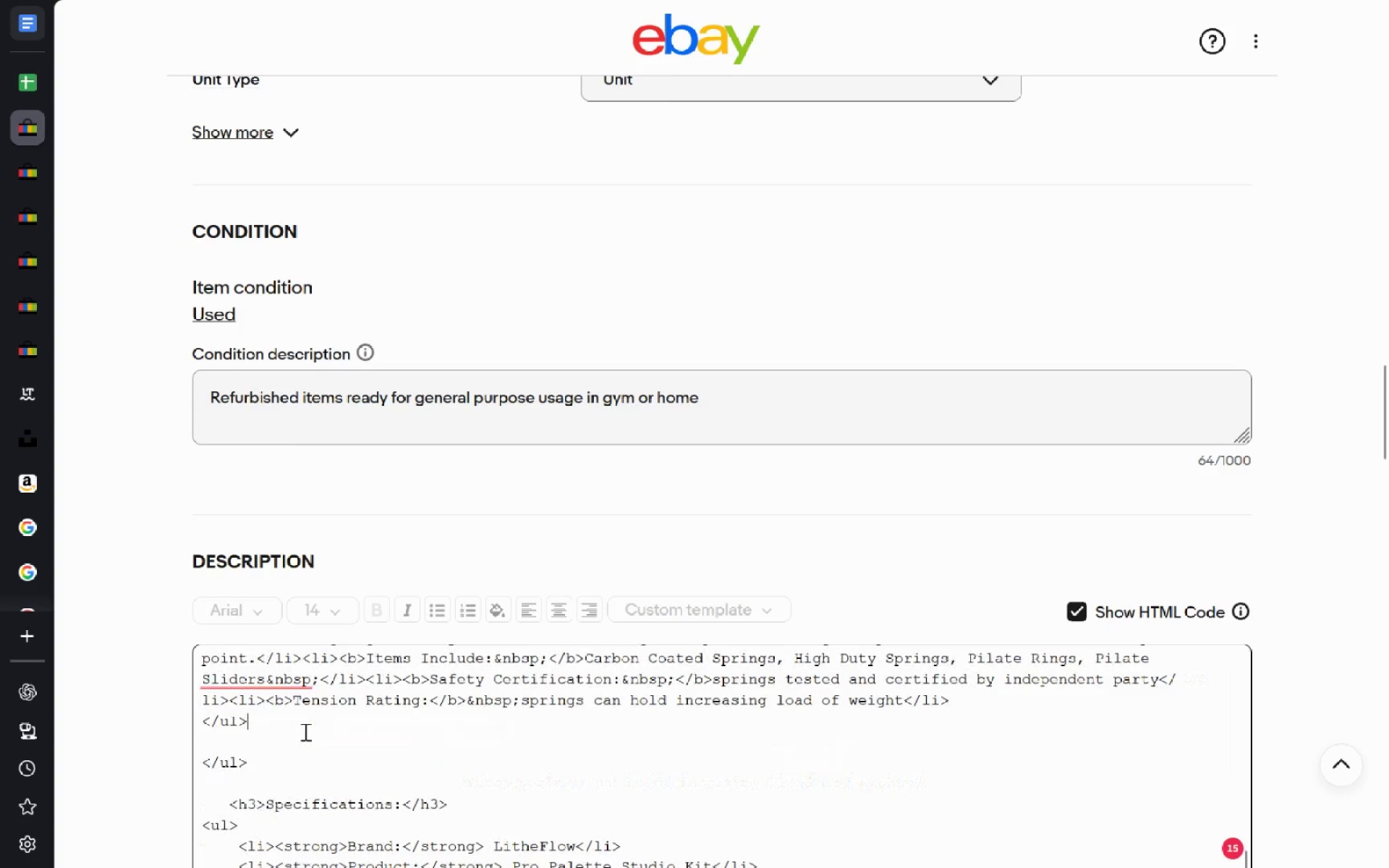 
key(ArrowUp)
 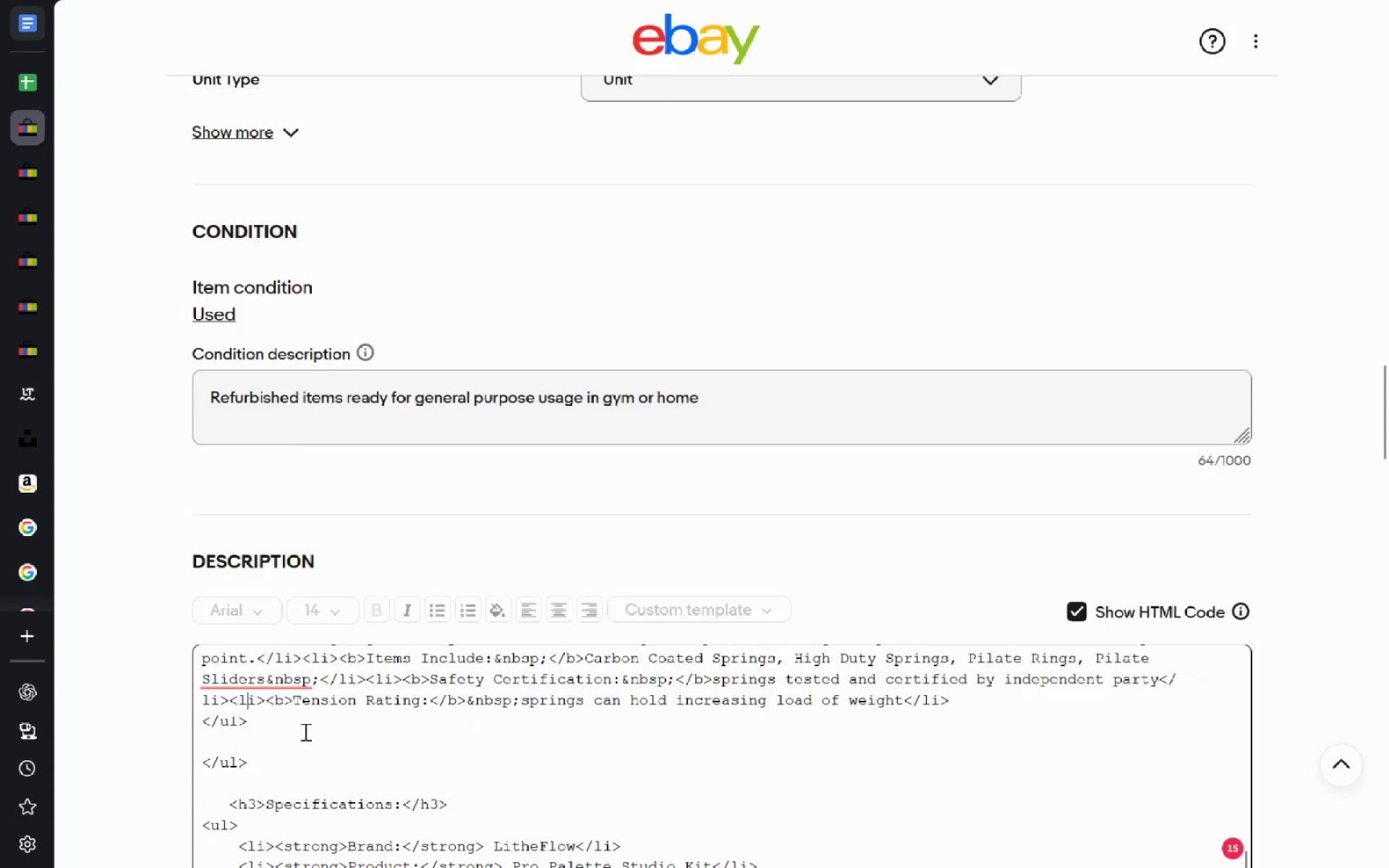 
key(ArrowUp)
 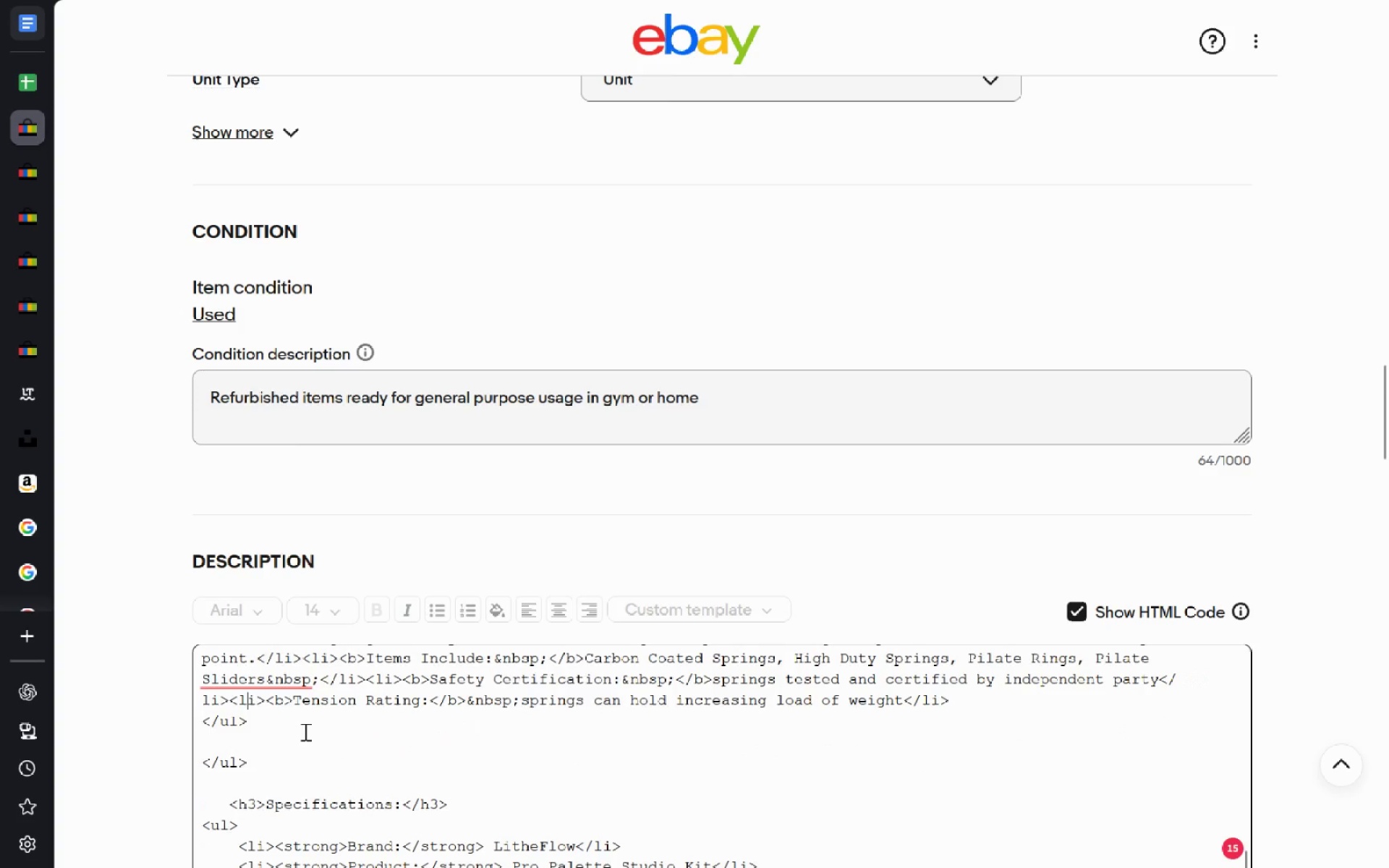 
key(ArrowLeft)
 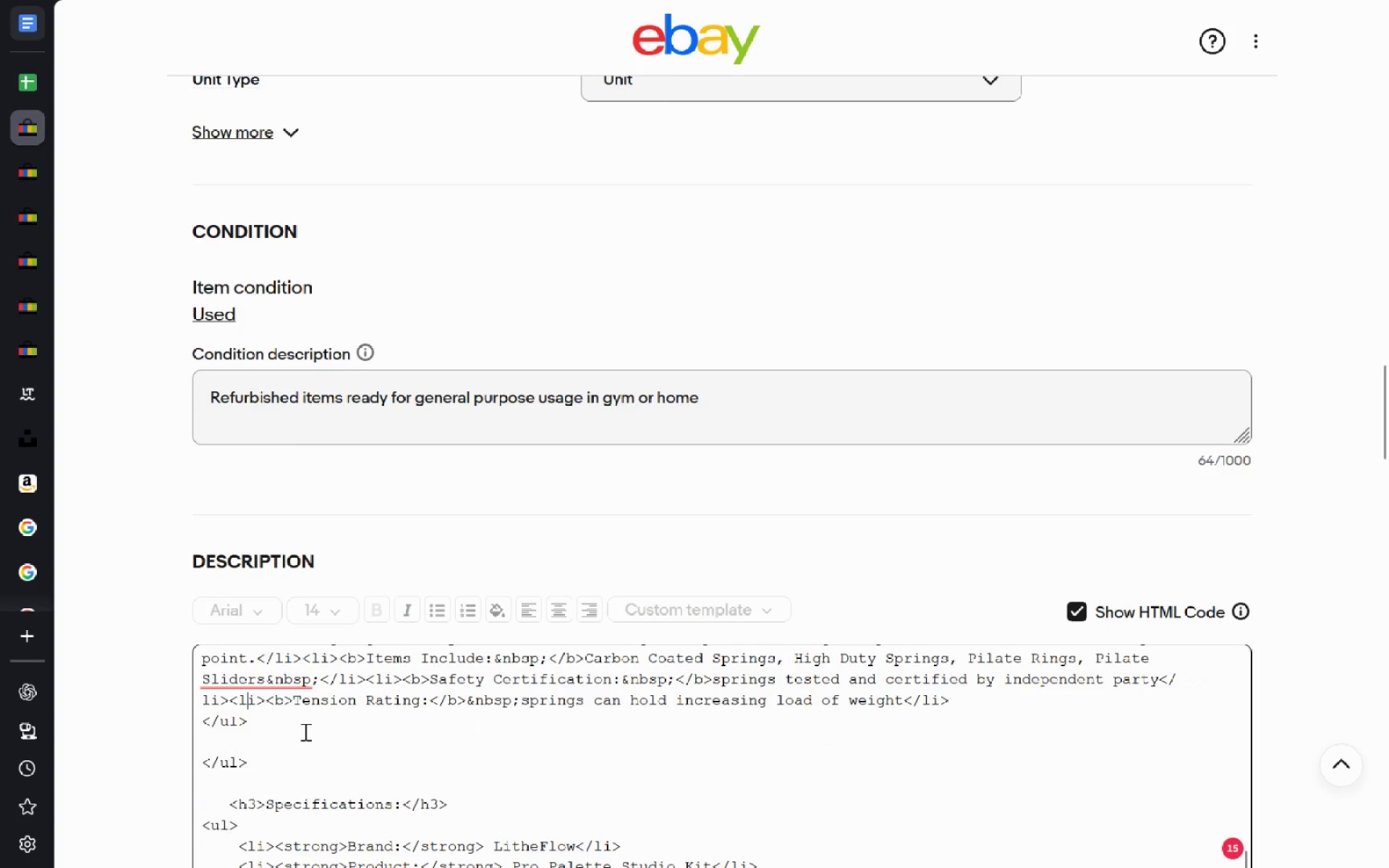 
key(ArrowLeft)
 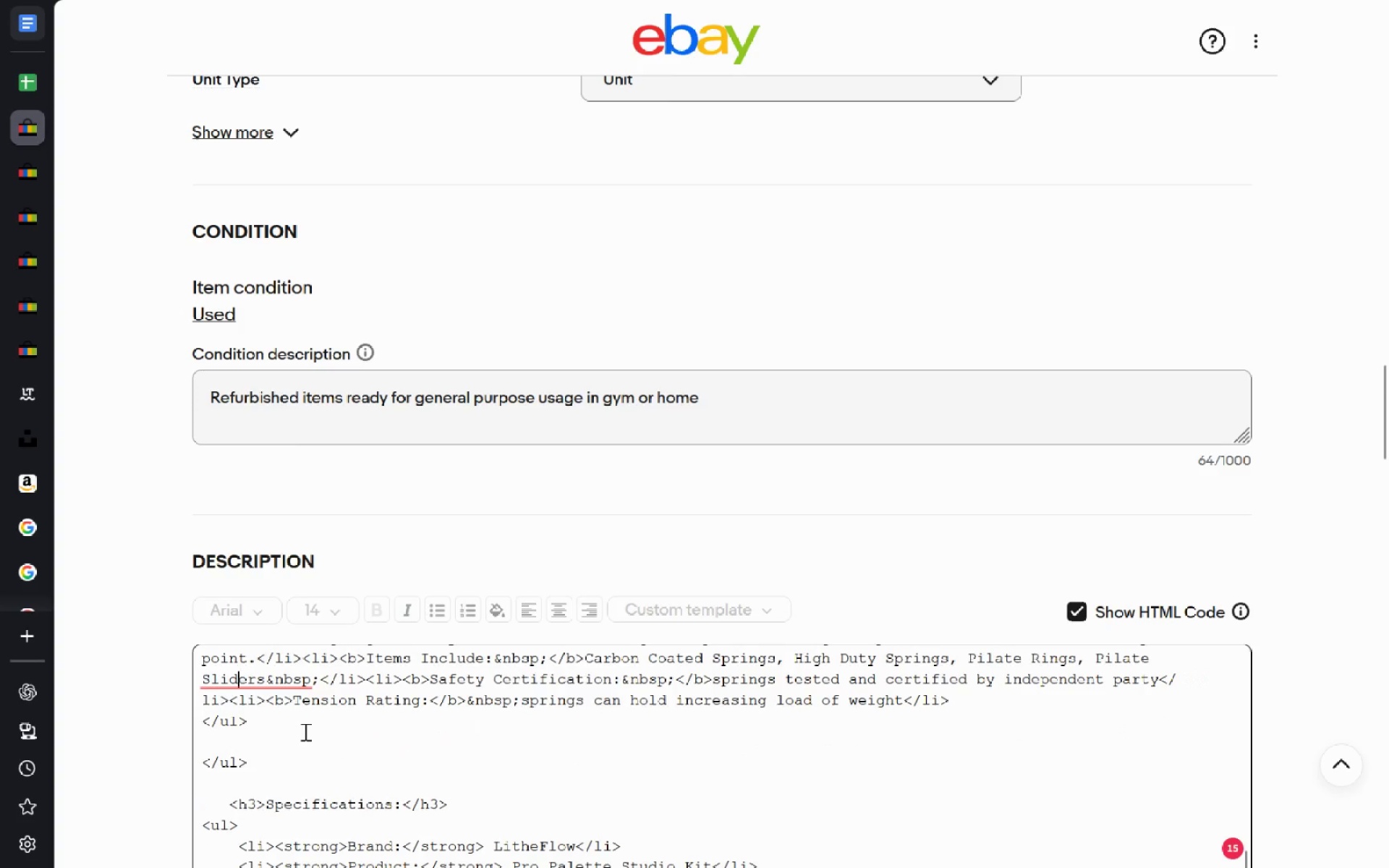 
left_click([1076, 613])
 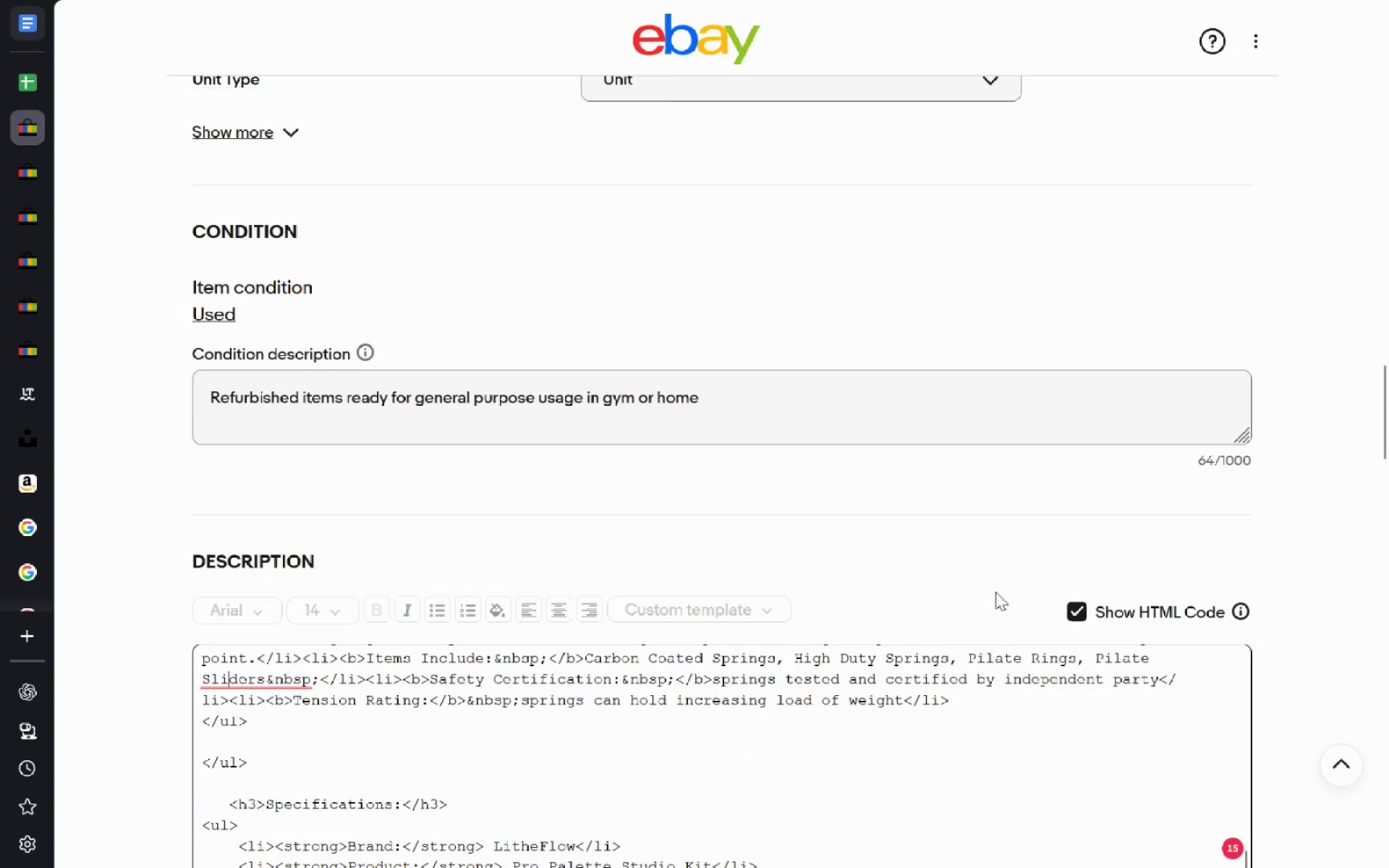 
mouse_move([679, 732])
 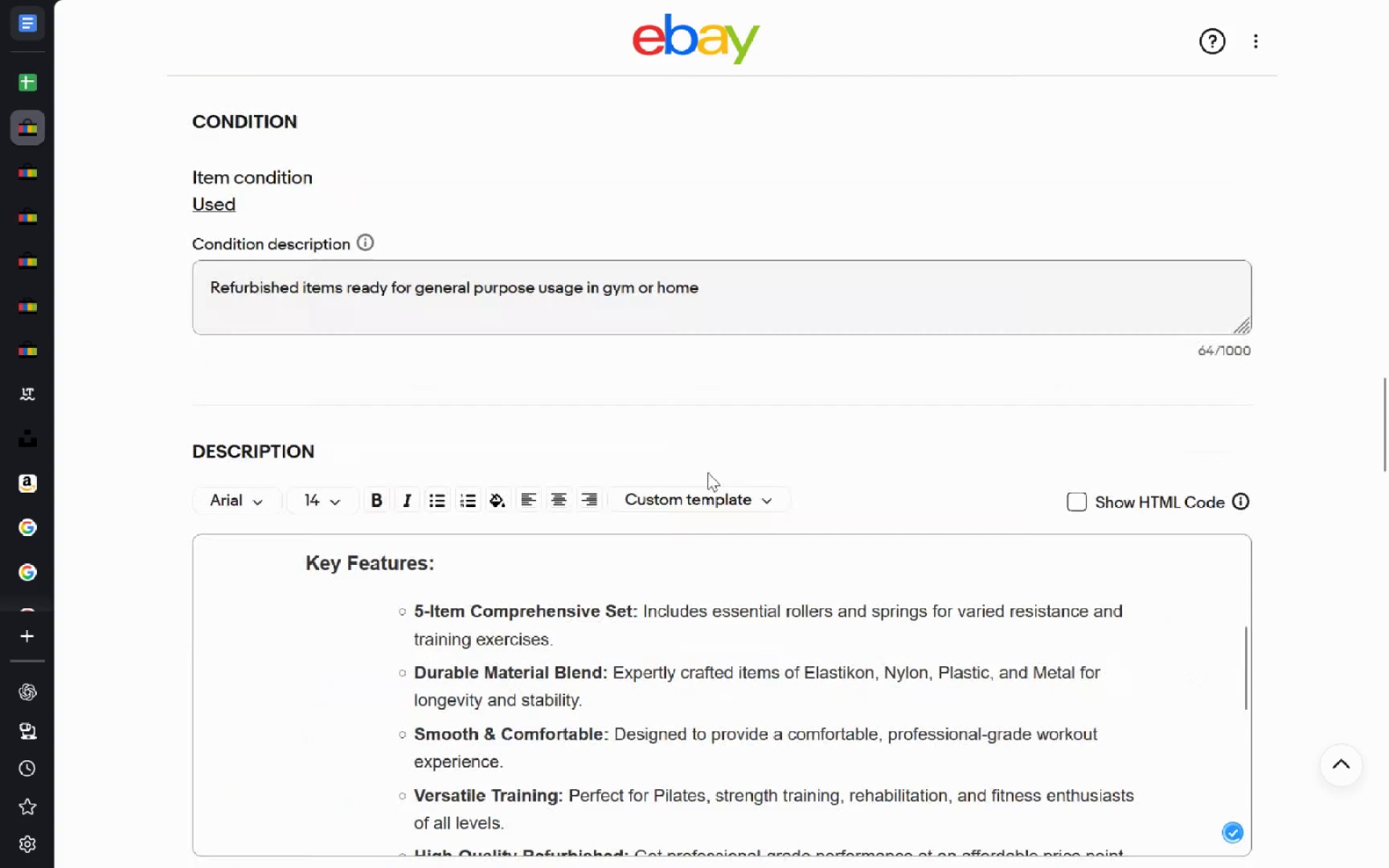 
mouse_move([681, 438])
 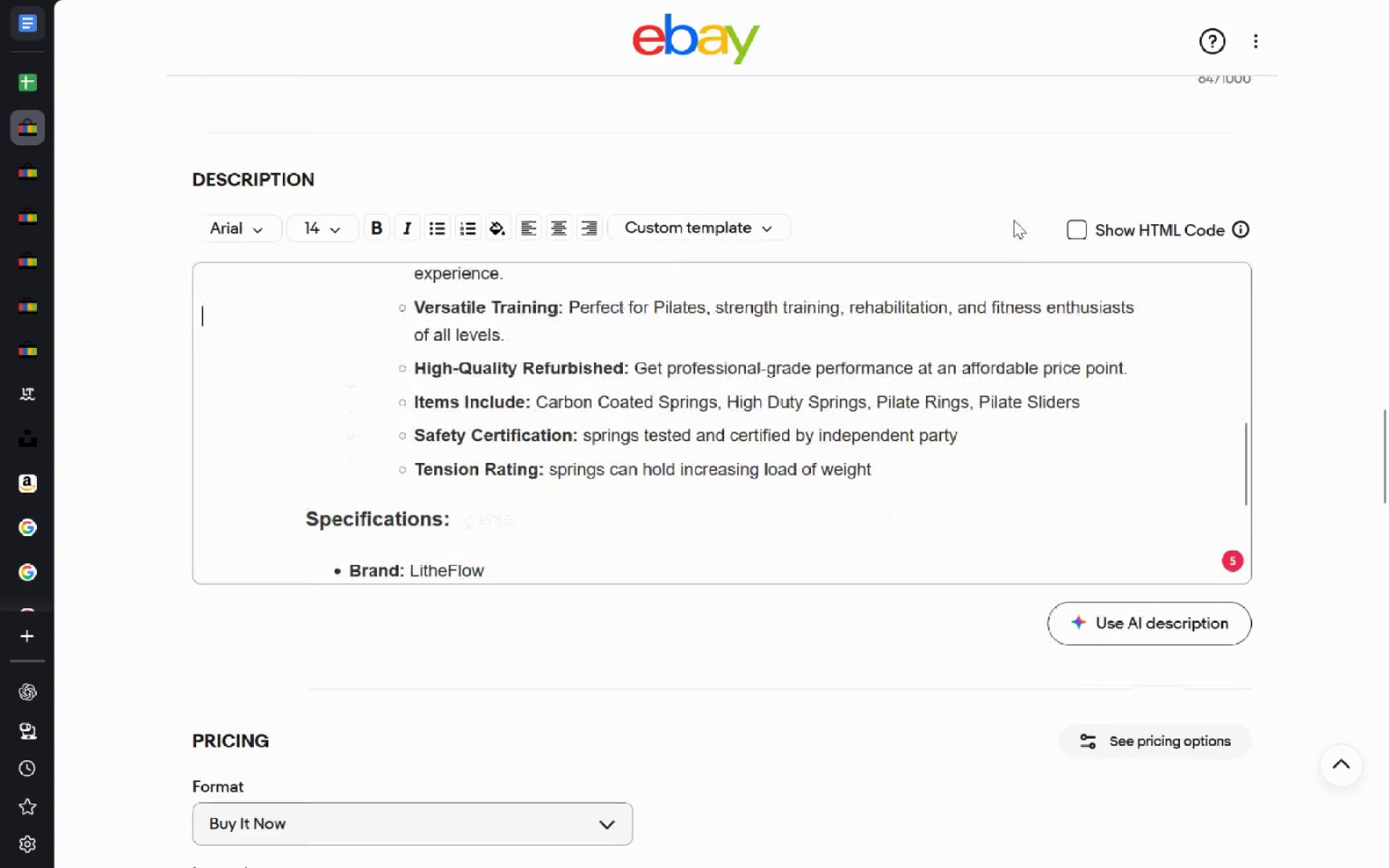 
left_click([1082, 231])
 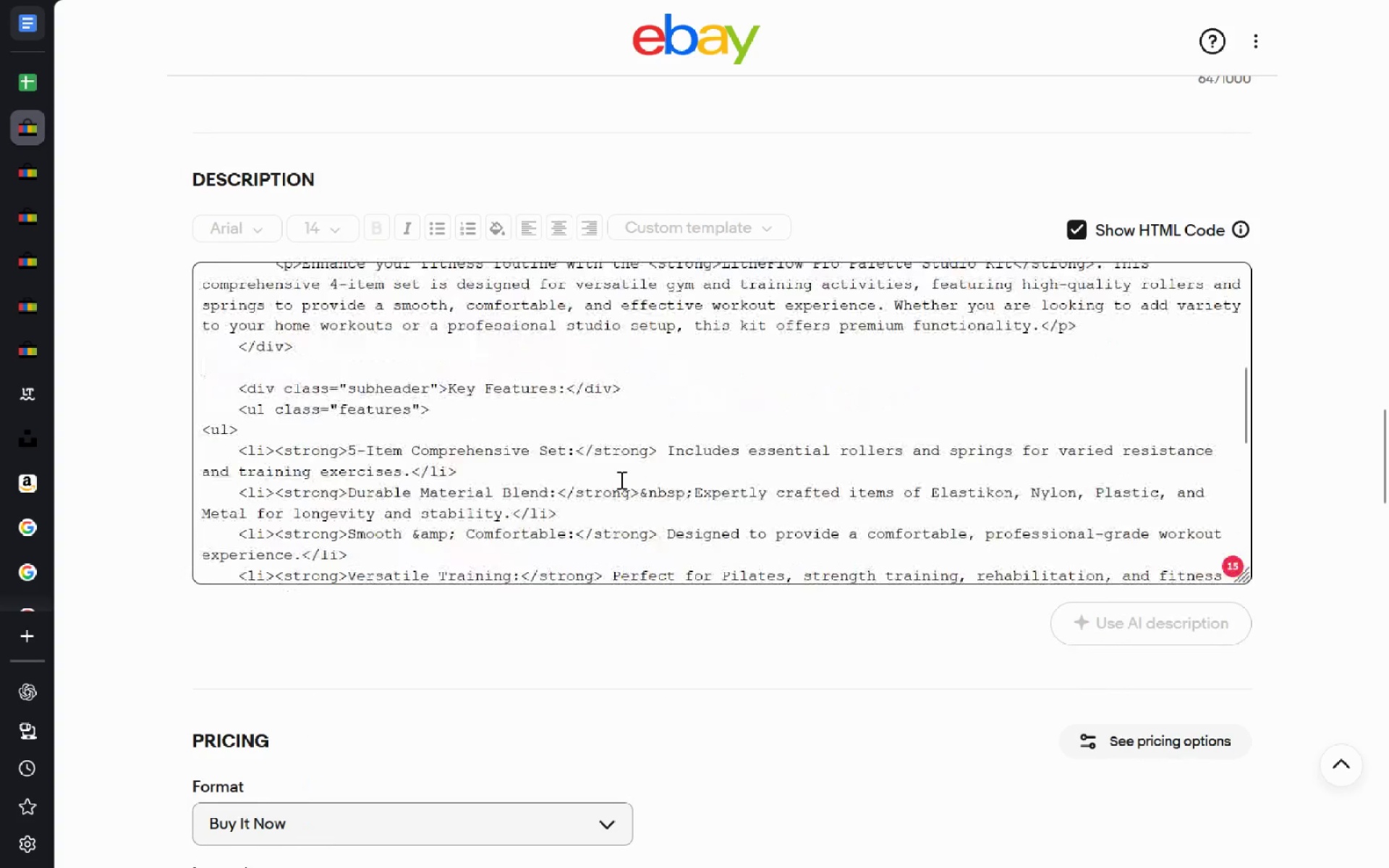 
wait(8.73)
 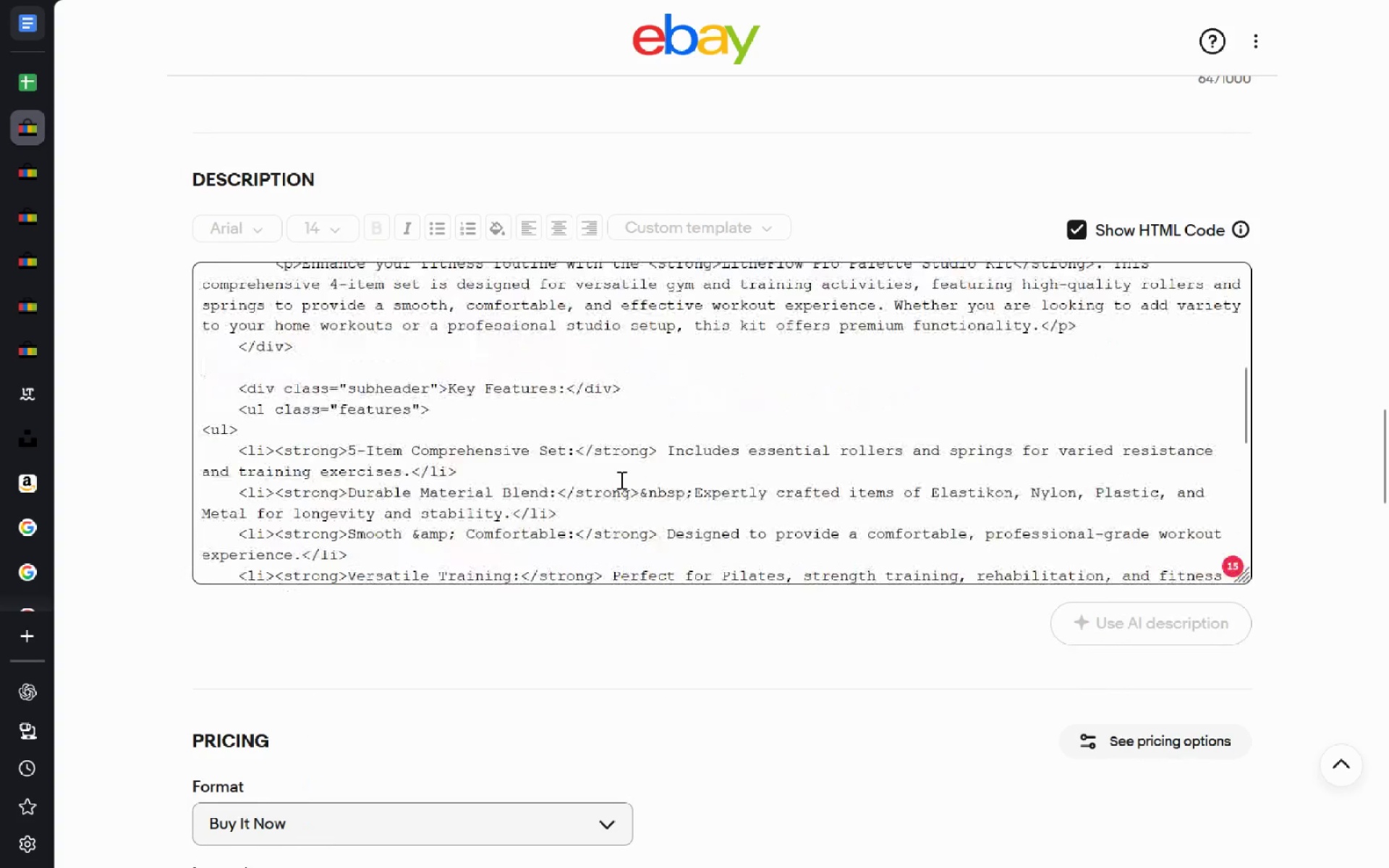 
left_click([283, 270])
 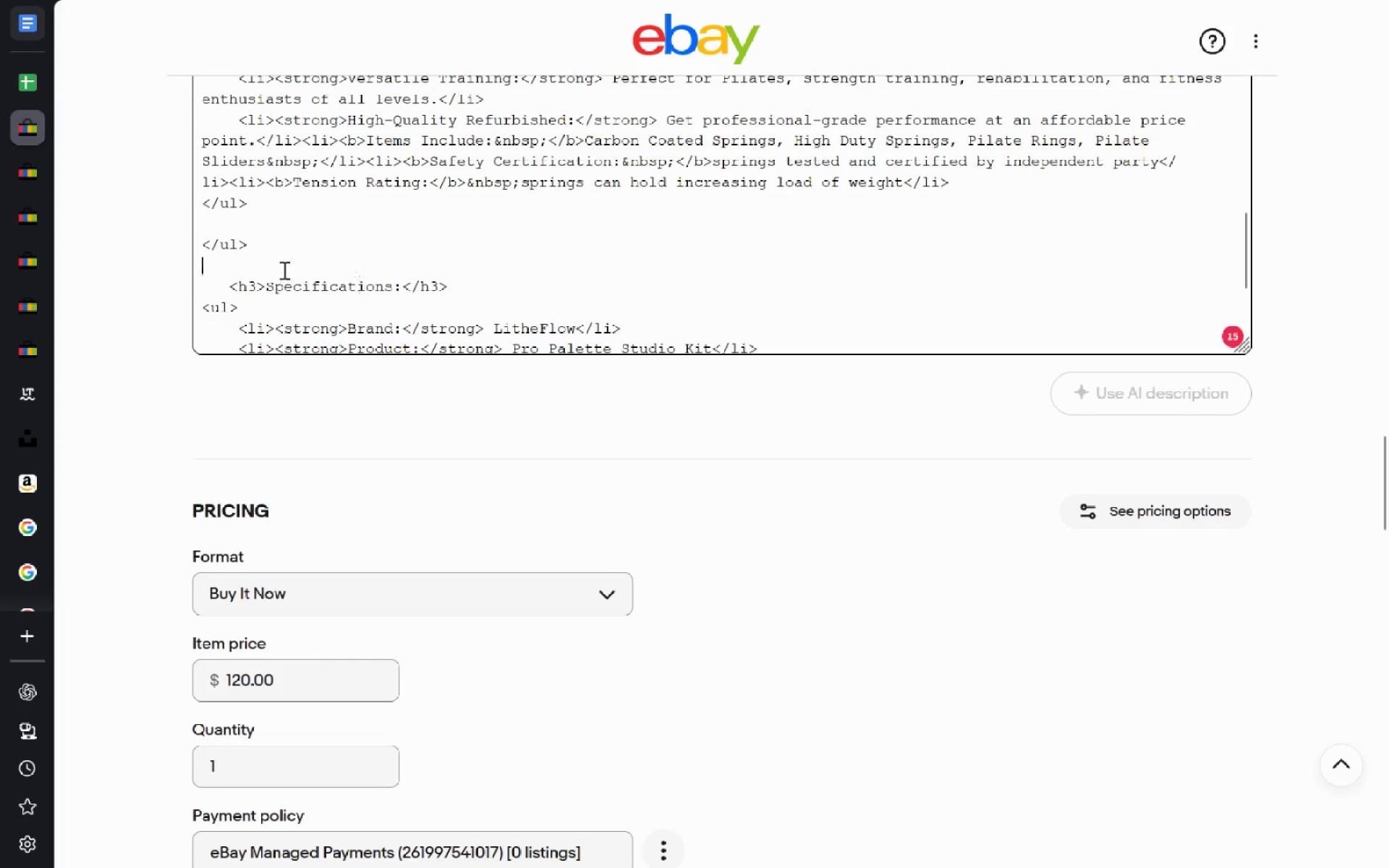 
type(<div)
 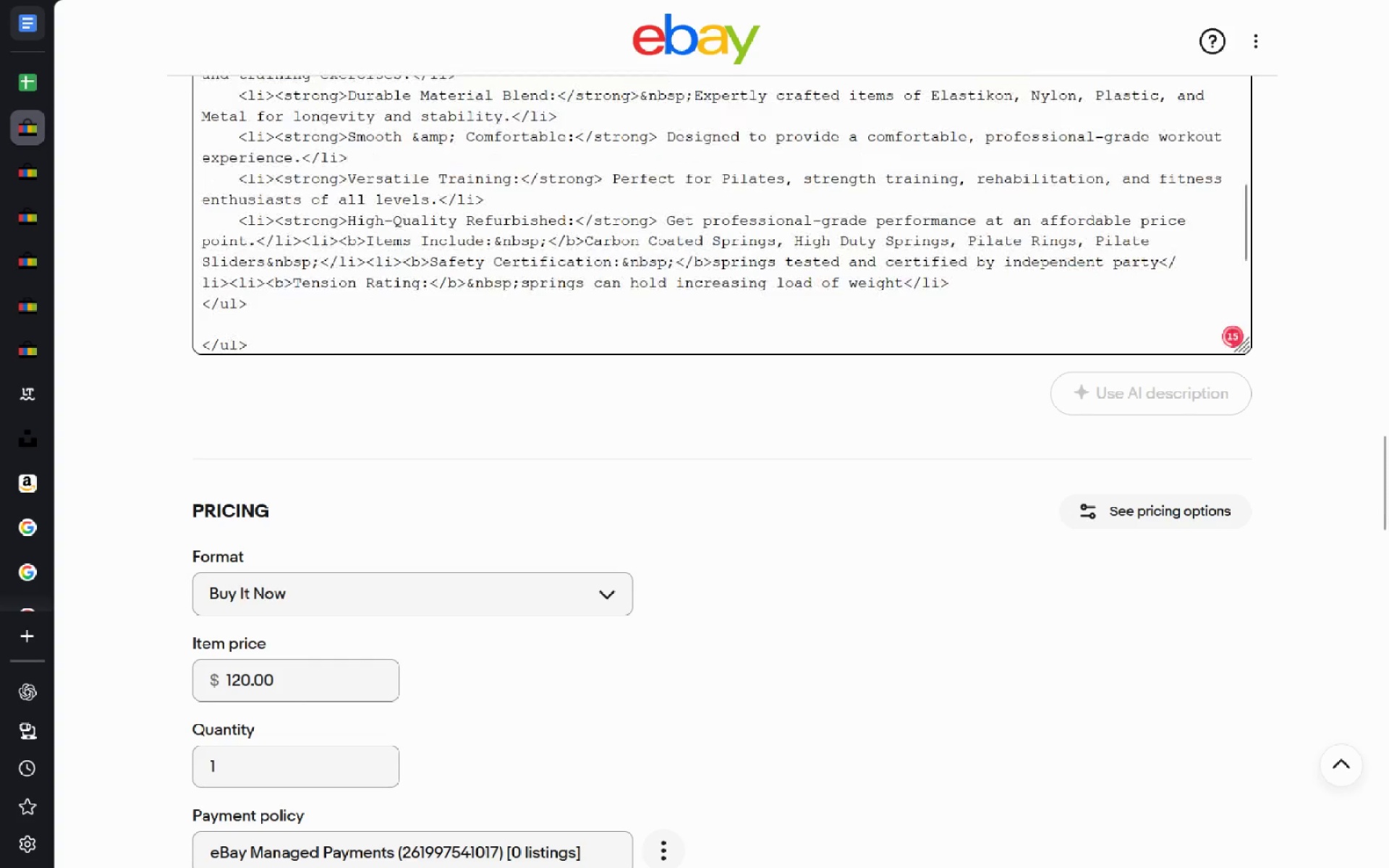 
type( class='S)
key(Backspace)
type(subheader'>)
 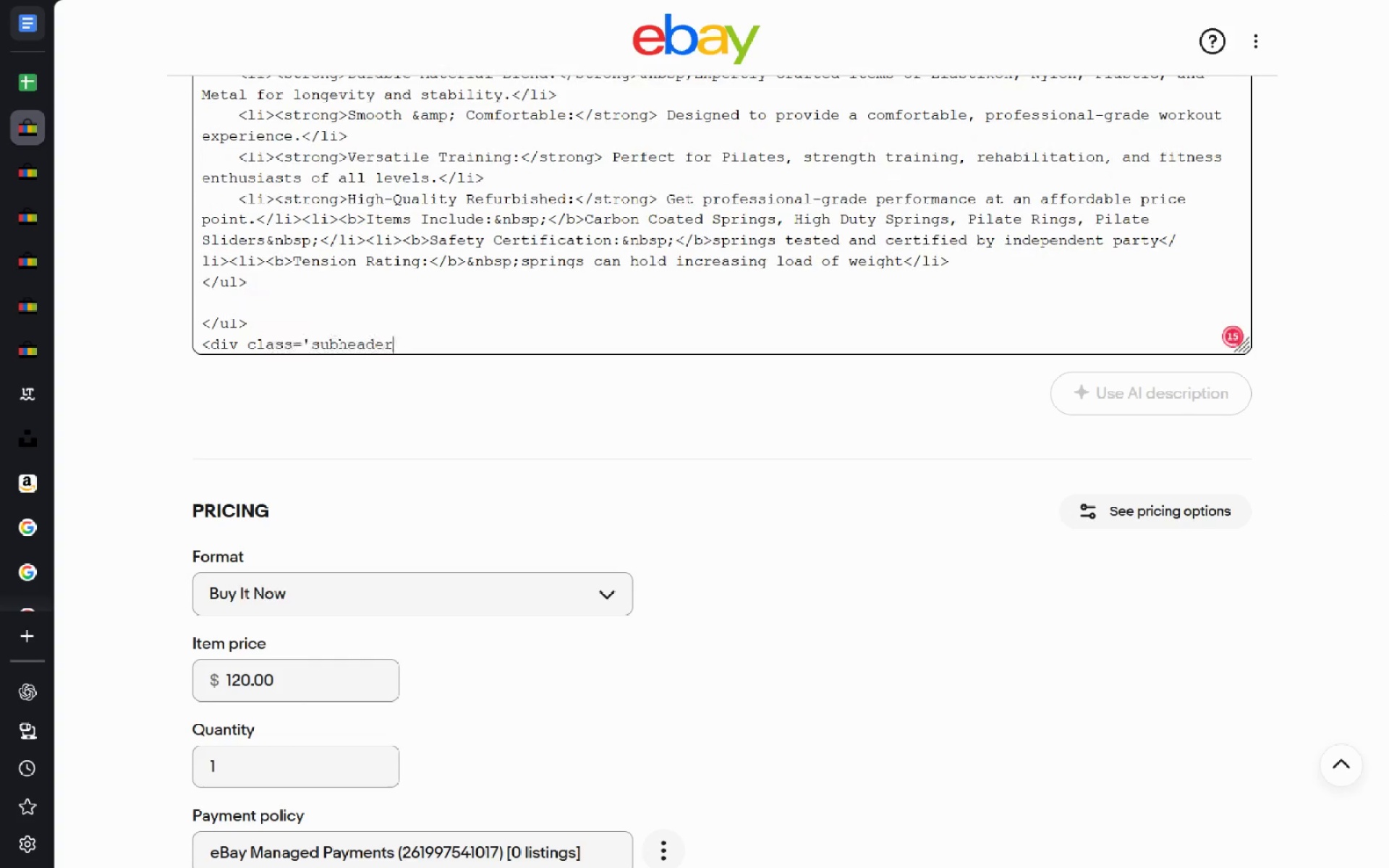 
left_click([1129, 338])
 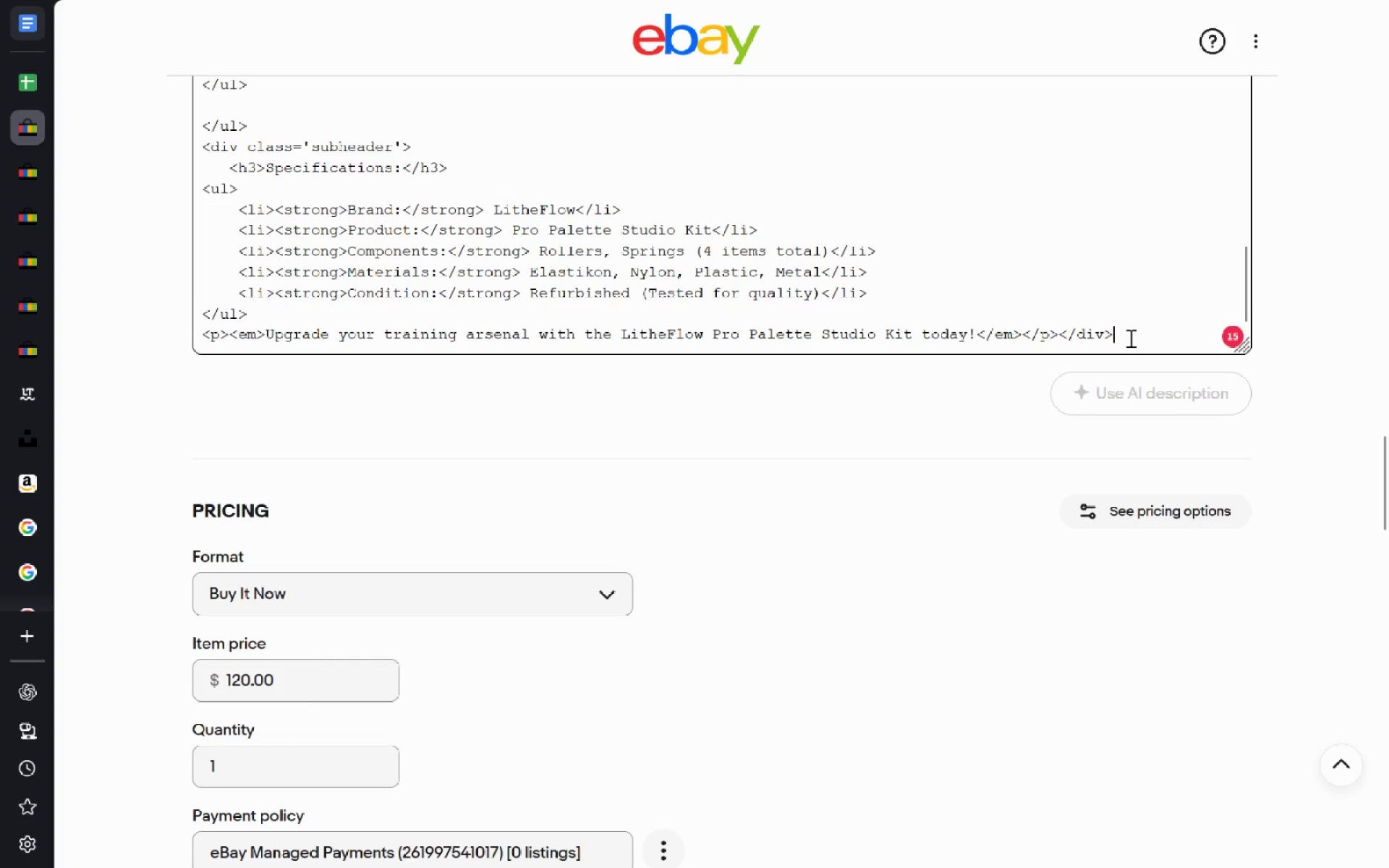 
key(Enter)
 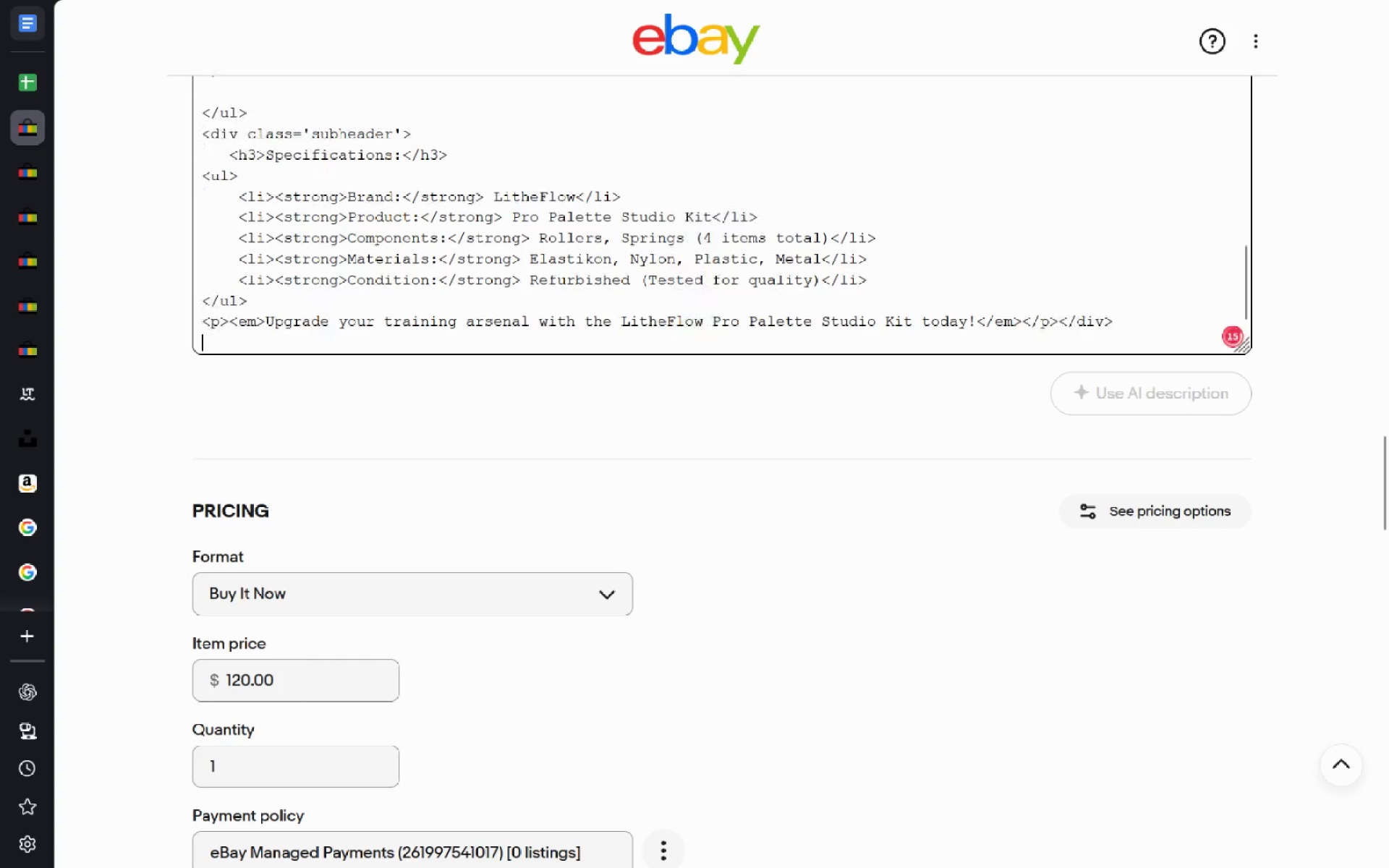 
type(</div>)
 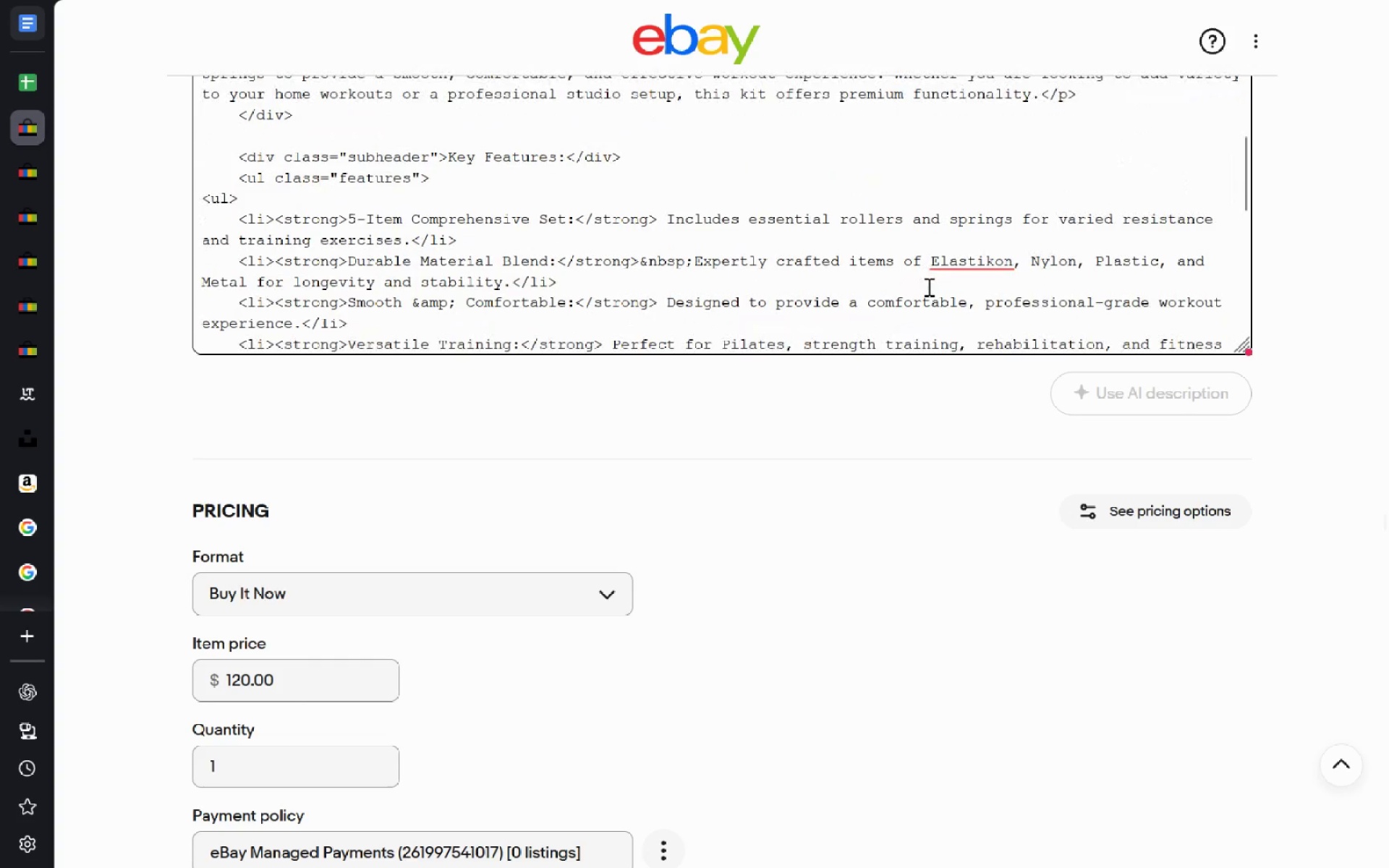 
wait(10.89)
 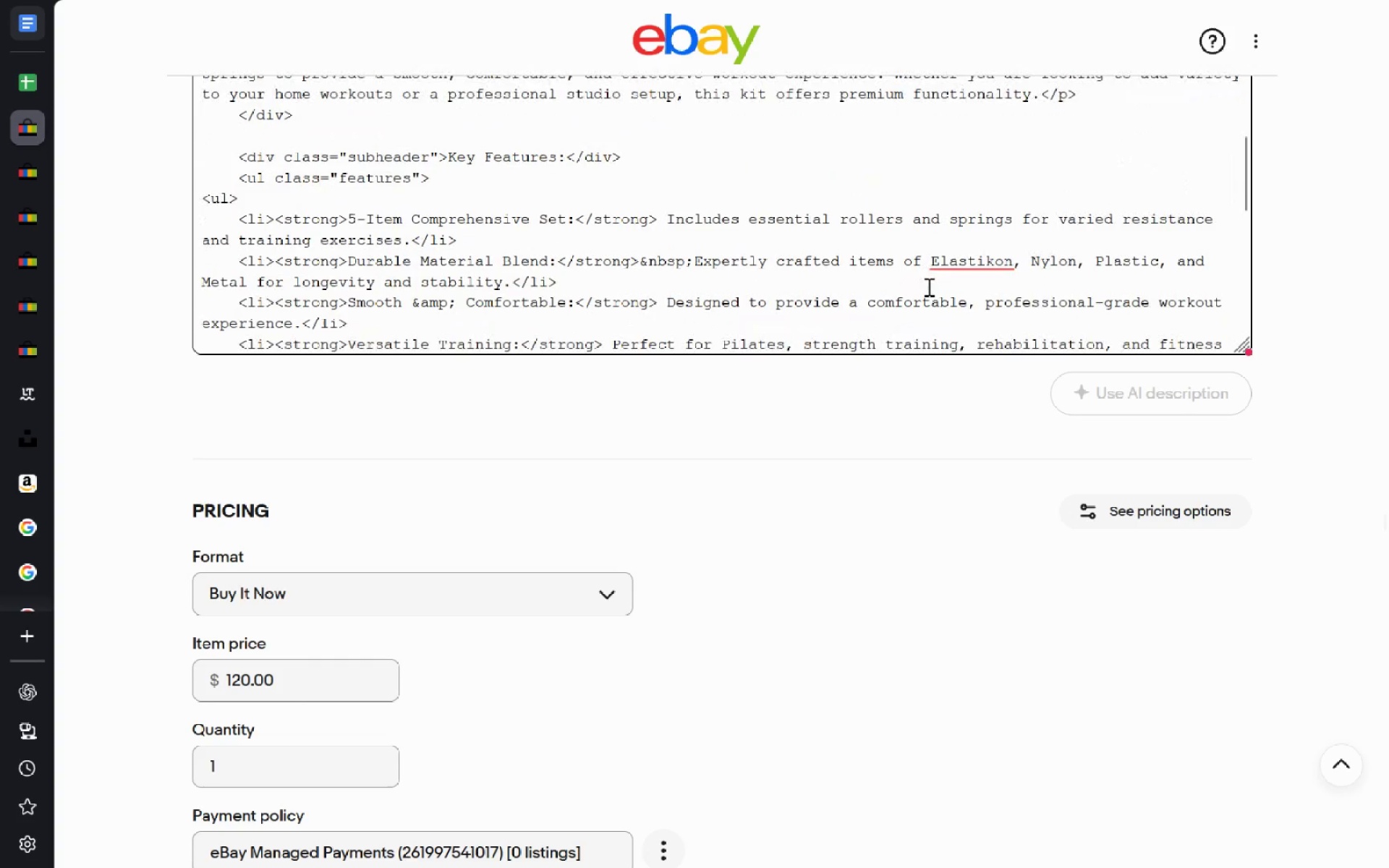 
left_click([1081, 436])
 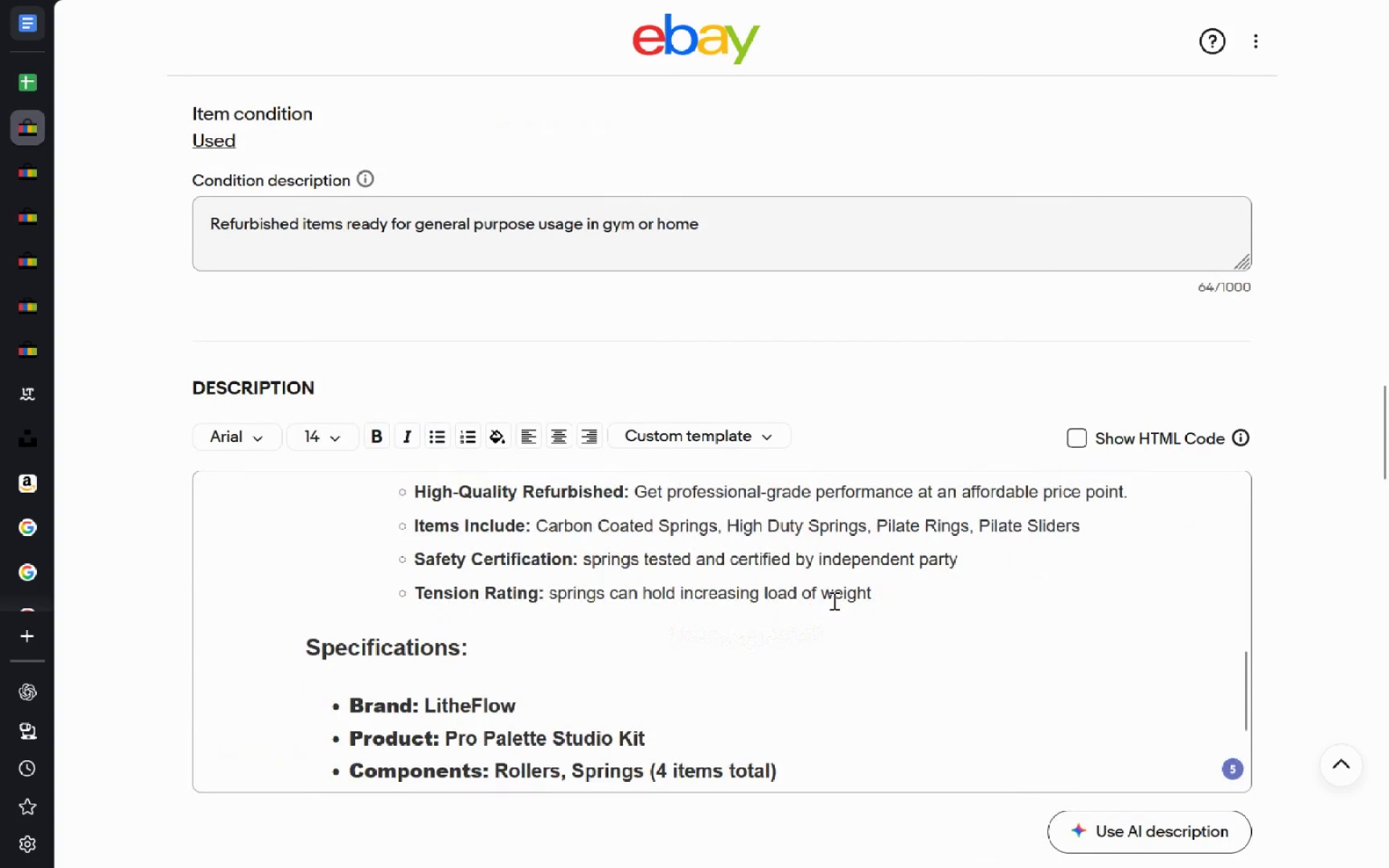 
wait(8.64)
 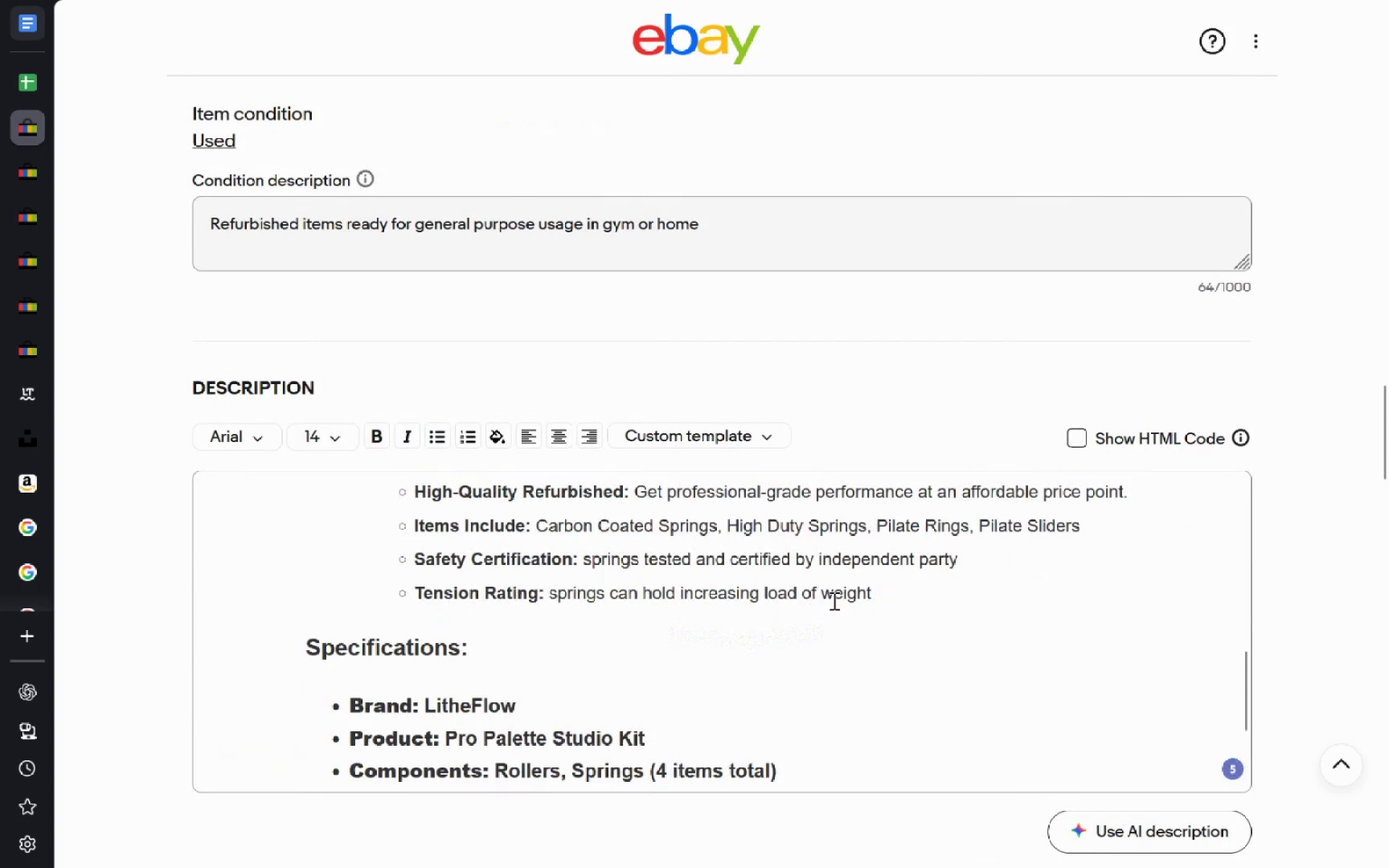 
left_click([1086, 430])
 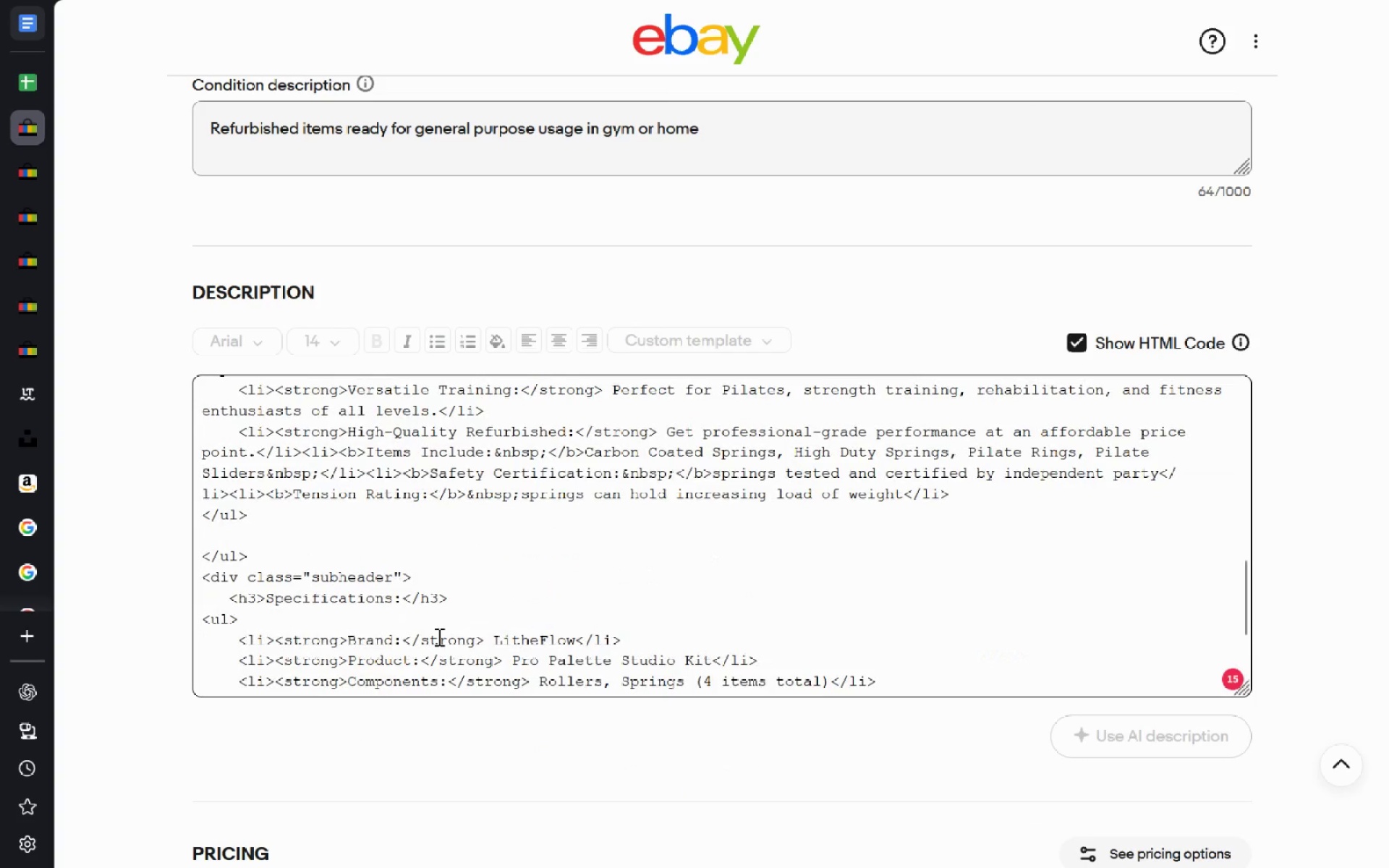 
wait(10.81)
 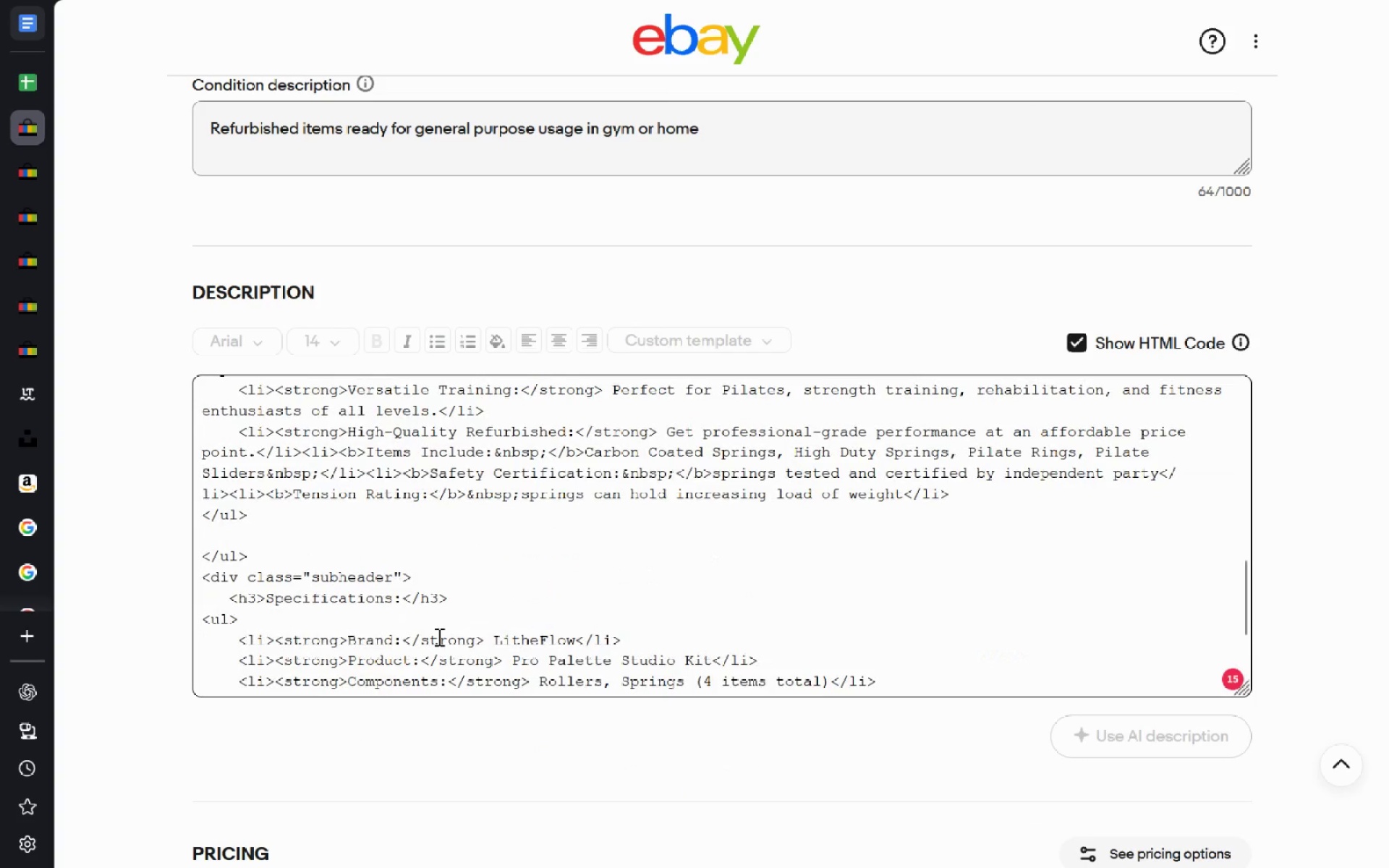 
left_click([415, 430])
 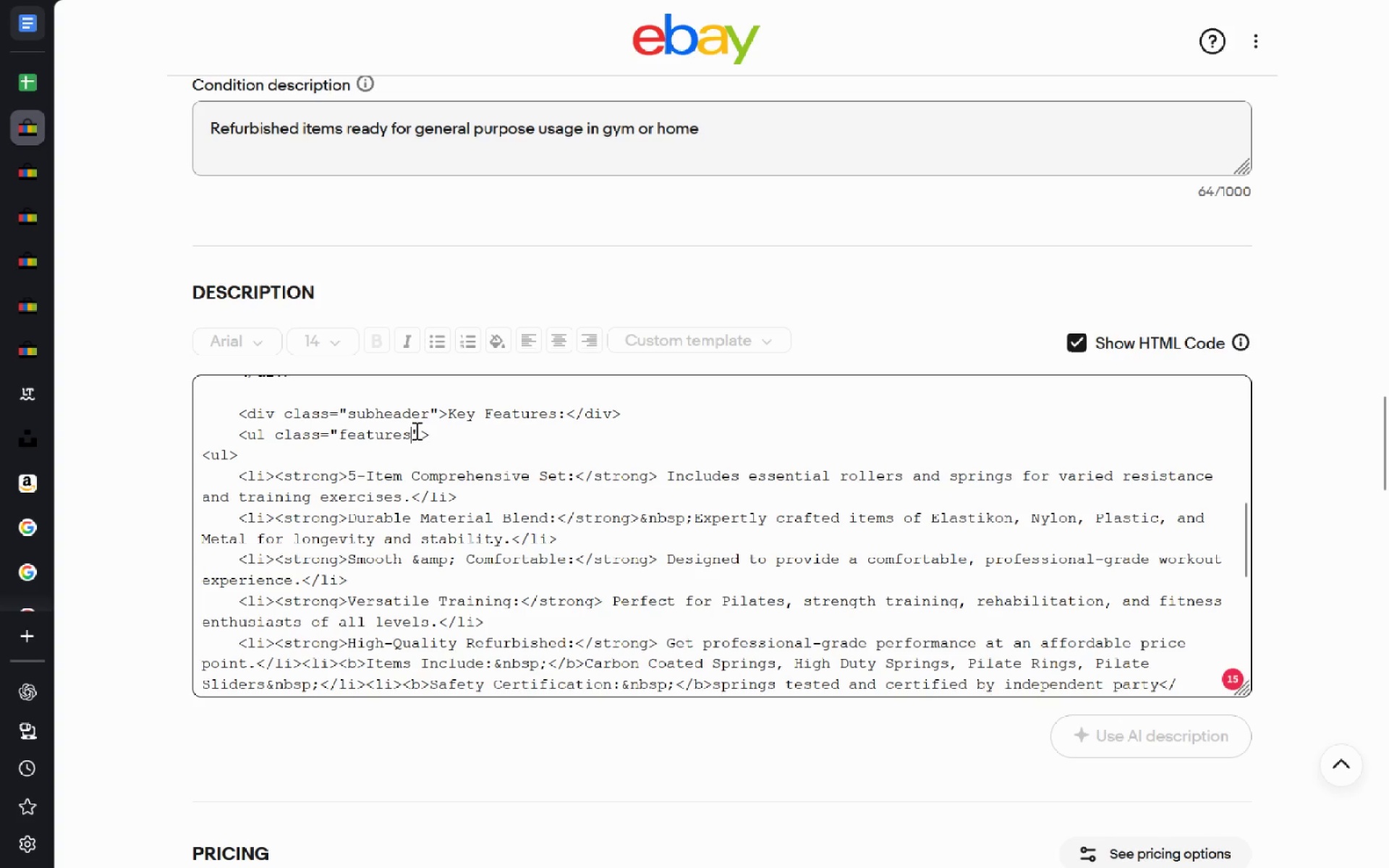 
left_click_drag(start_coordinate=[417, 431], to_coordinate=[272, 432])
 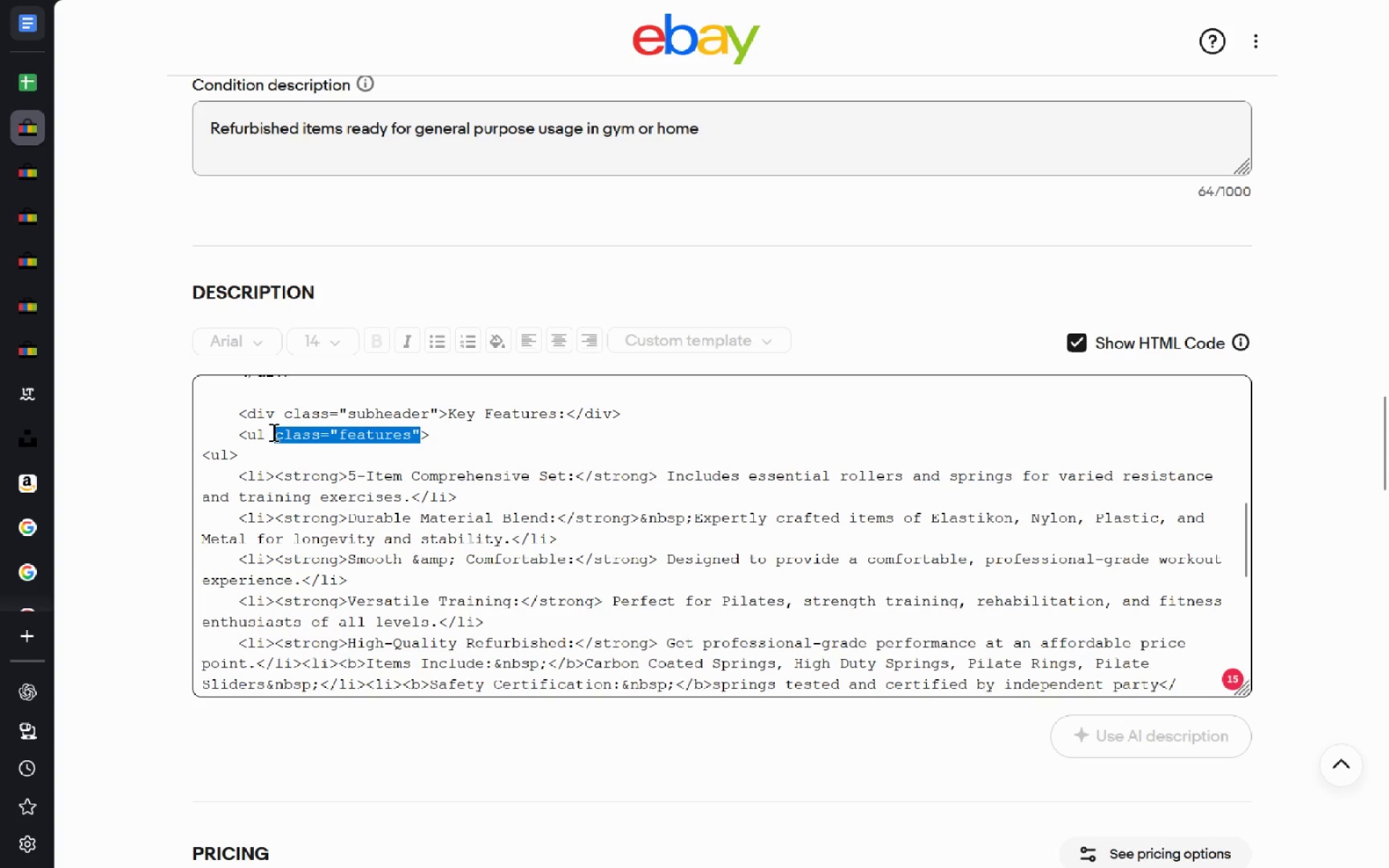 
key(Control+C)
 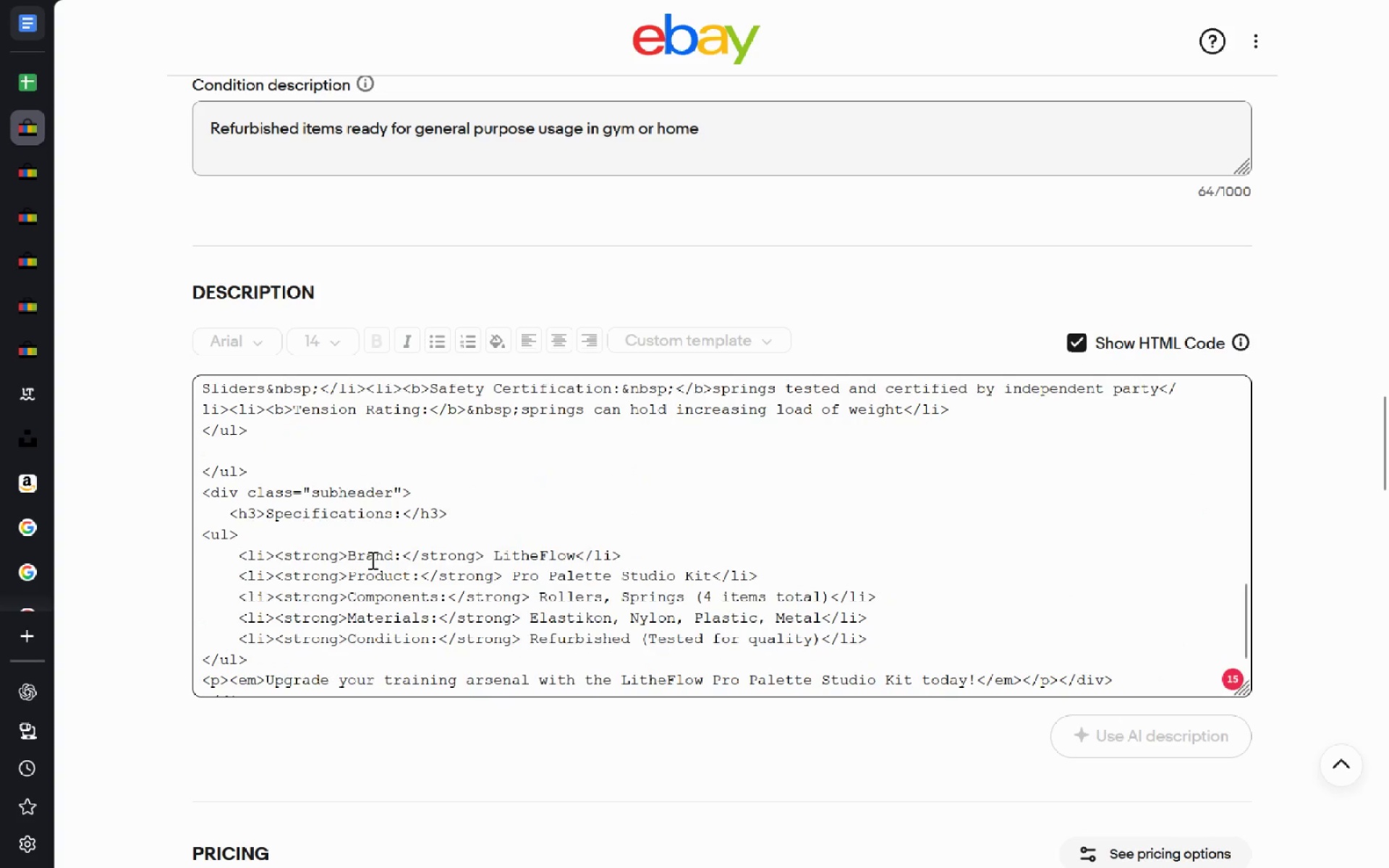 
left_click([228, 535])
 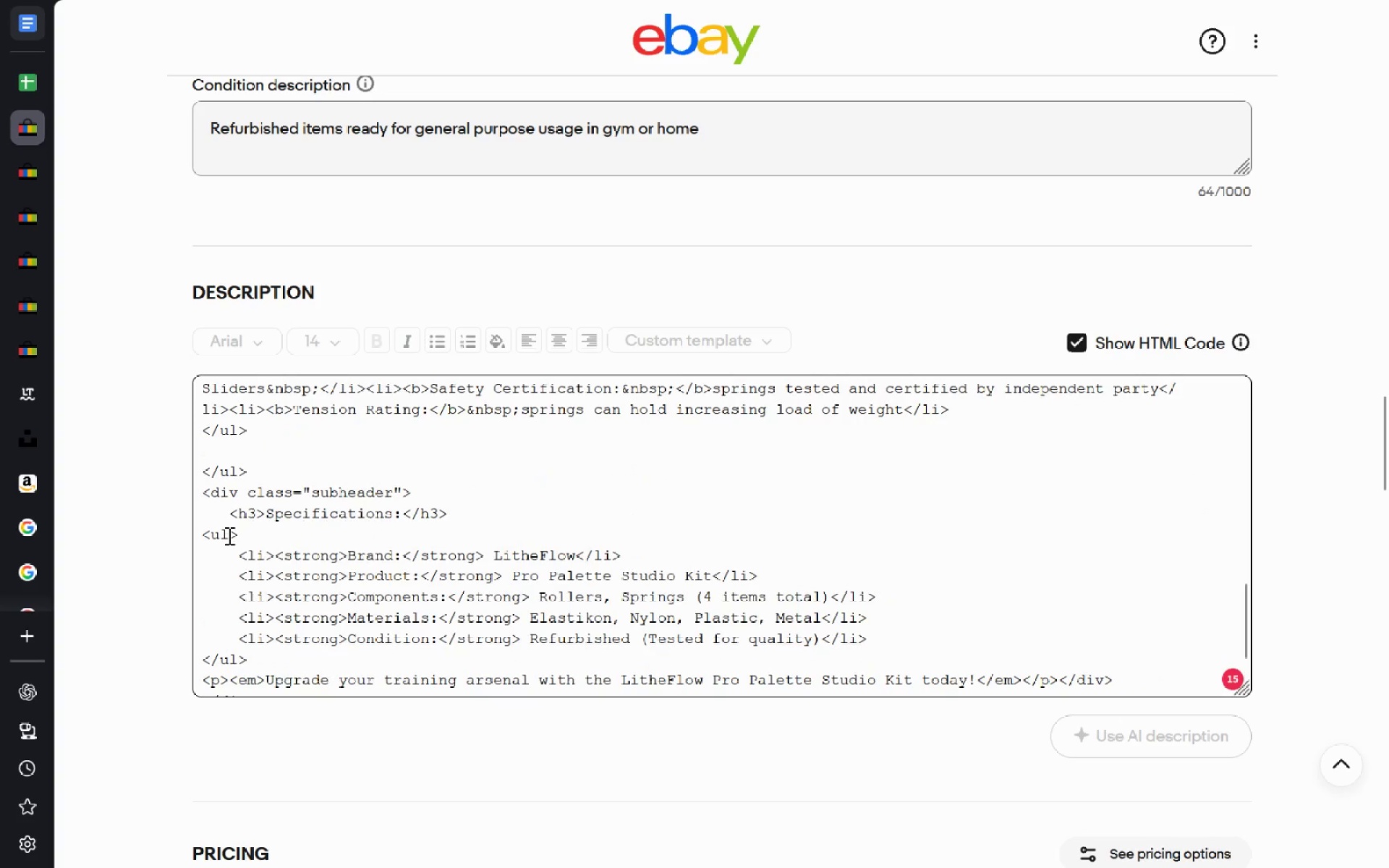 
key(Space)
 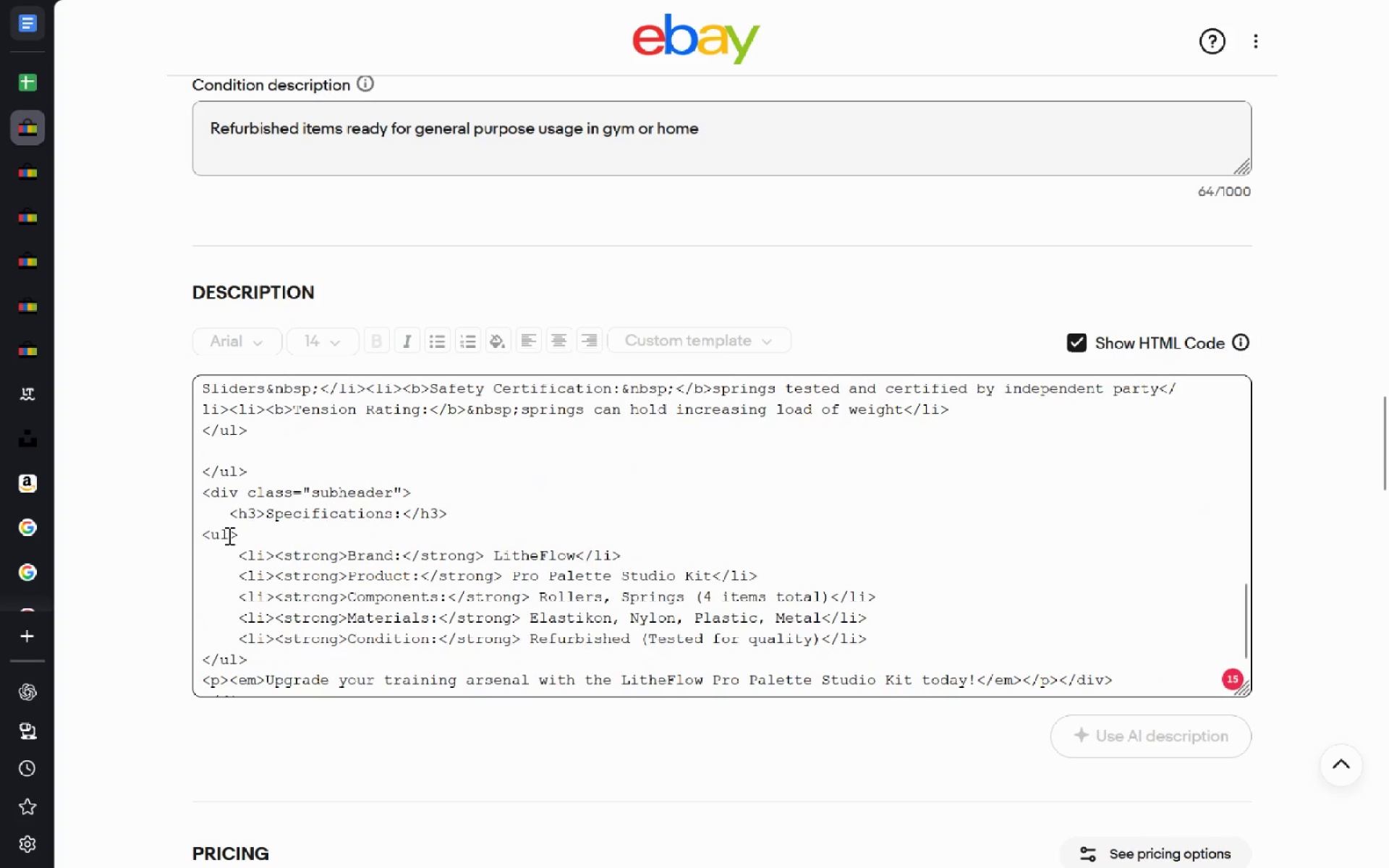 
hold_key(key=ControlLeft, duration=0.77)
 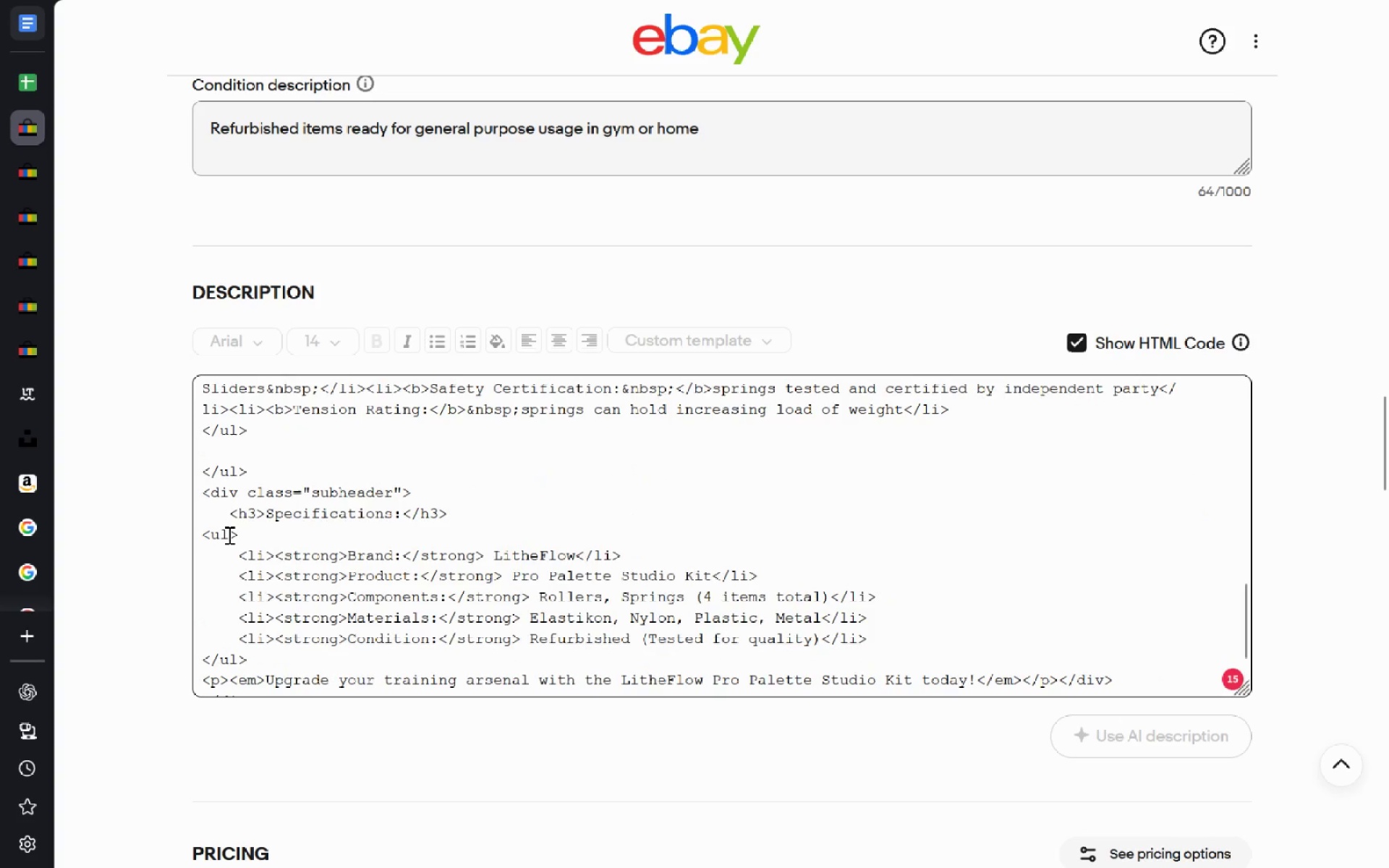 
key(V)
 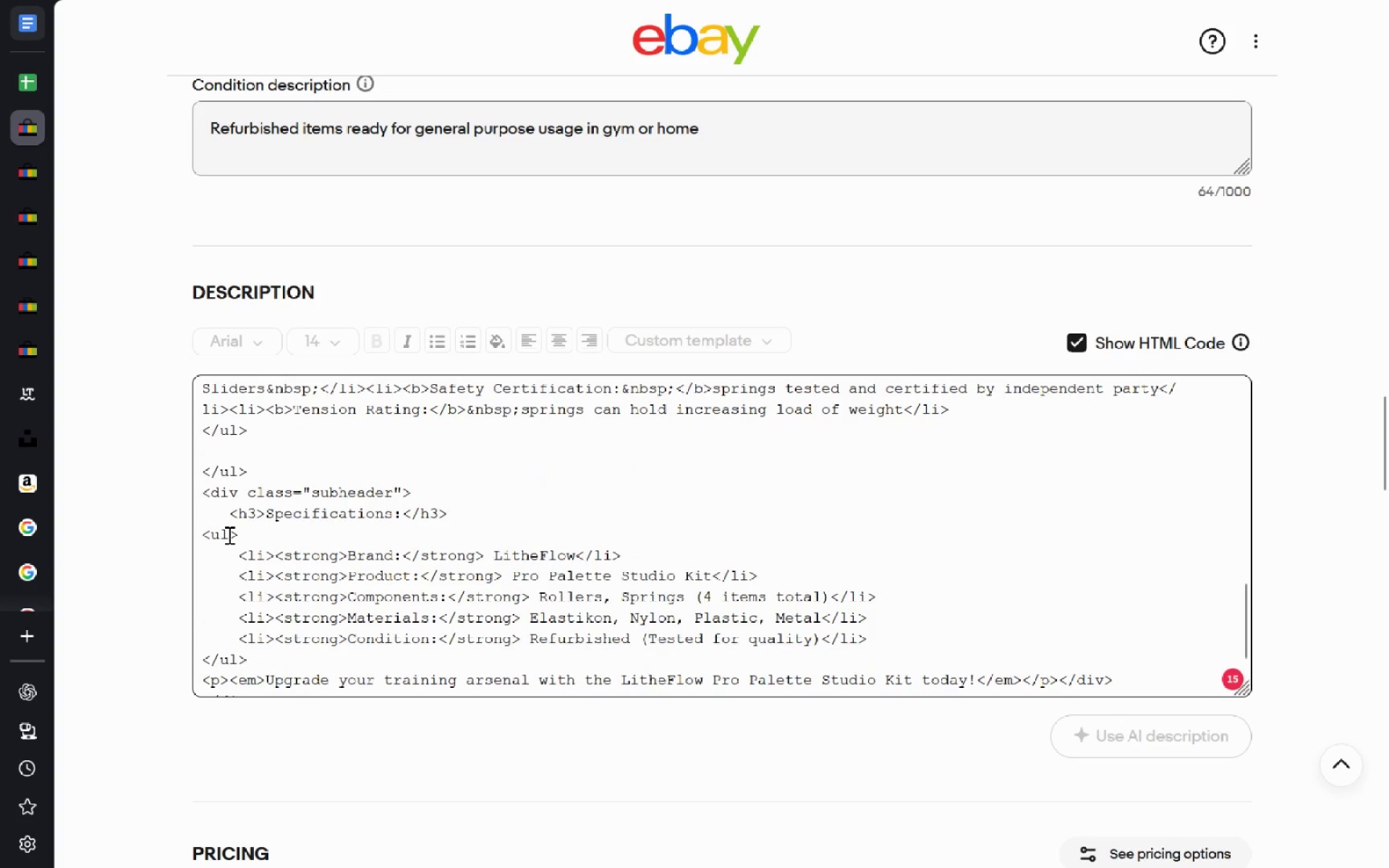 
left_click([1069, 341])
 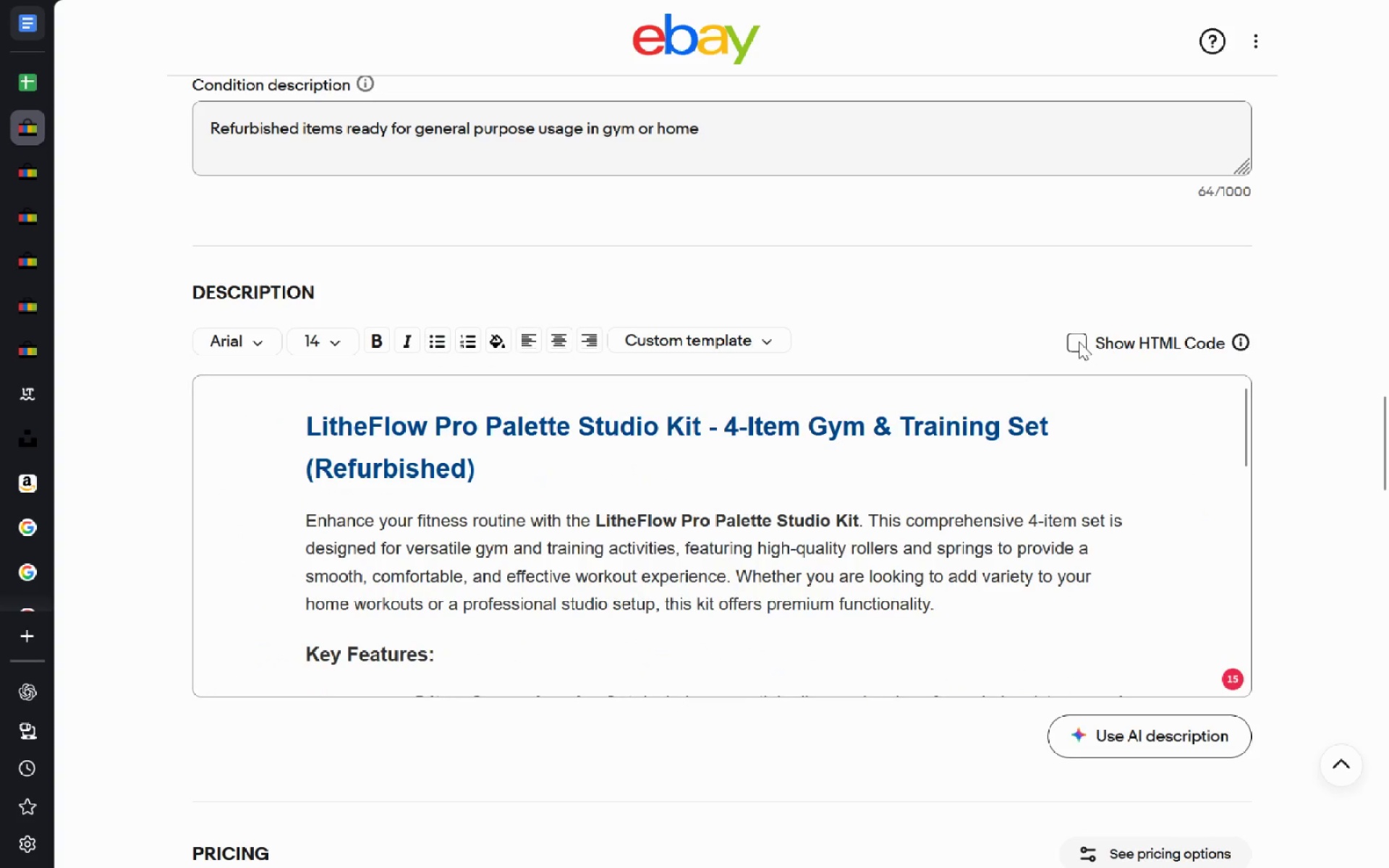 
left_click([1077, 423])
 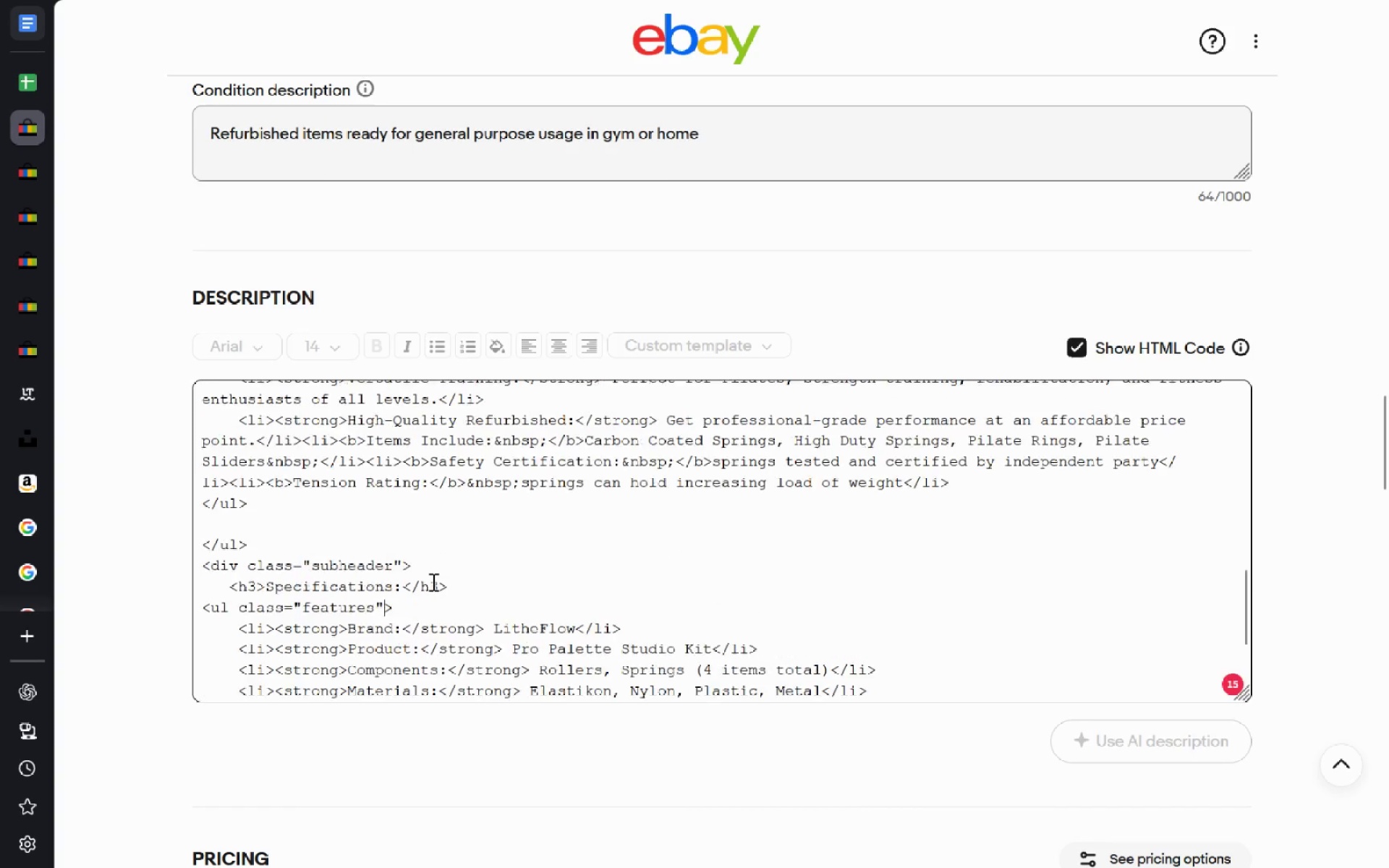 
wait(11.72)
 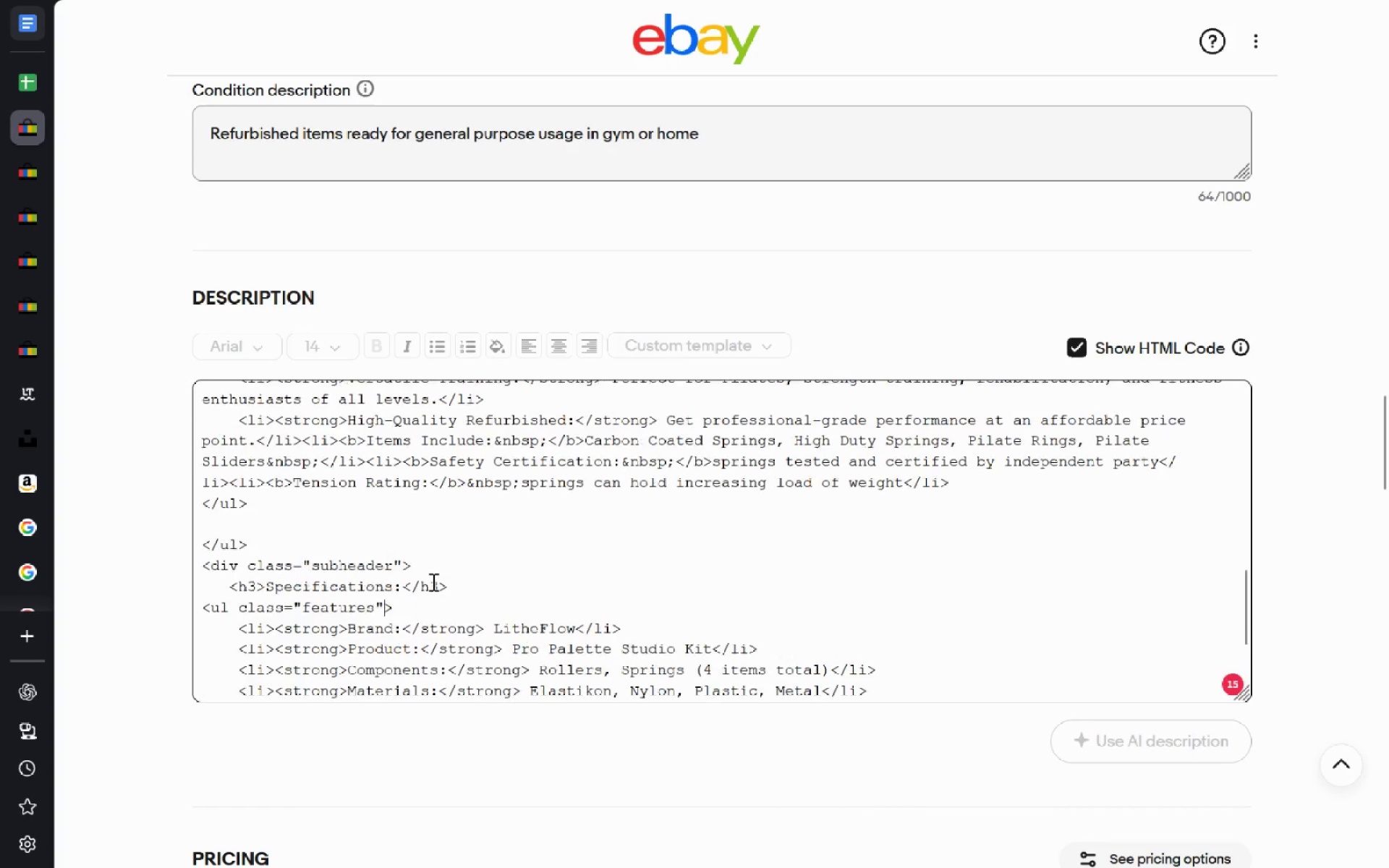 
left_click([334, 638])
 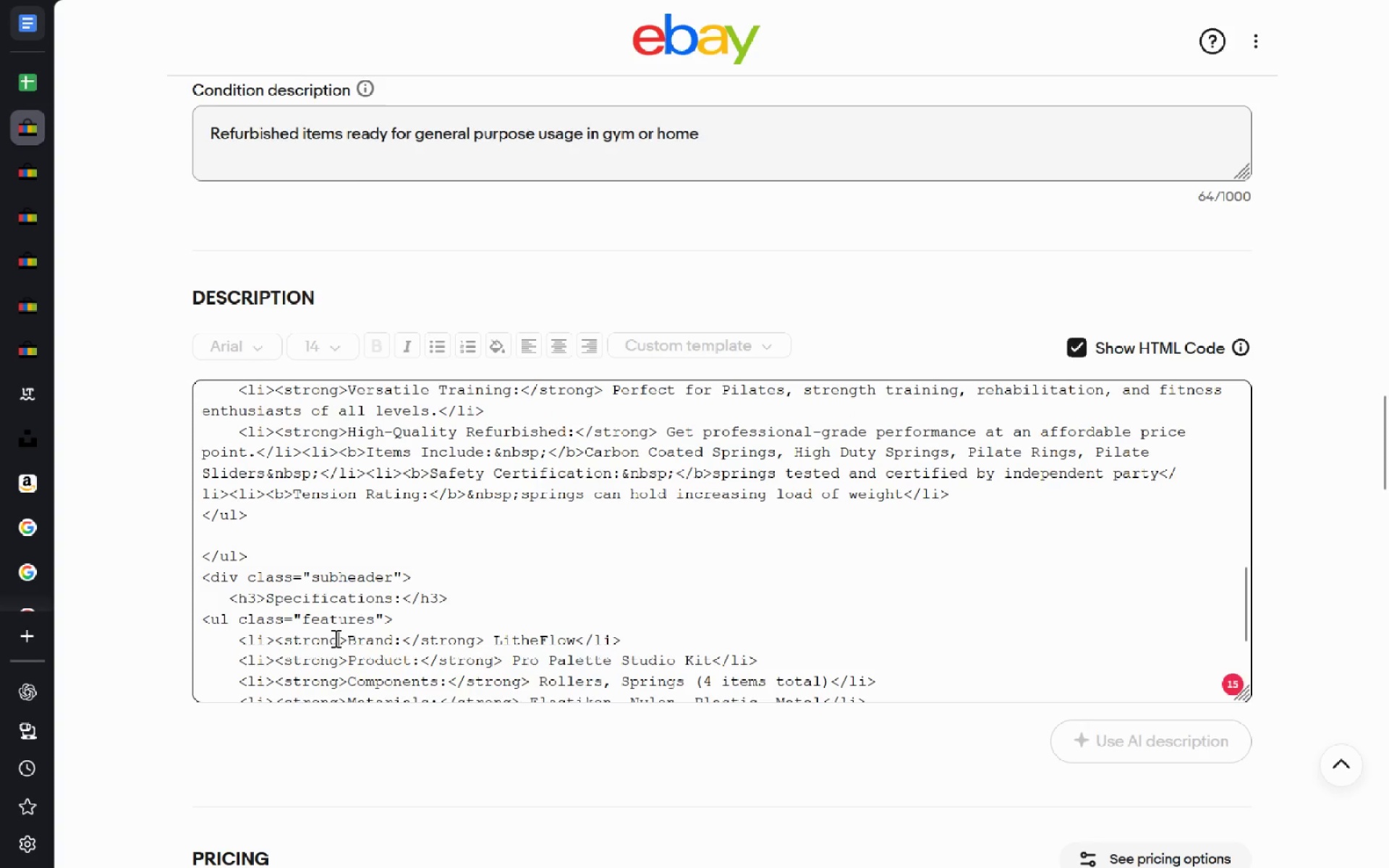 
key(Control+ControlLeft)
 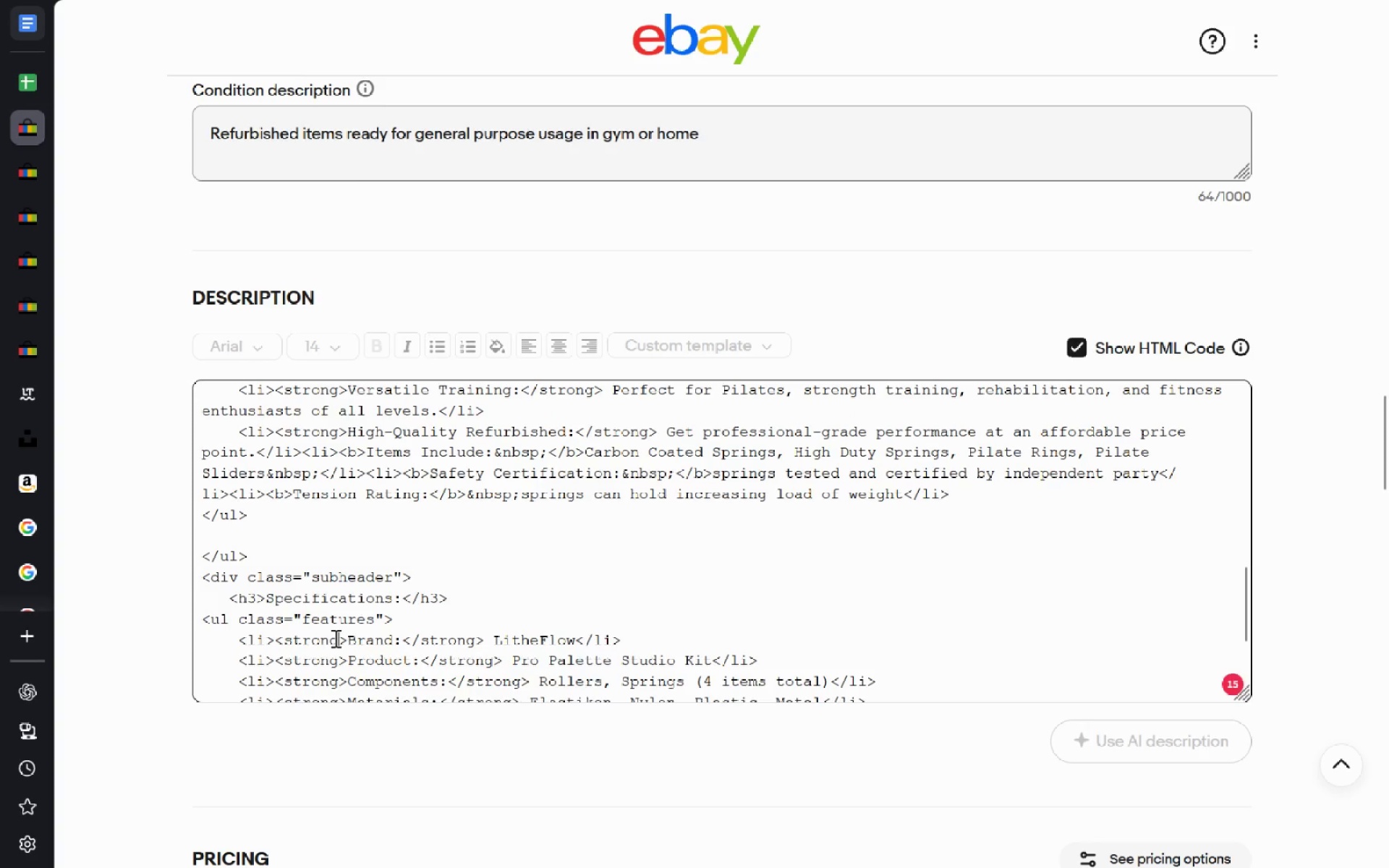 
key(Control+Backspace)
 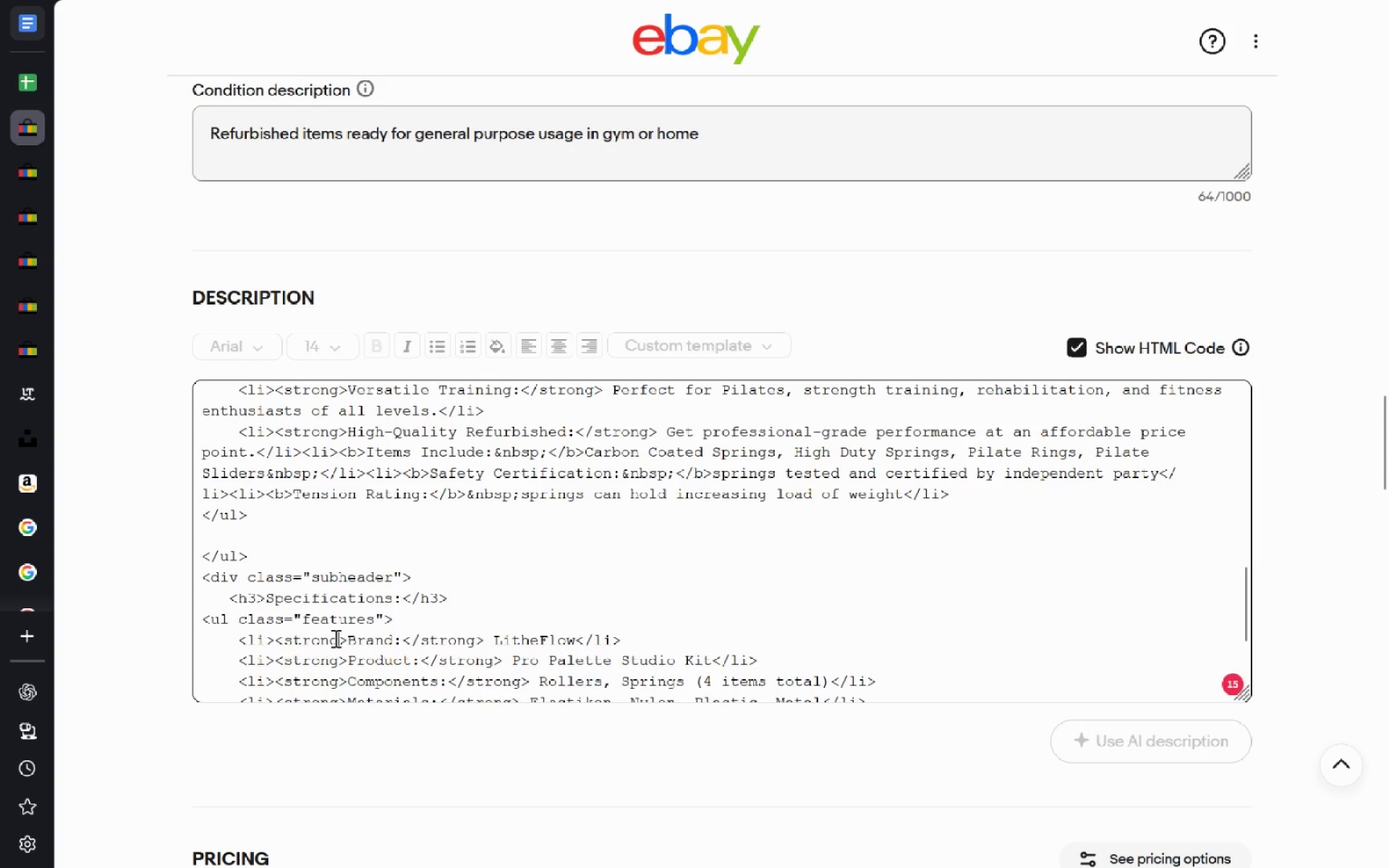 
key(B)
 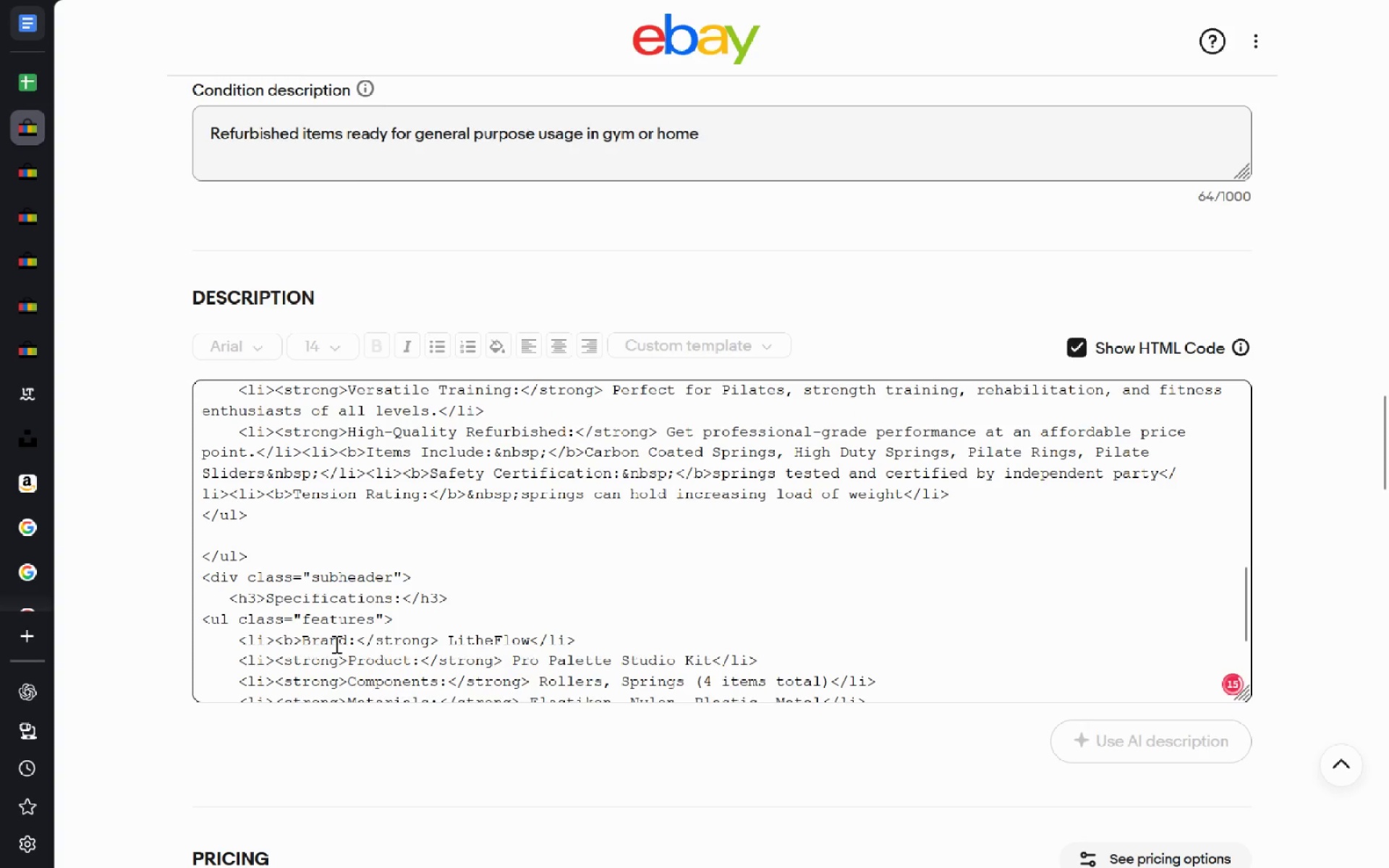 
left_click([339, 657])
 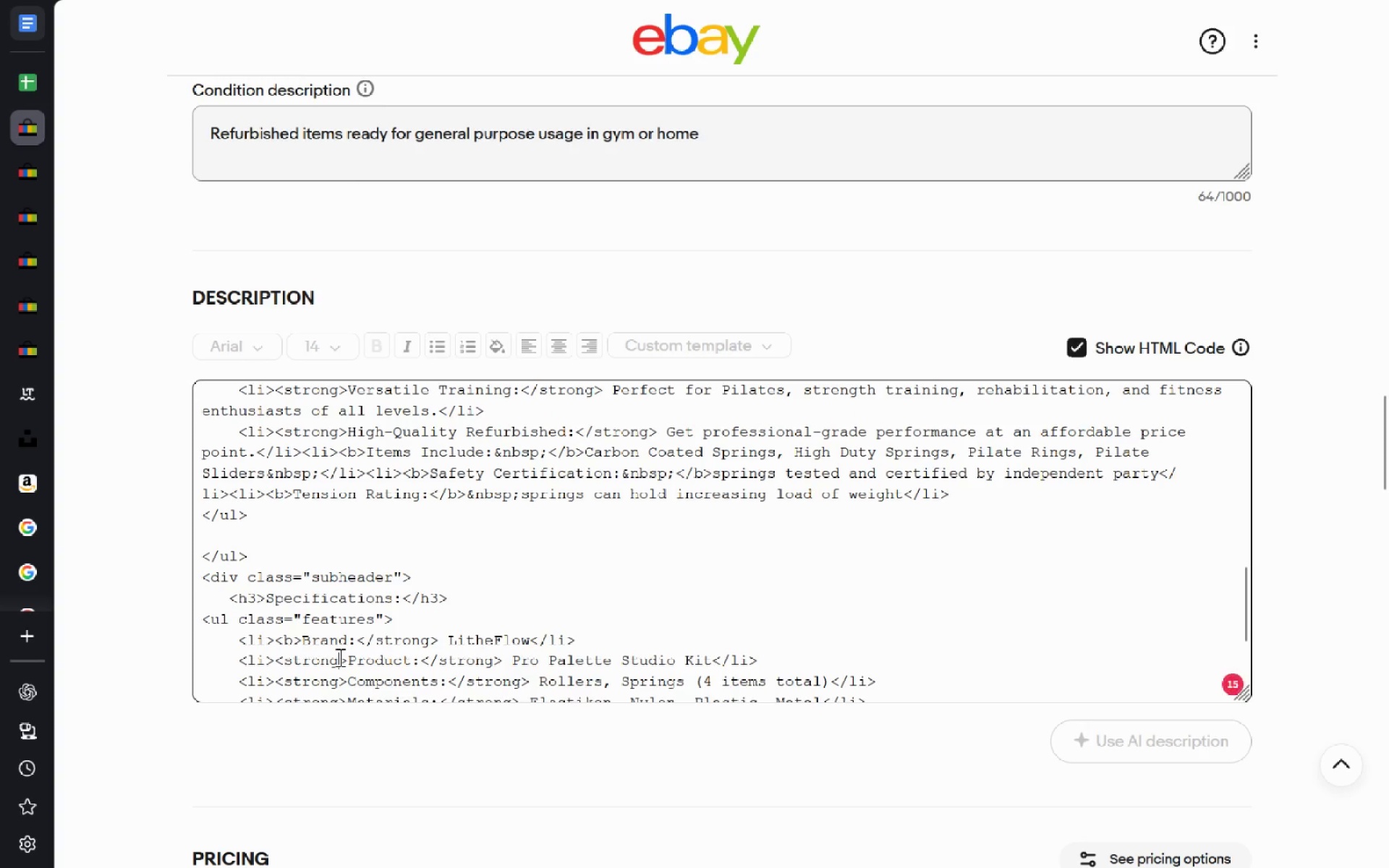 
key(Control+ControlLeft)
 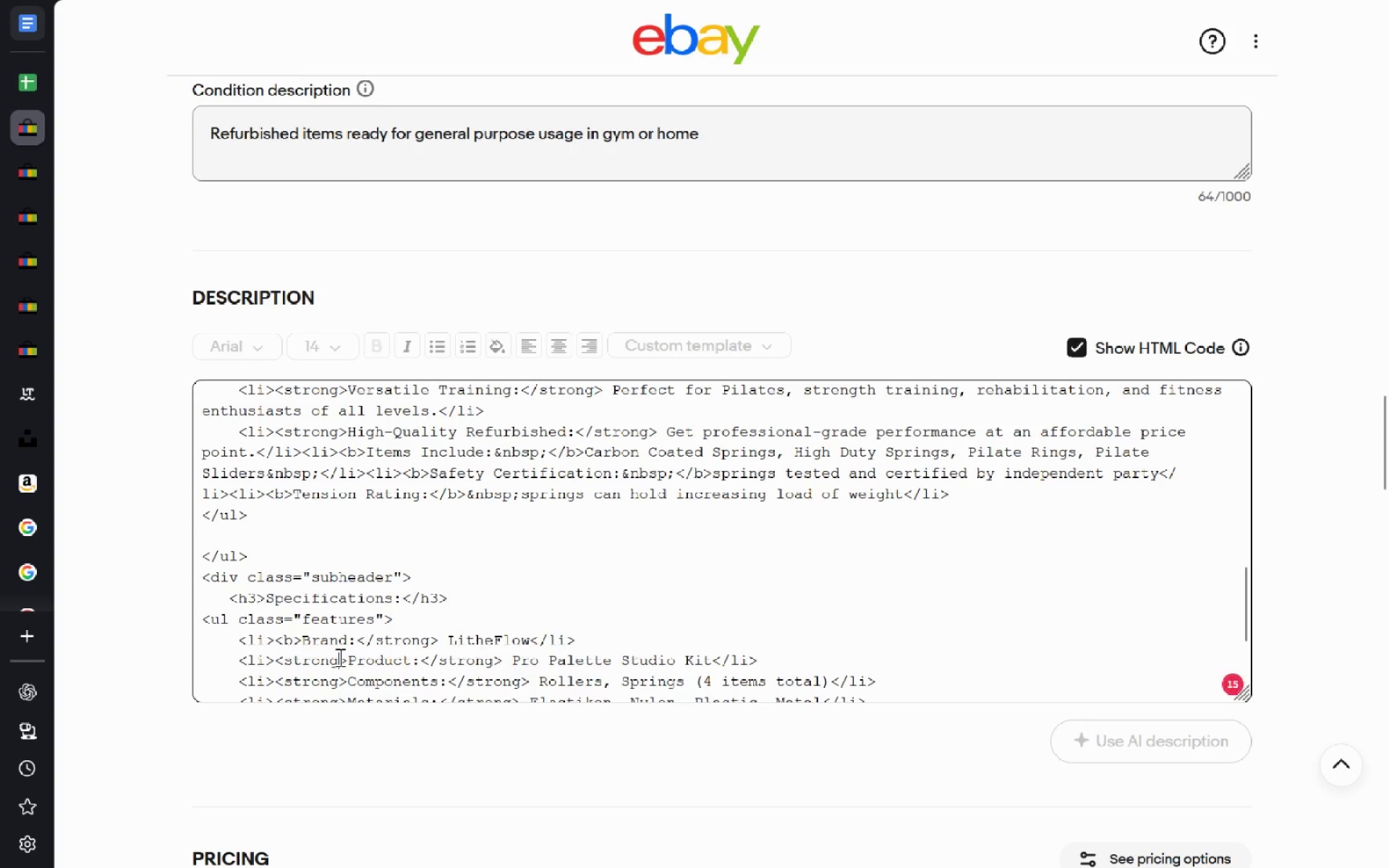 
key(Control+Backspace)
 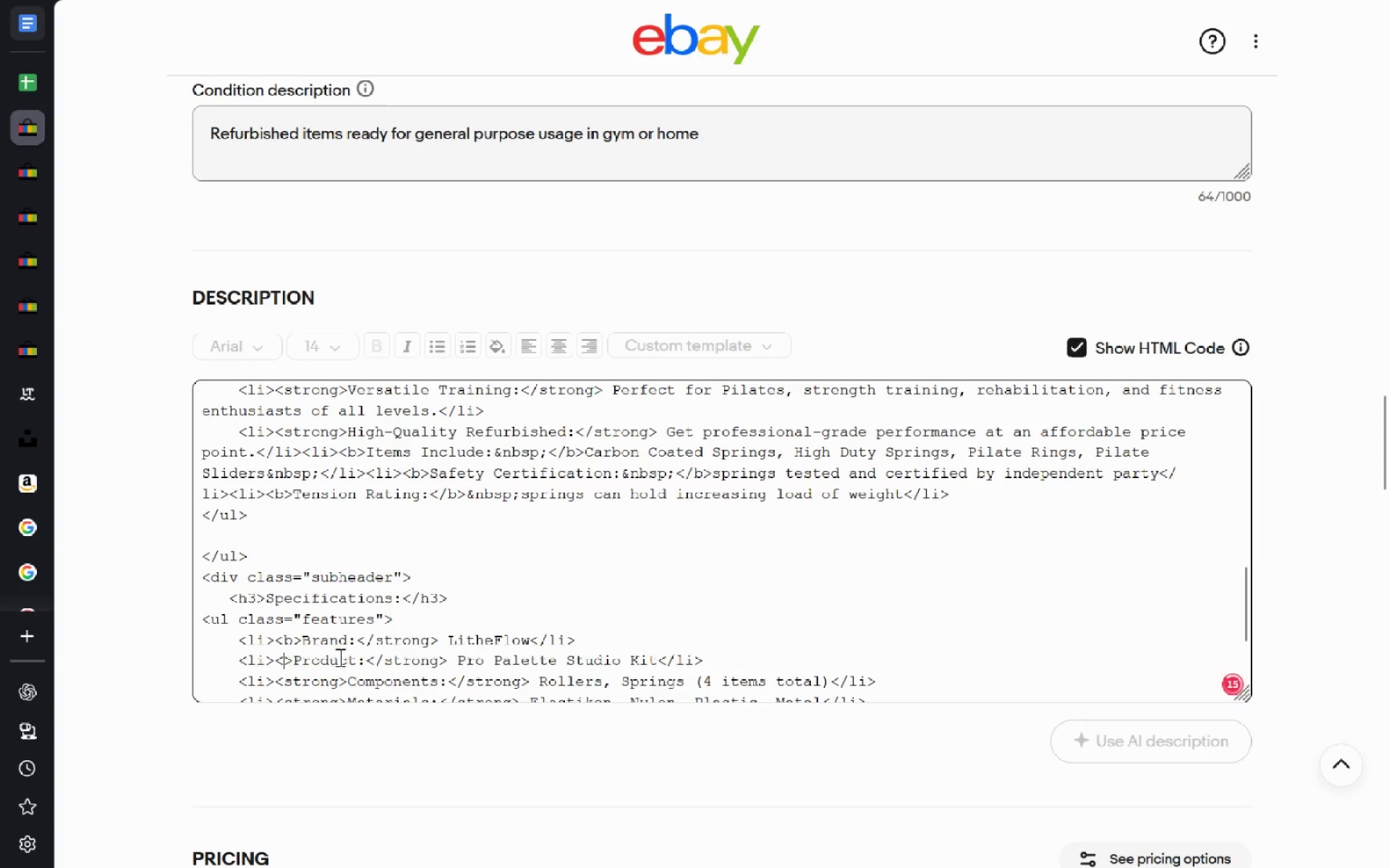 
key(B)
 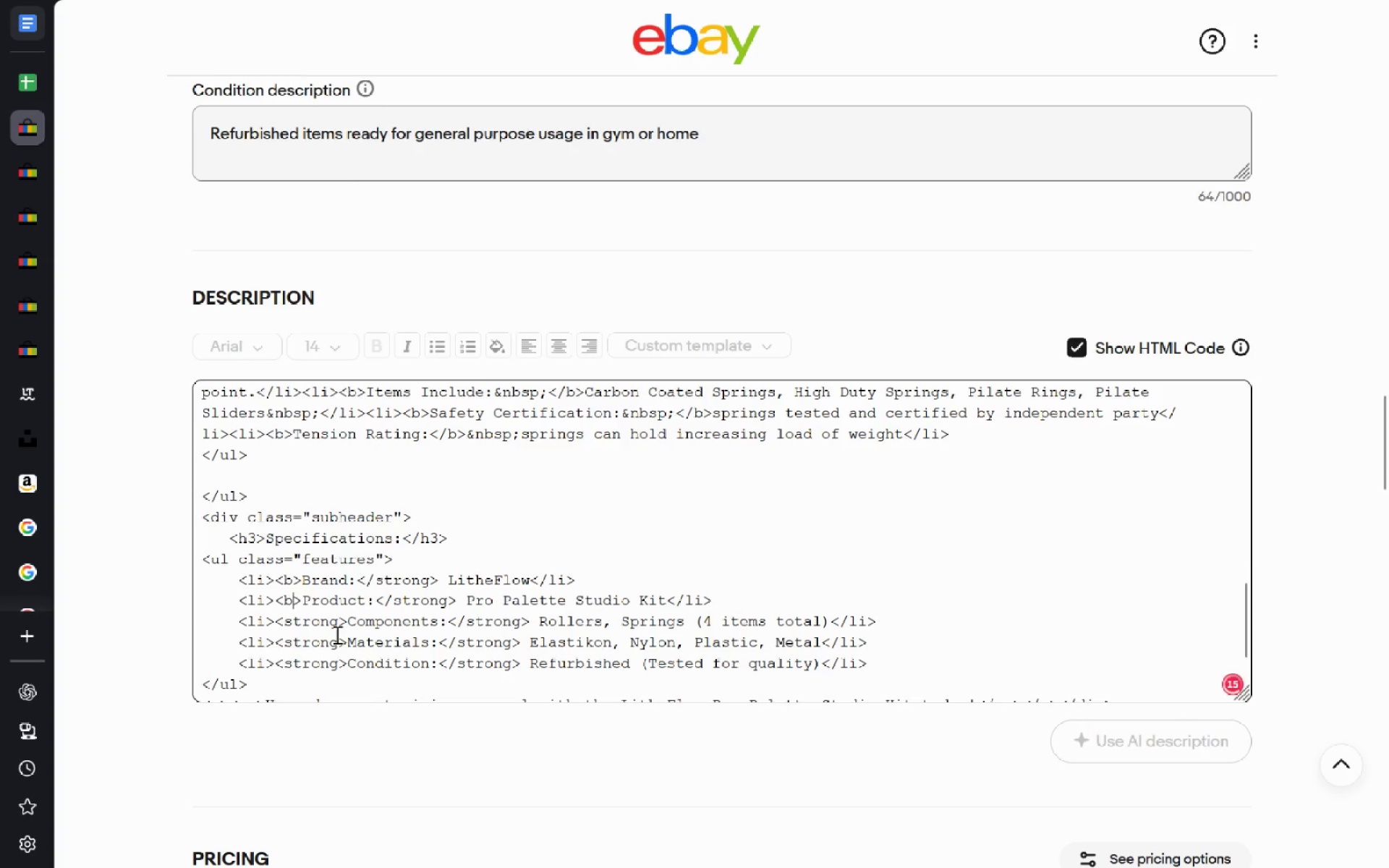 
left_click([346, 624])
 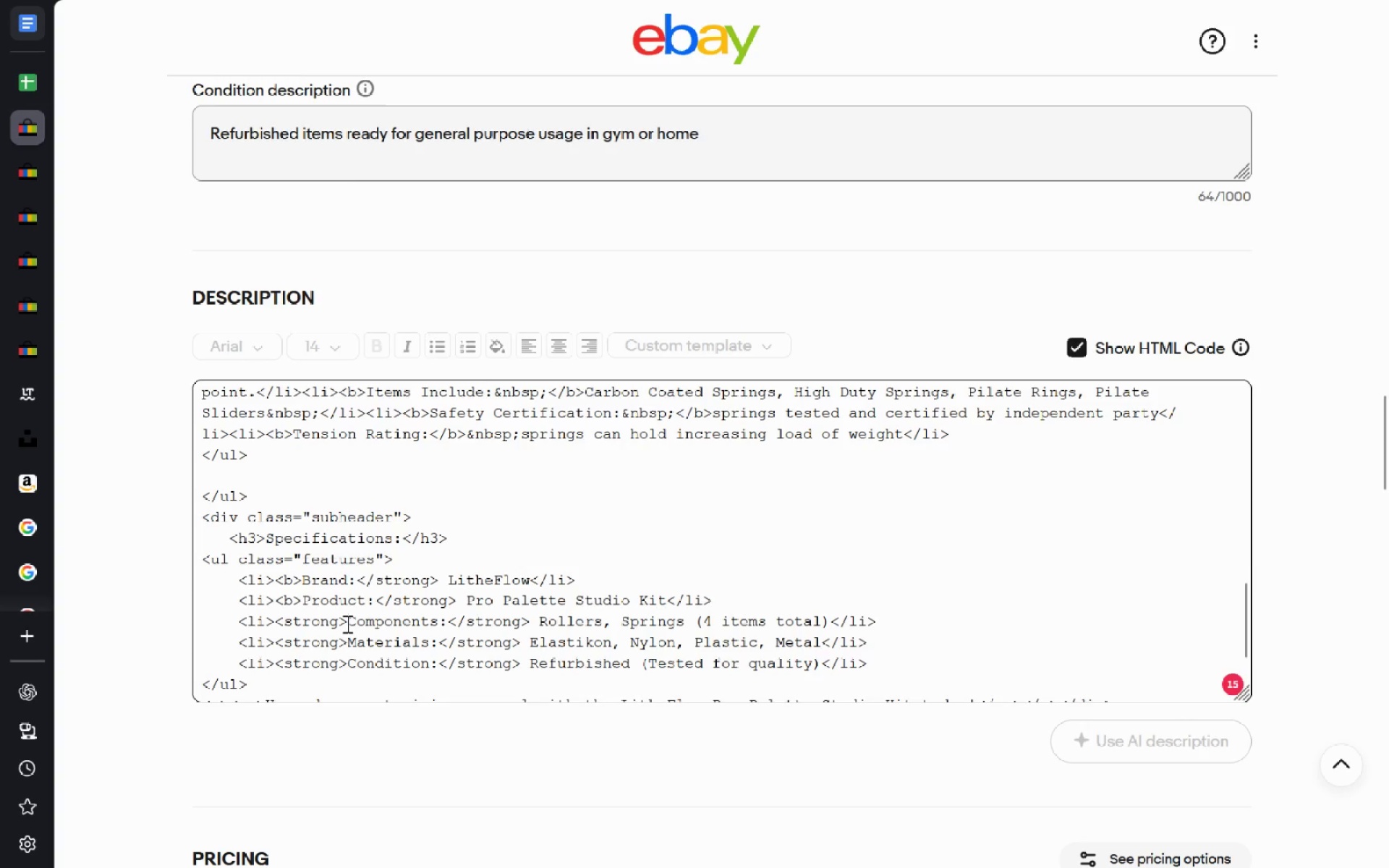 
key(ArrowLeft)
 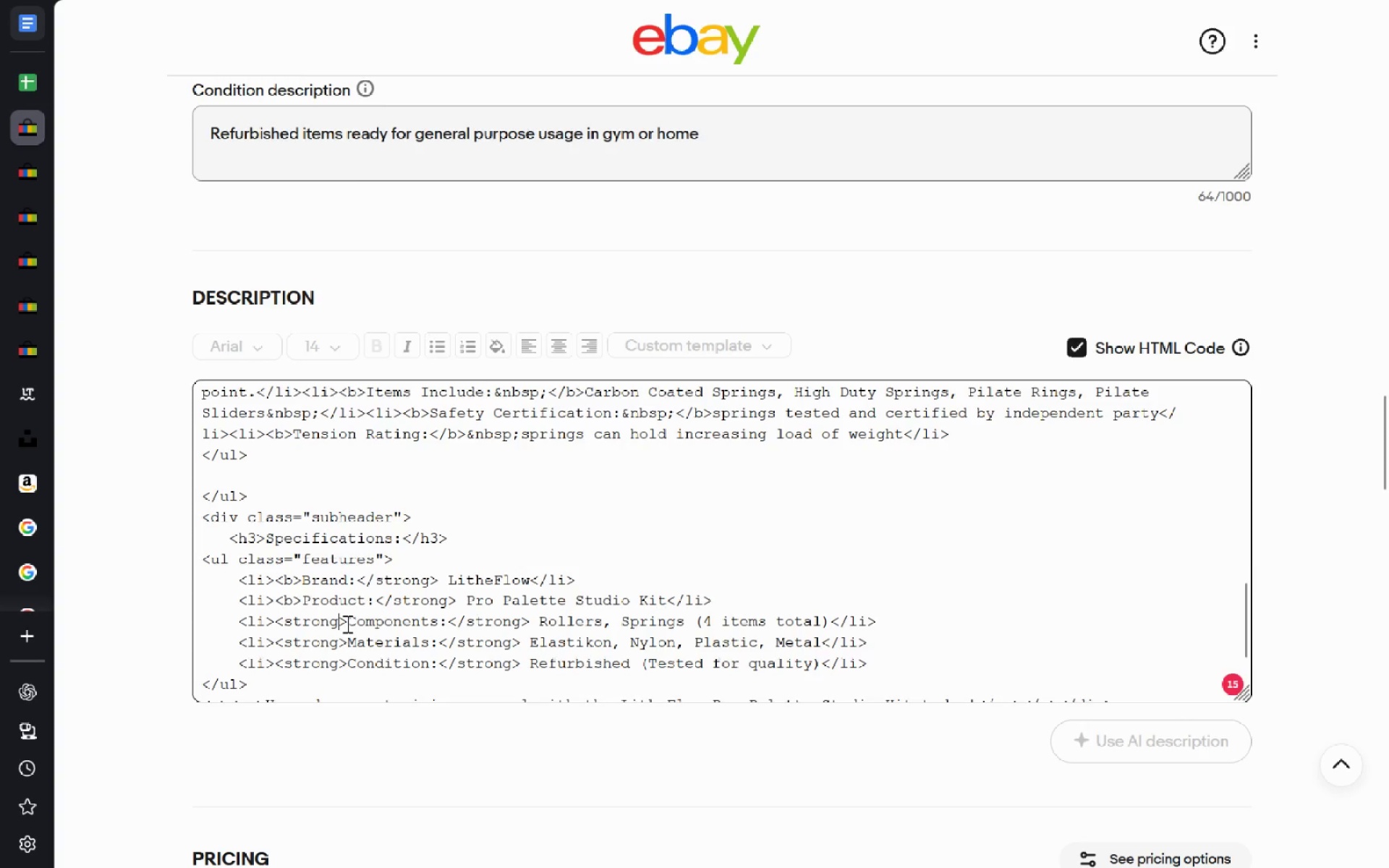 
hold_key(key=ControlLeft, duration=0.38)
 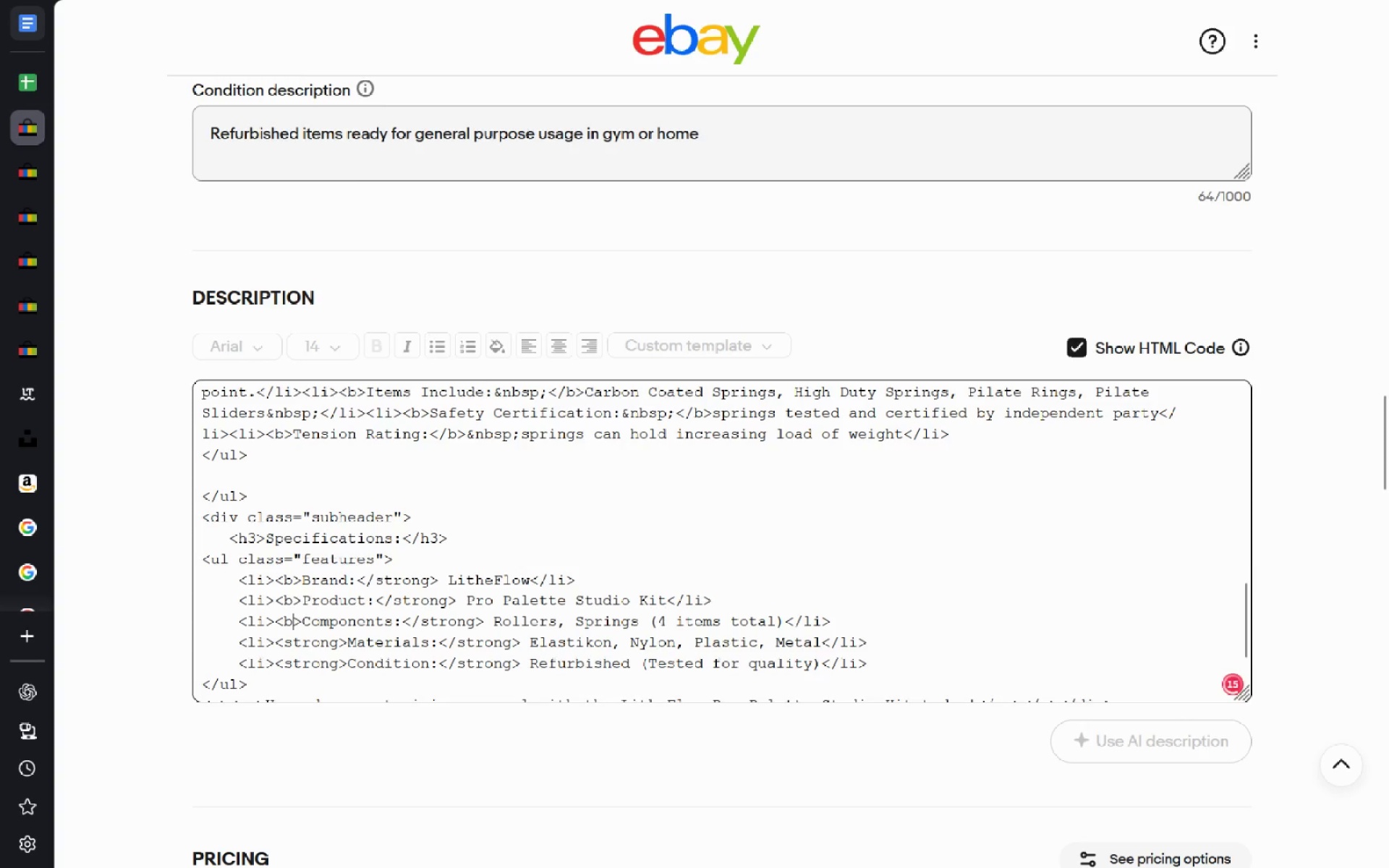 
key(Backspace)
 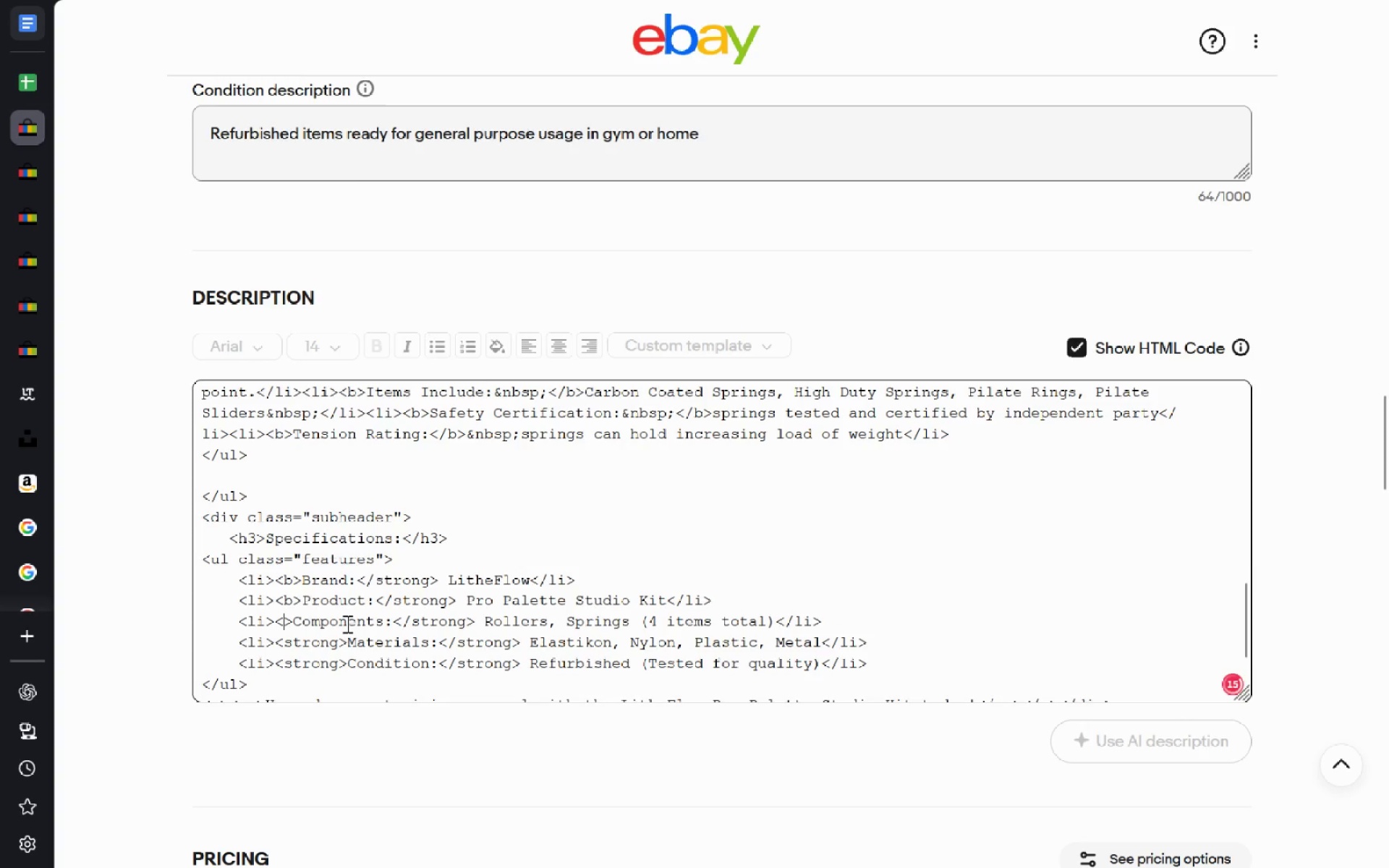 
key(B)
 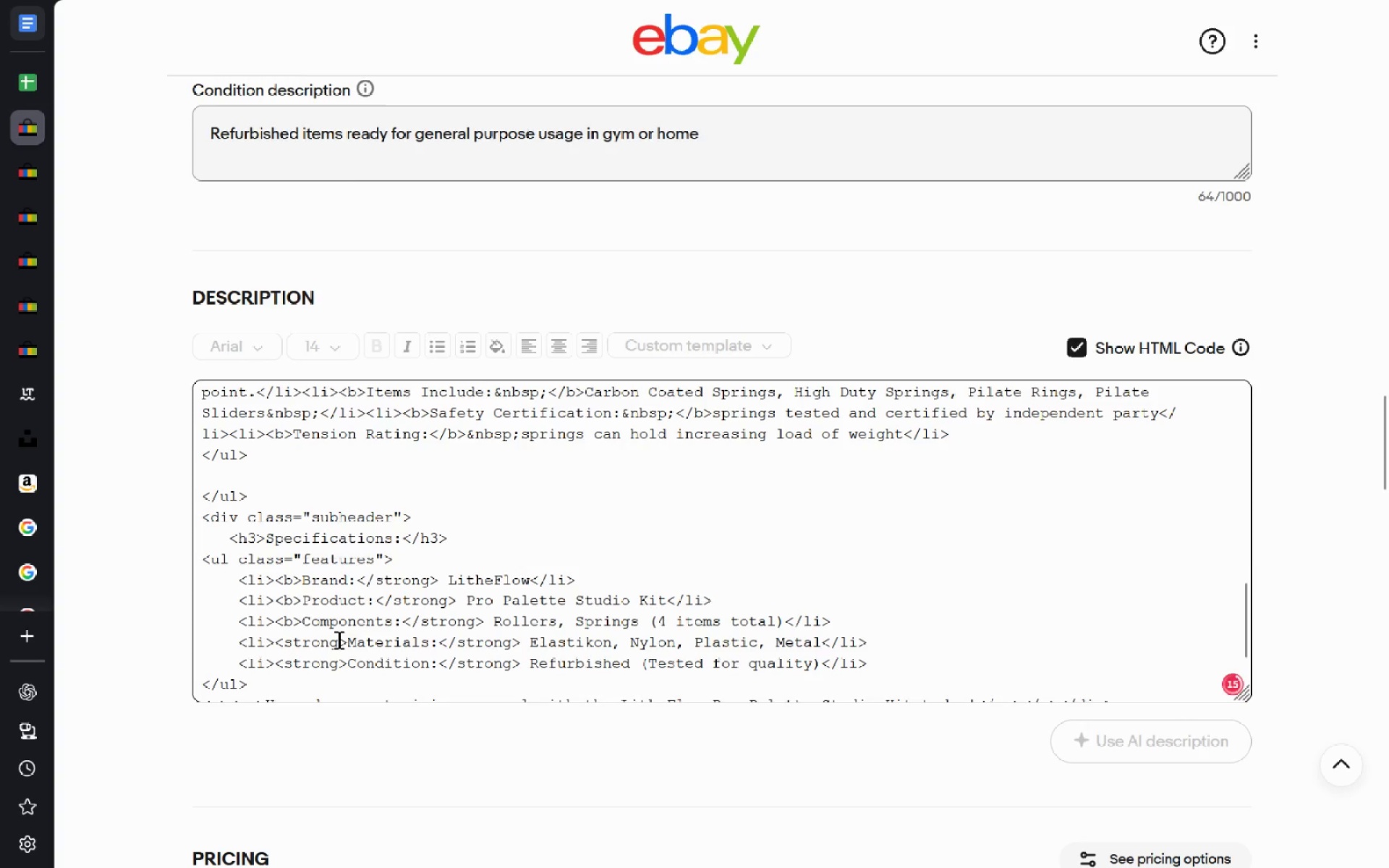 
left_click([337, 640])
 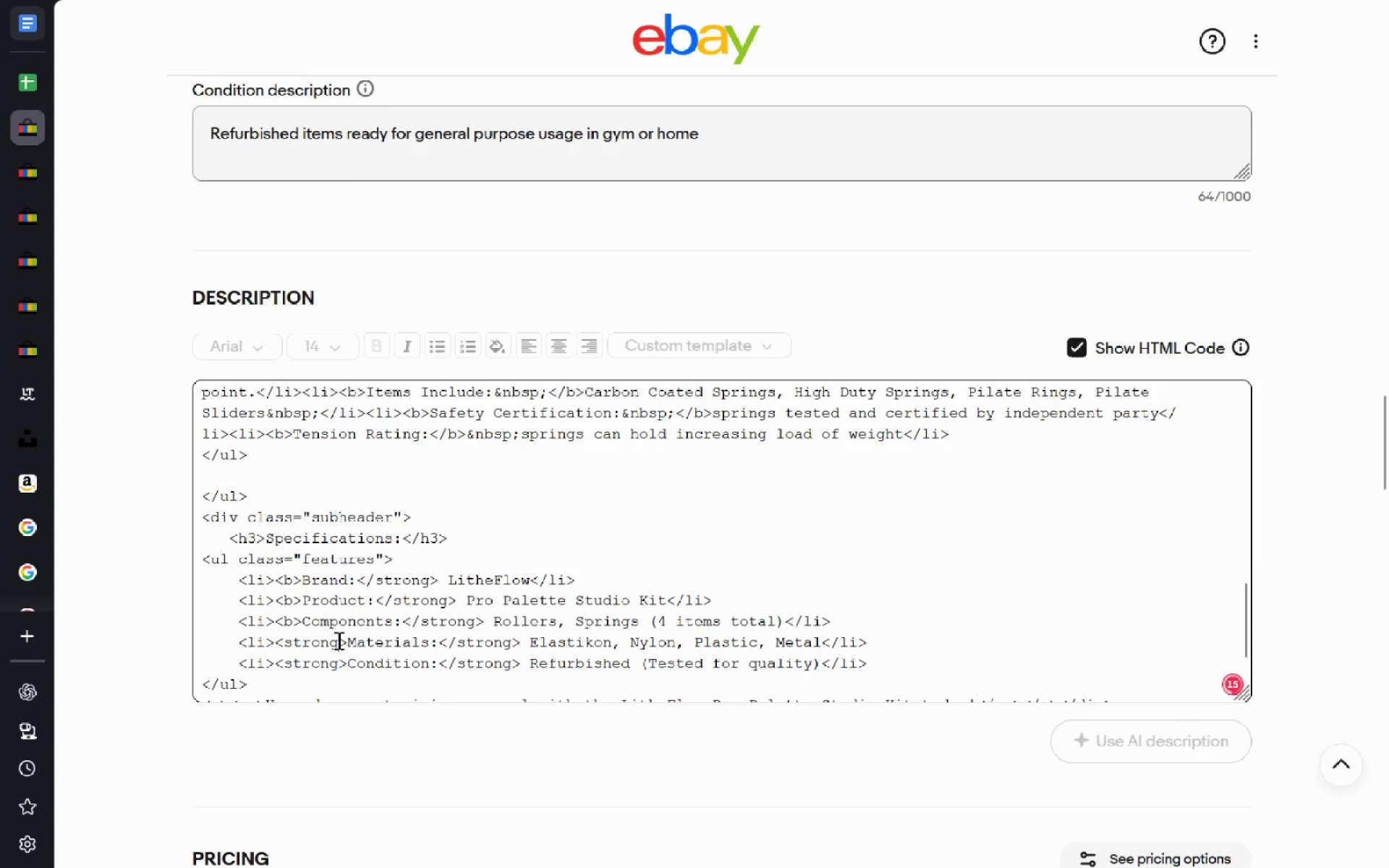 
key(Control+ControlLeft)
 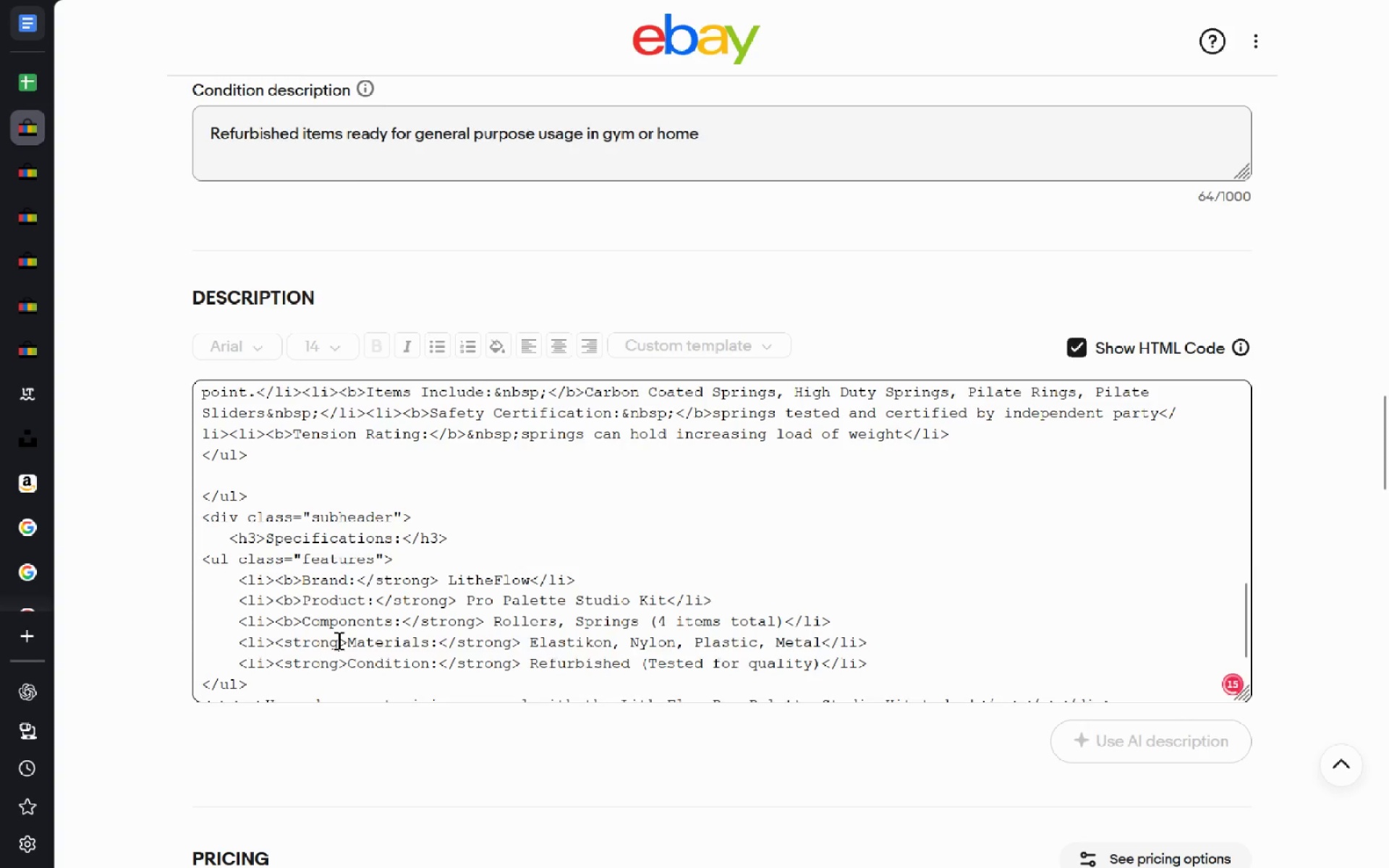 
key(Control+Backspace)
 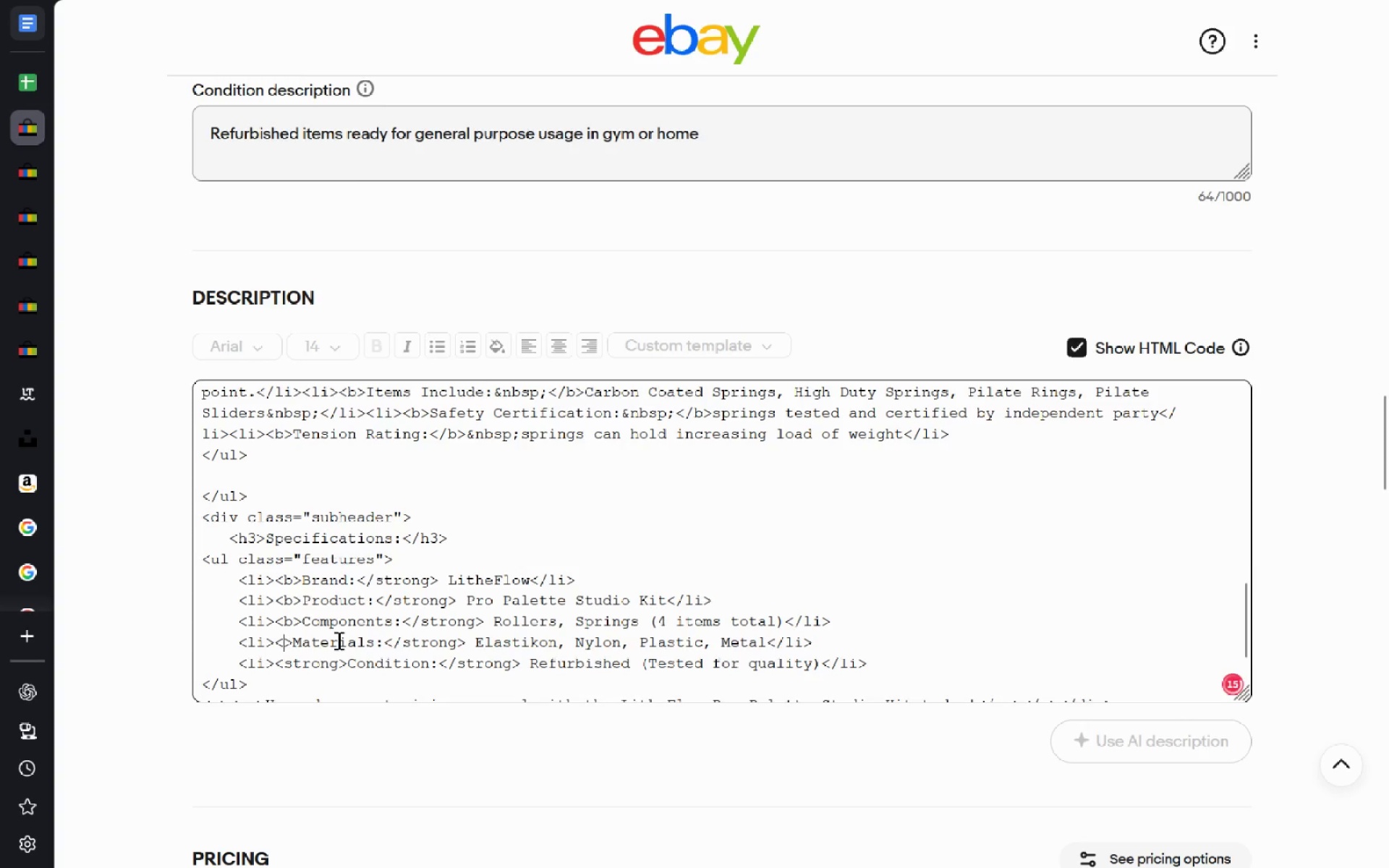 
key(B)
 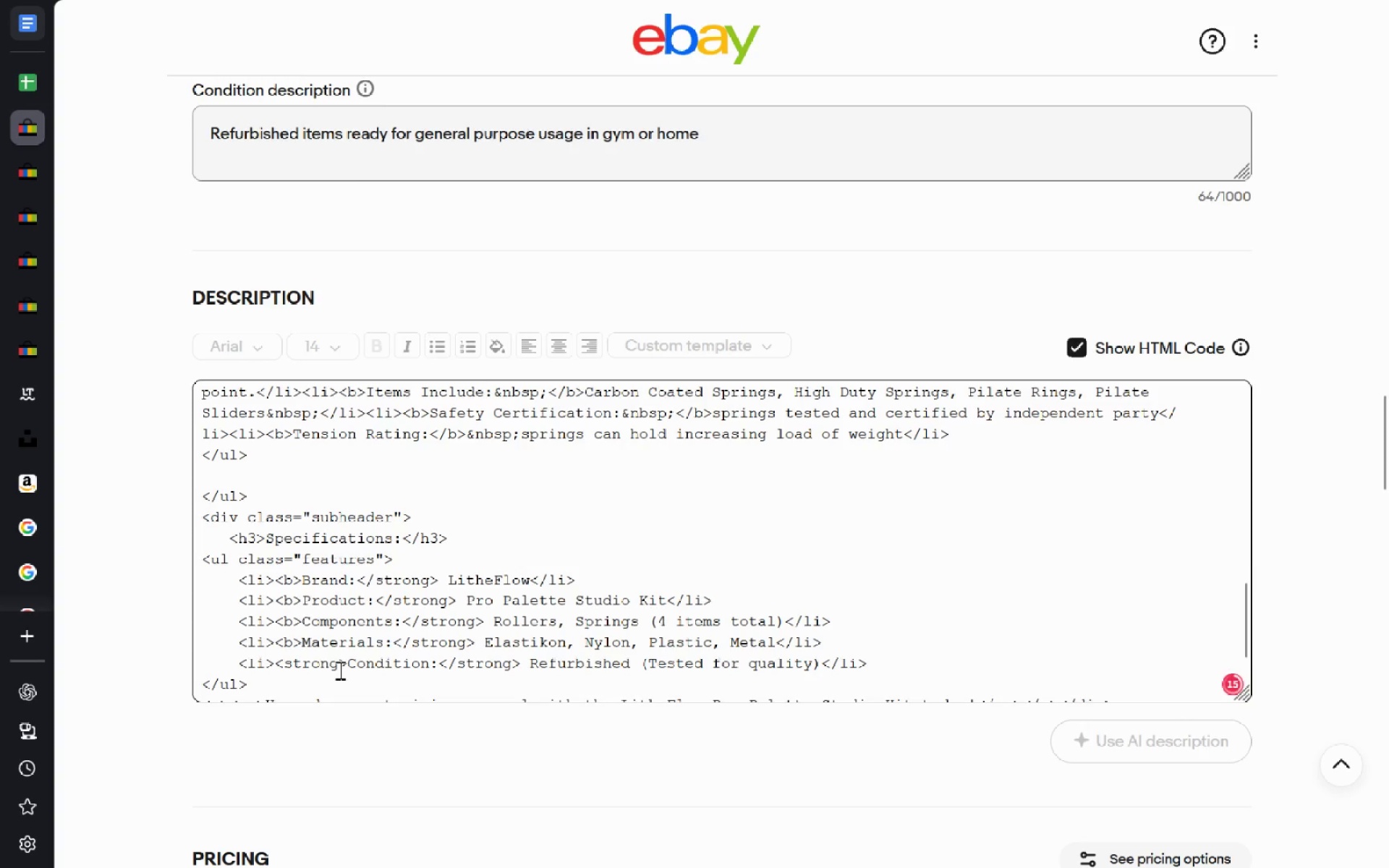 
left_click([346, 667])
 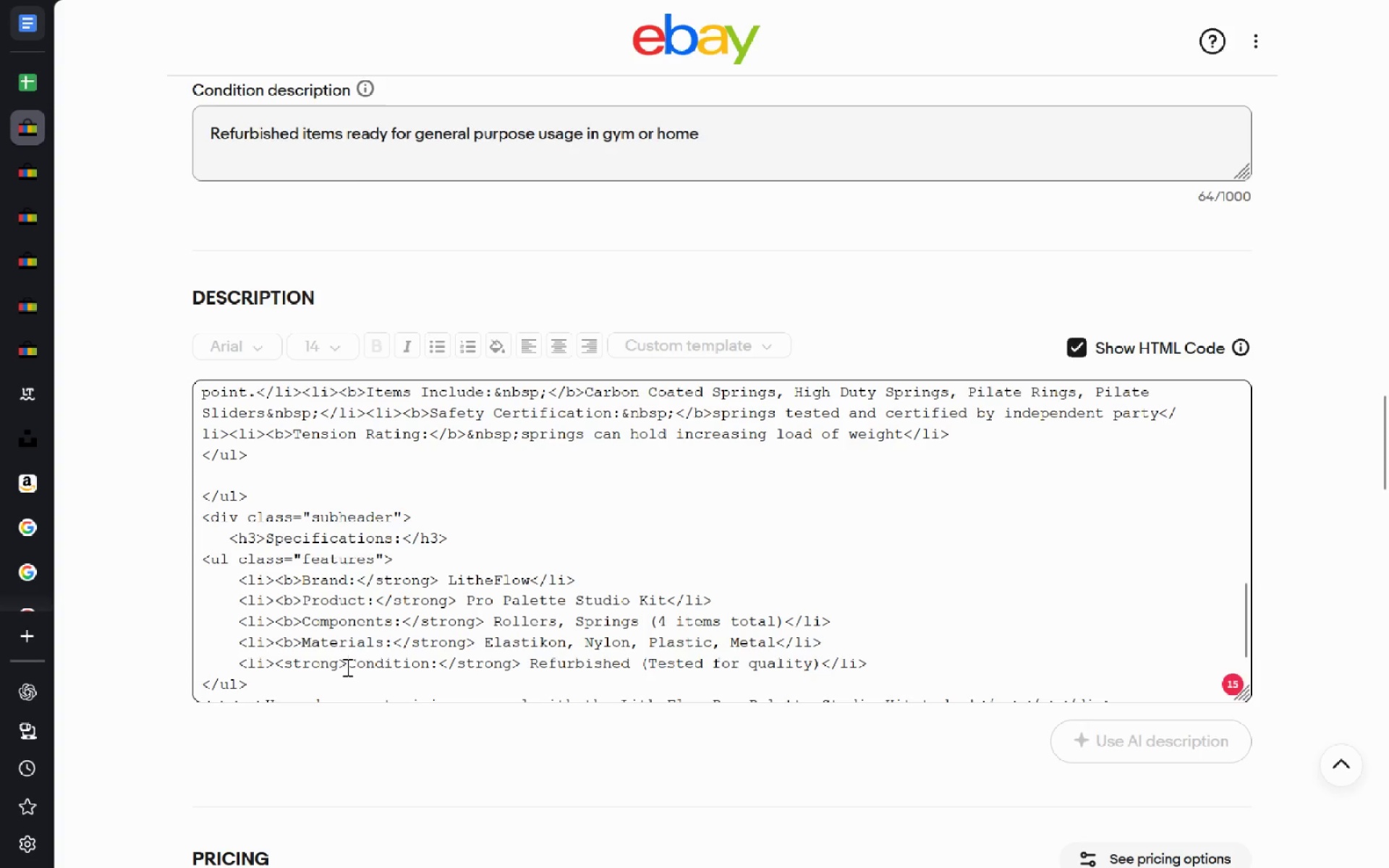 
key(Meta+Shift+F23)
 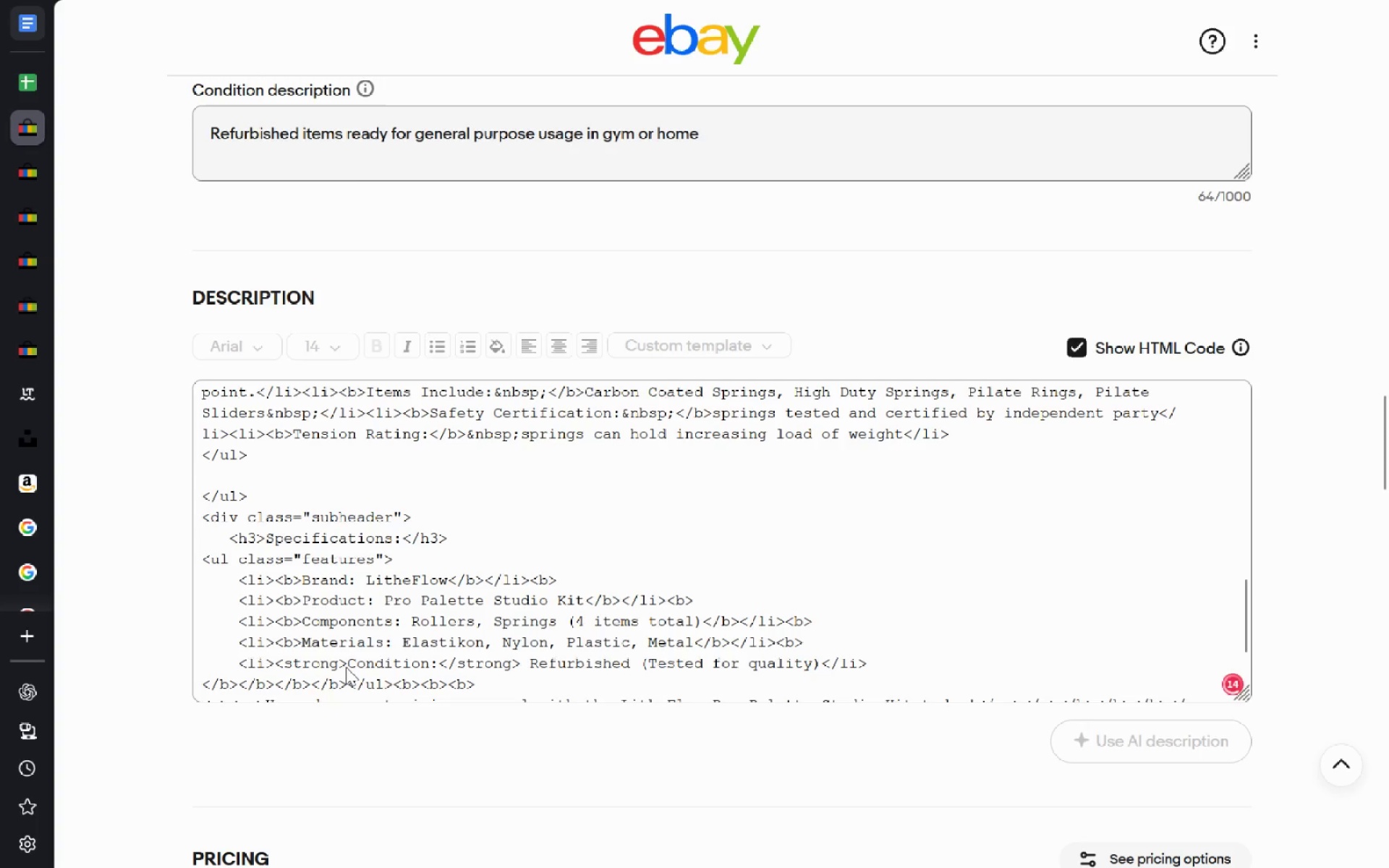 
key(Meta+MetaLeft)
 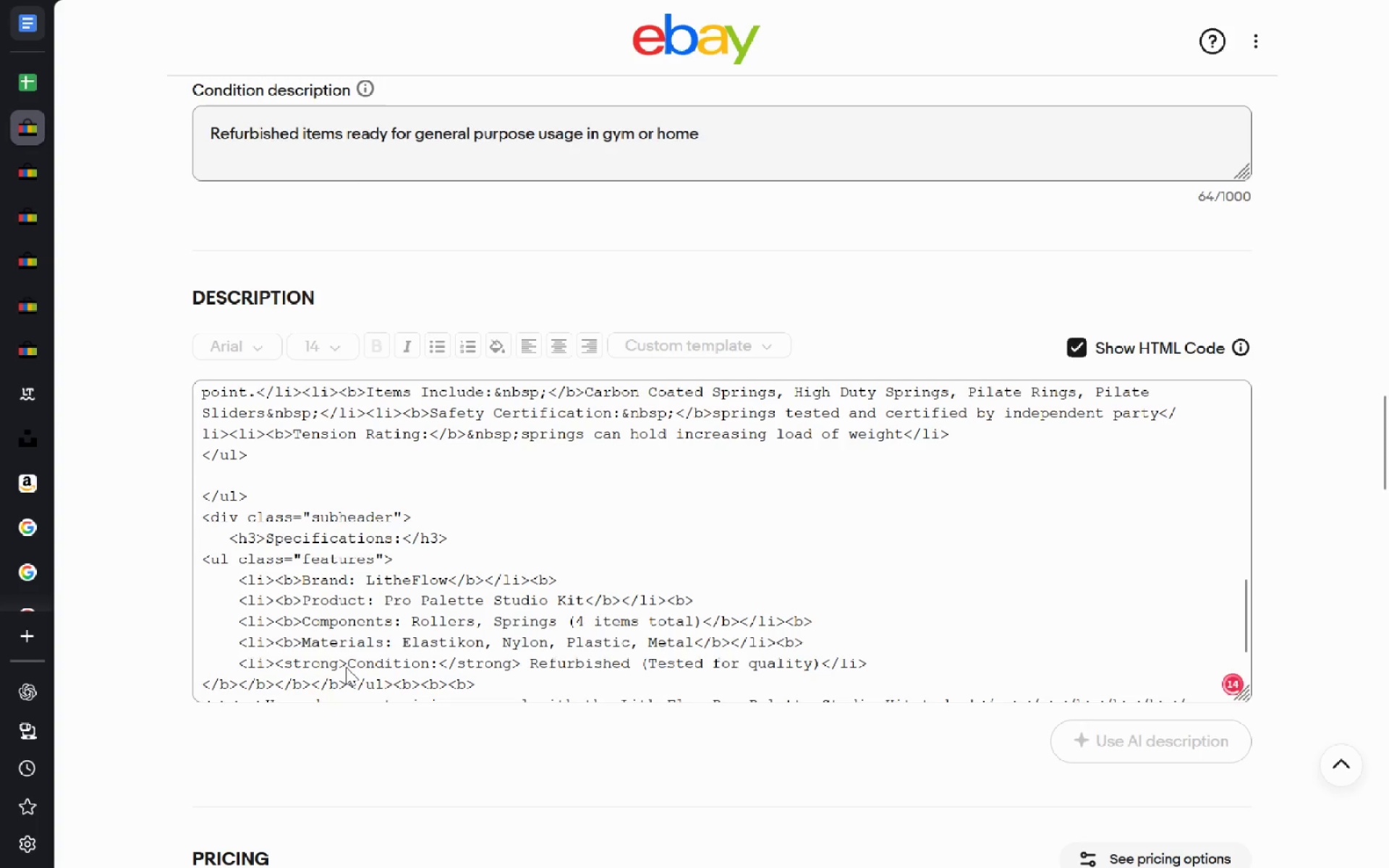 
key(Meta+Shift+ShiftLeft)
 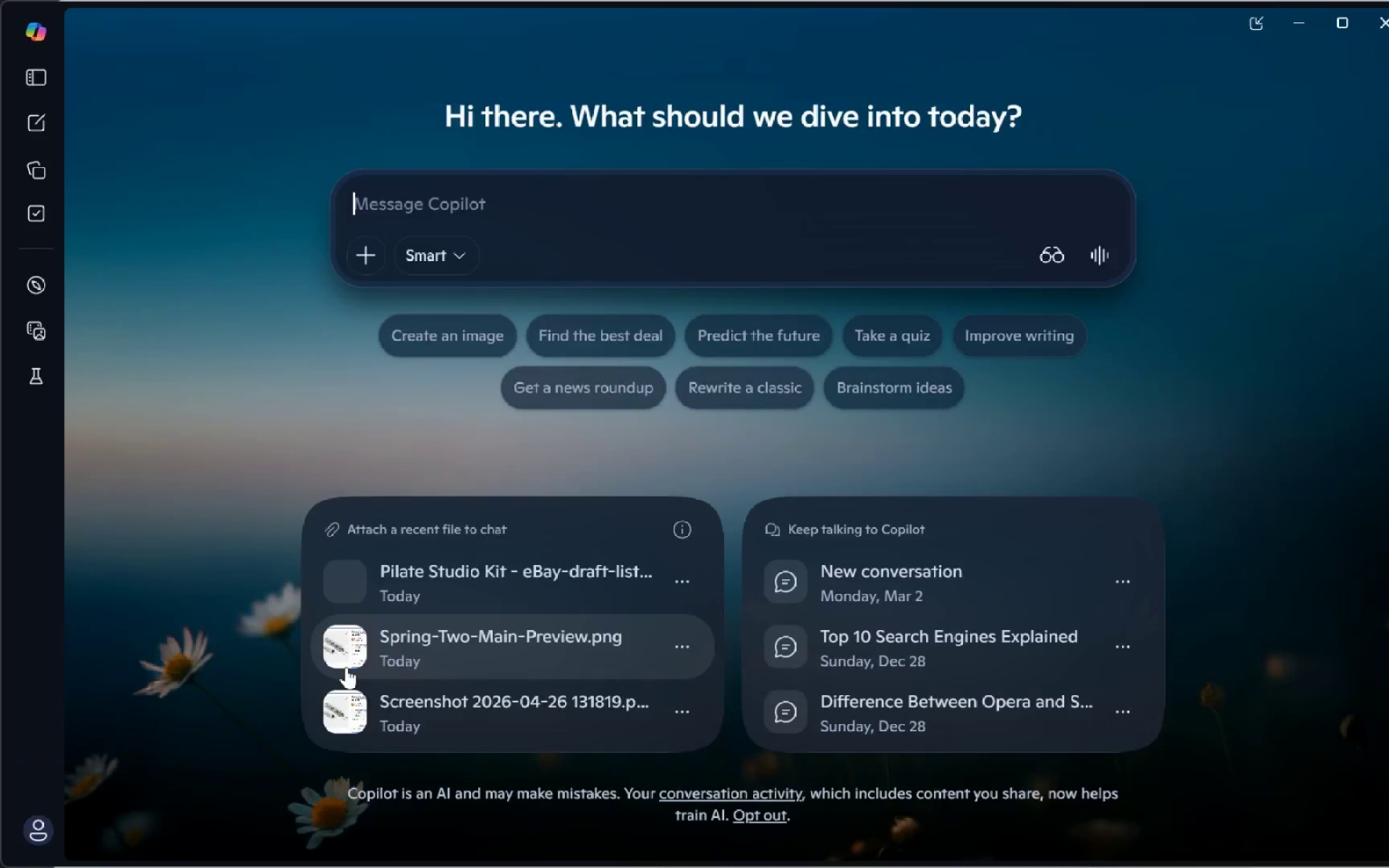 
key(Alt+AltLeft)
 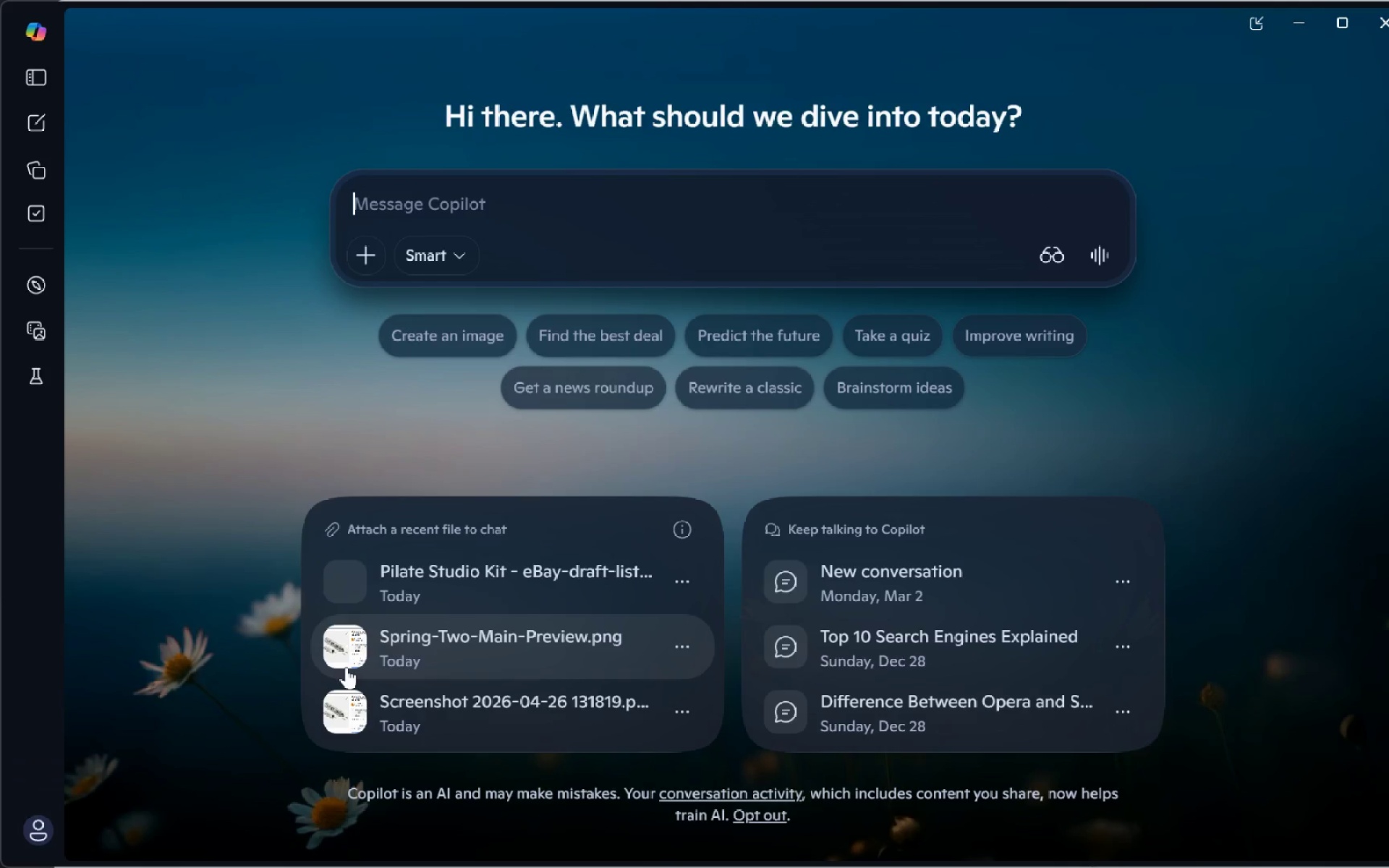 
key(Alt+Tab)
 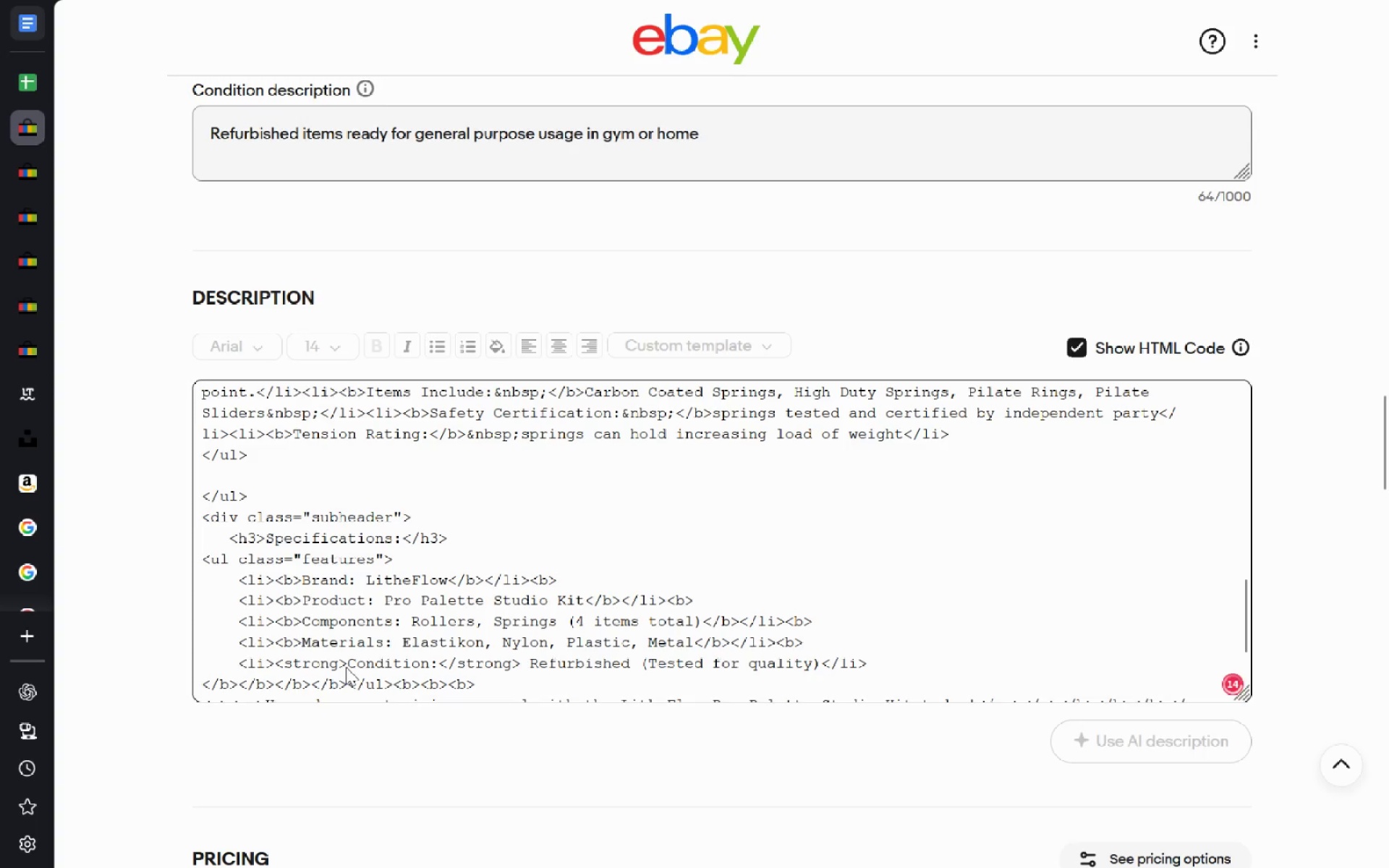 
key(Control+Z)
 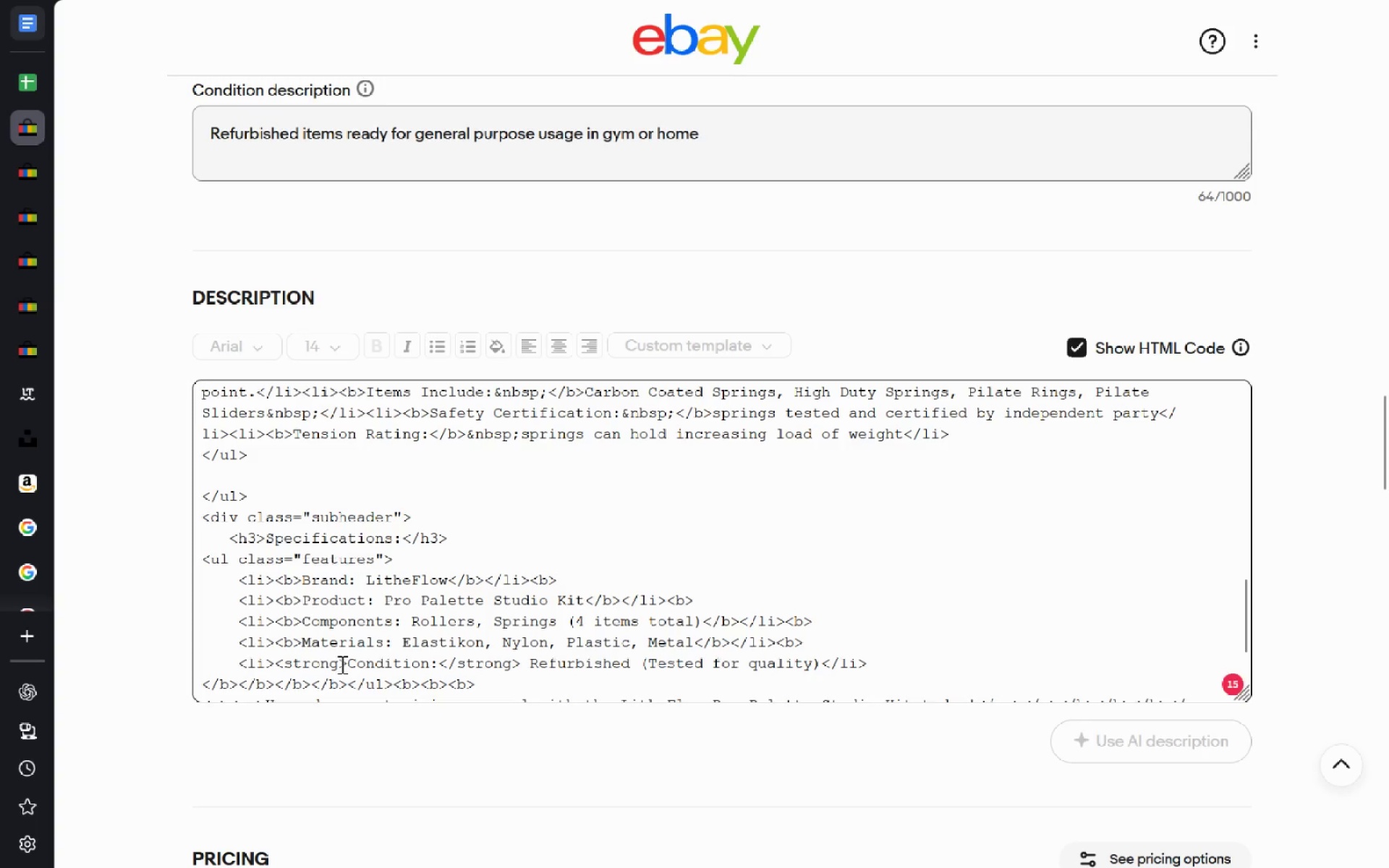 
left_click([341, 664])
 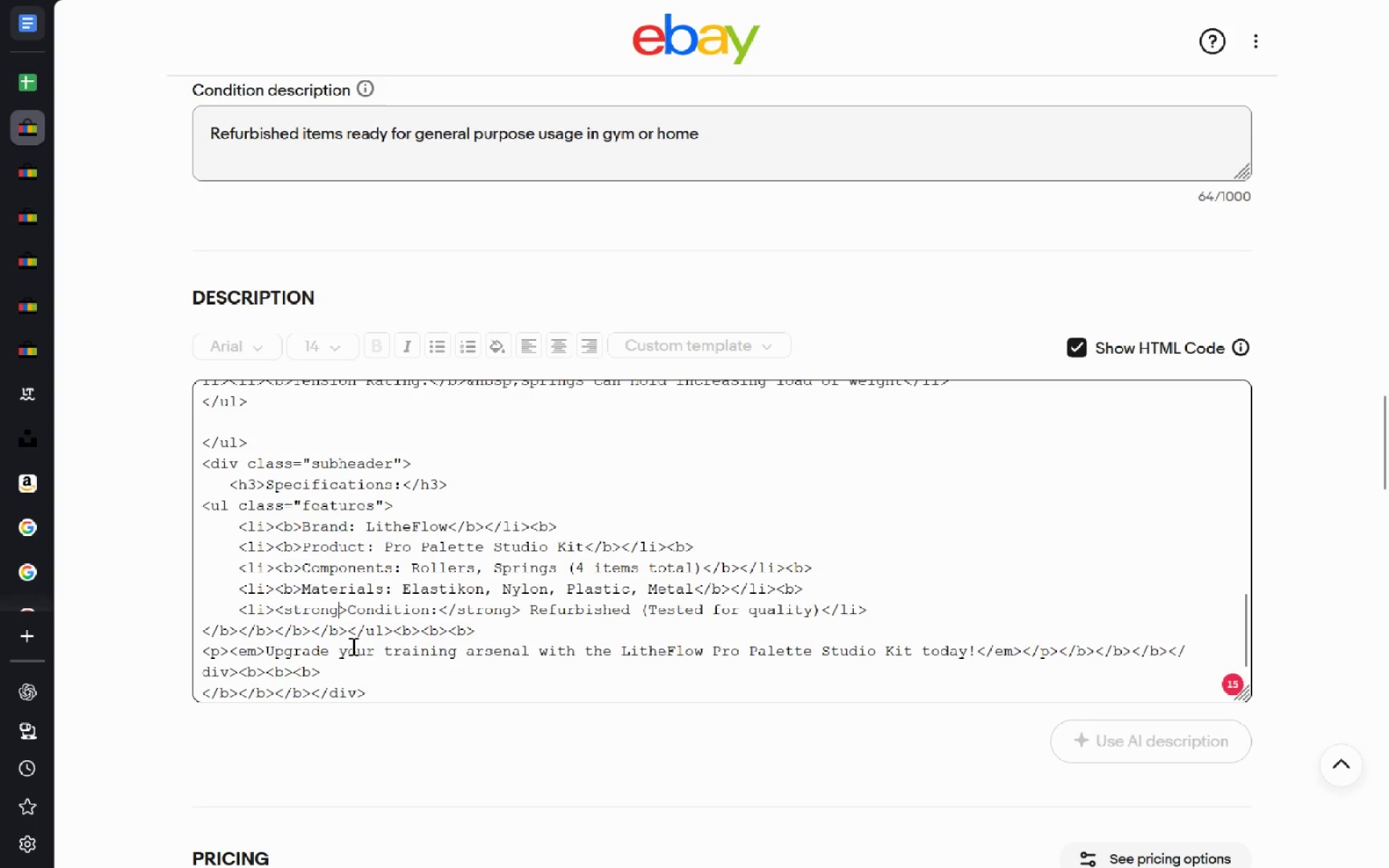 
key(Control+Z)
 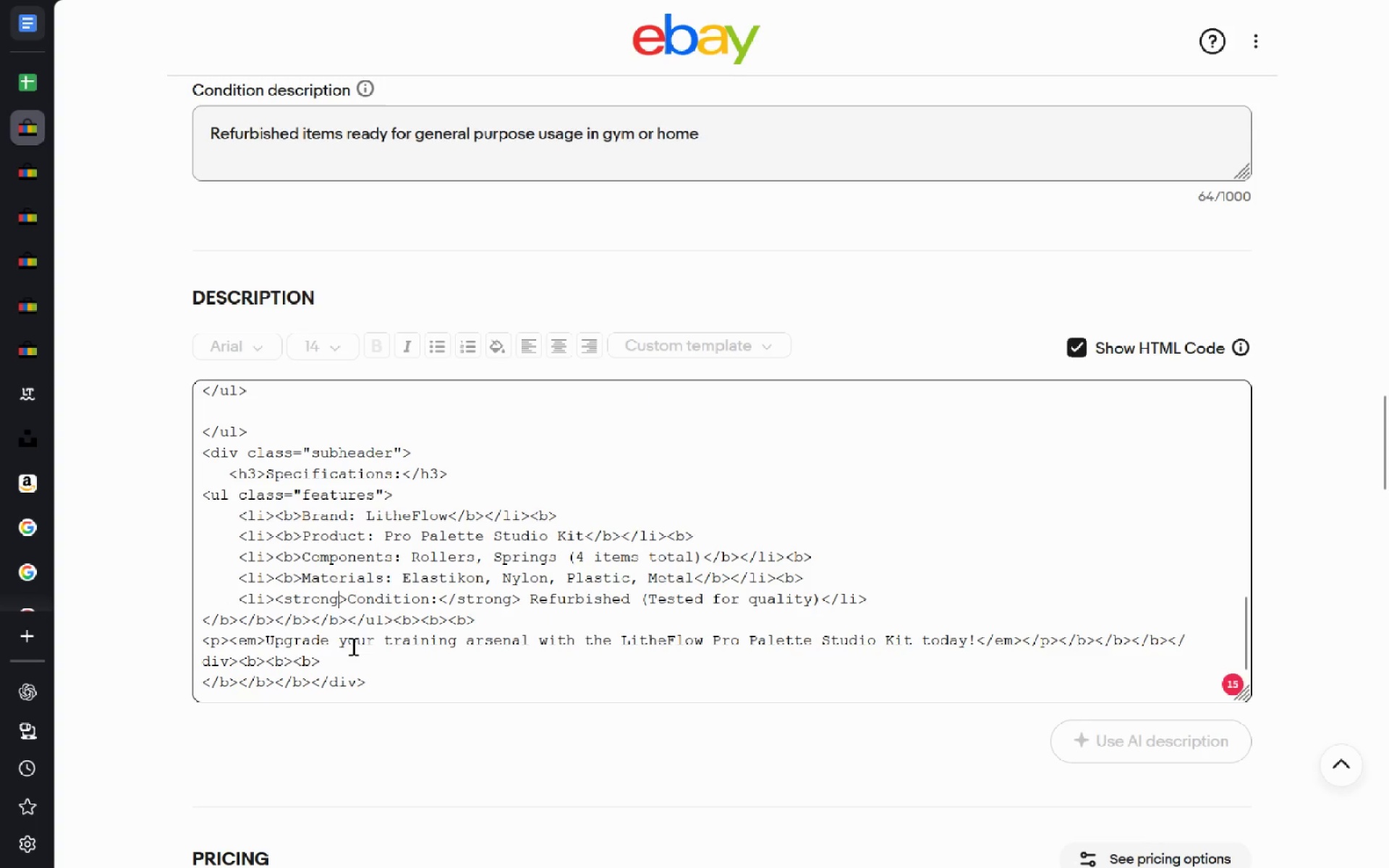 
key(Control+Z)
 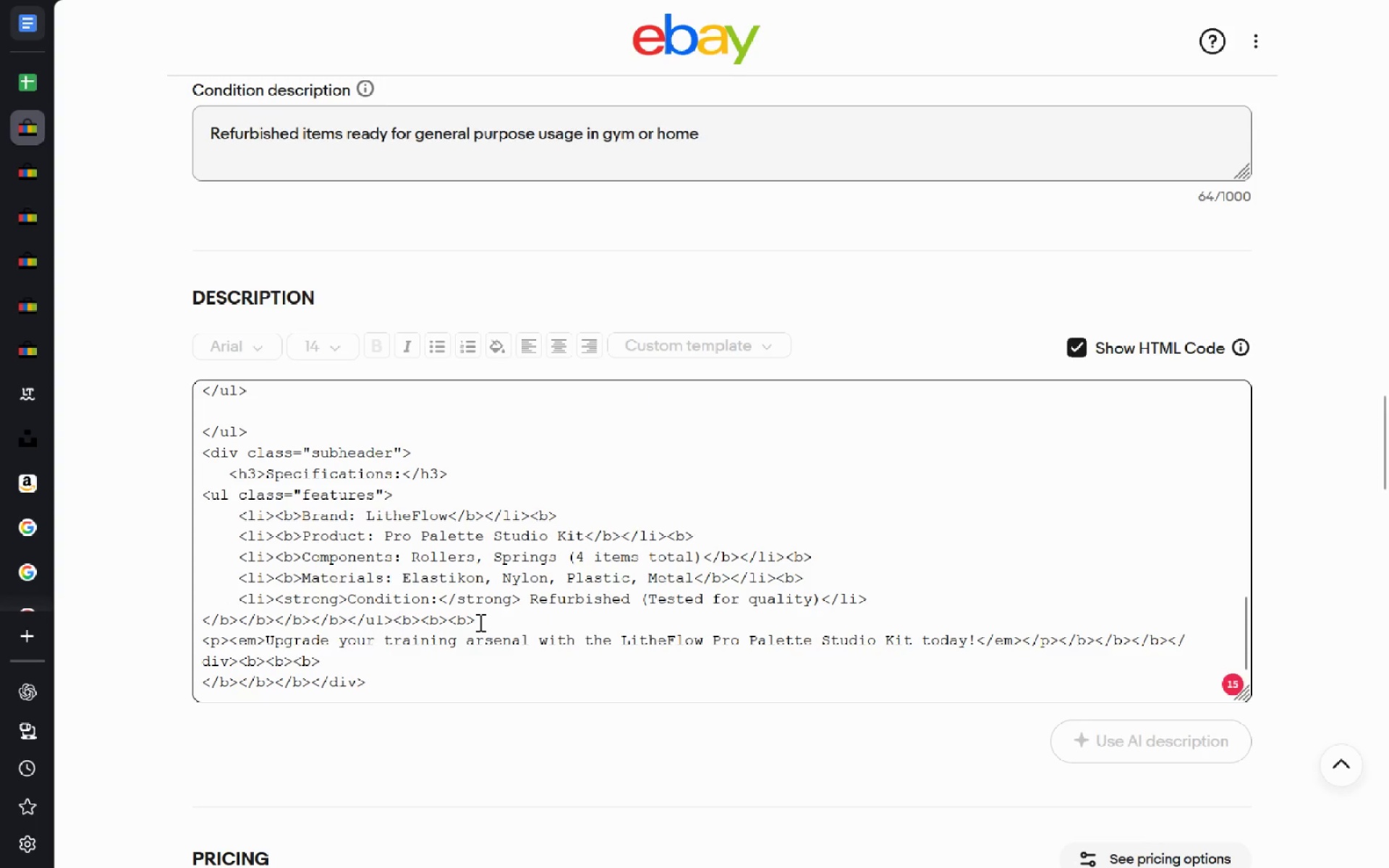 
left_click_drag(start_coordinate=[500, 616], to_coordinate=[107, 619])
 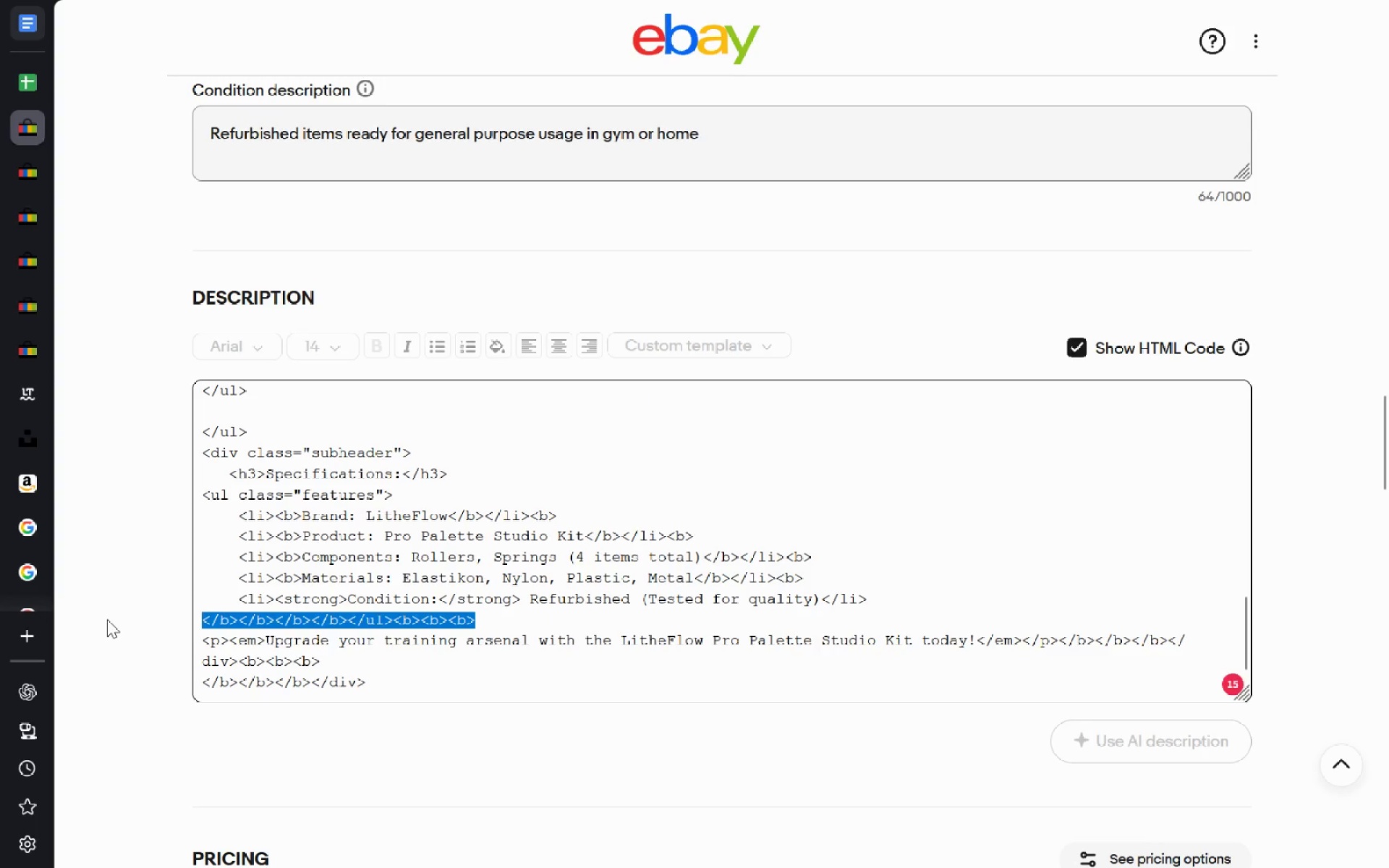 
key(Backspace)
 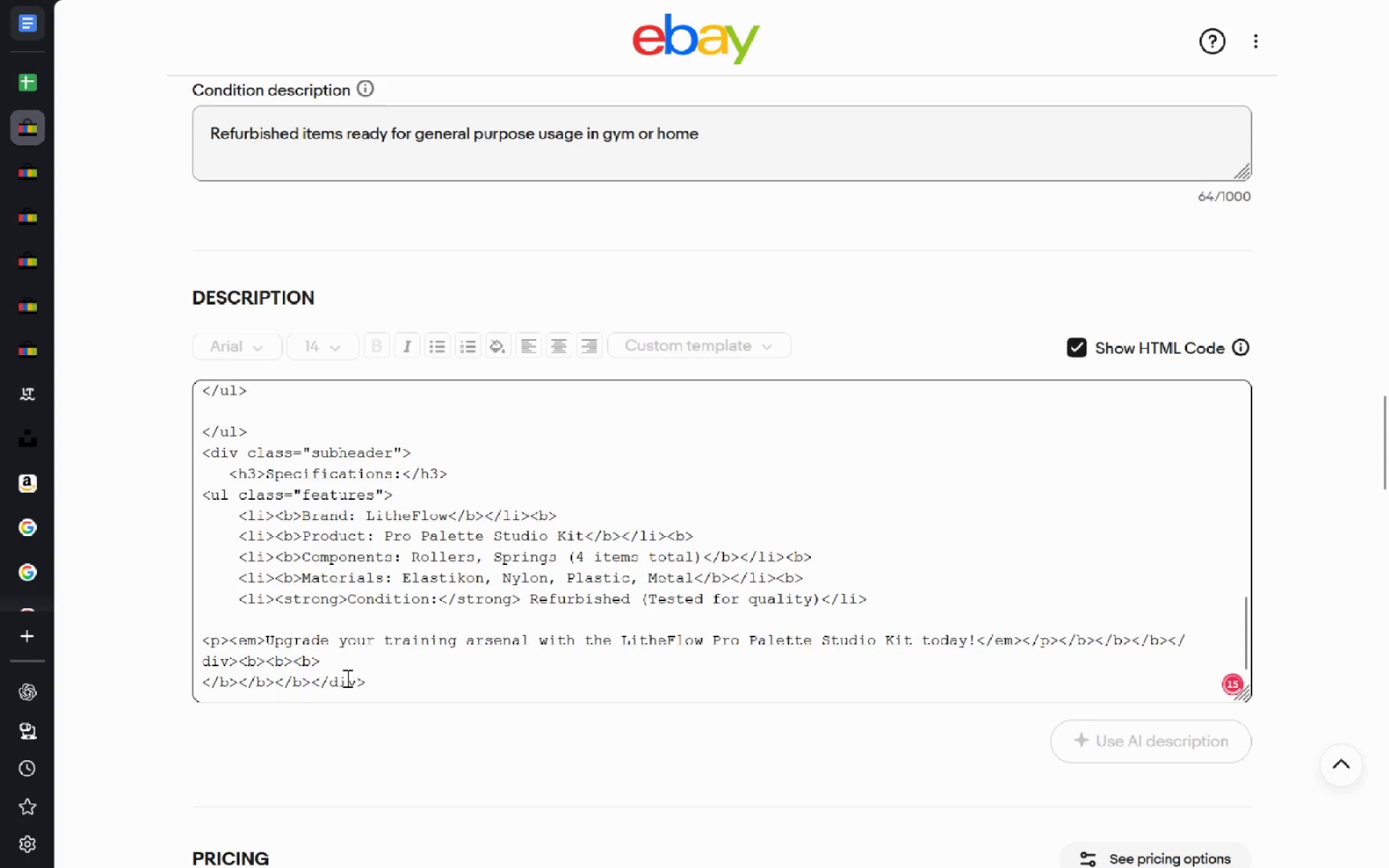 
left_click([376, 681])
 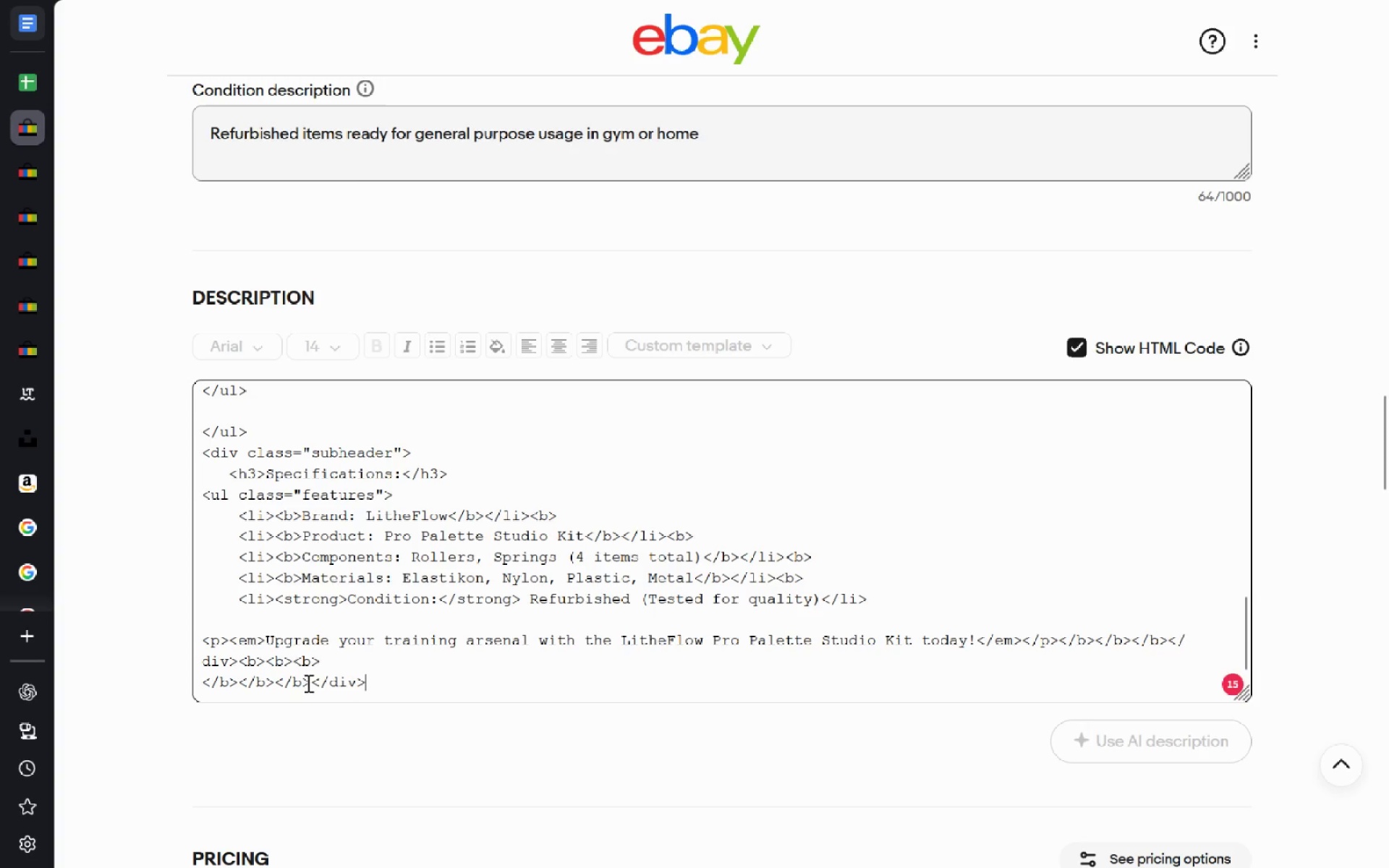 
left_click_drag(start_coordinate=[307, 683], to_coordinate=[250, 665])
 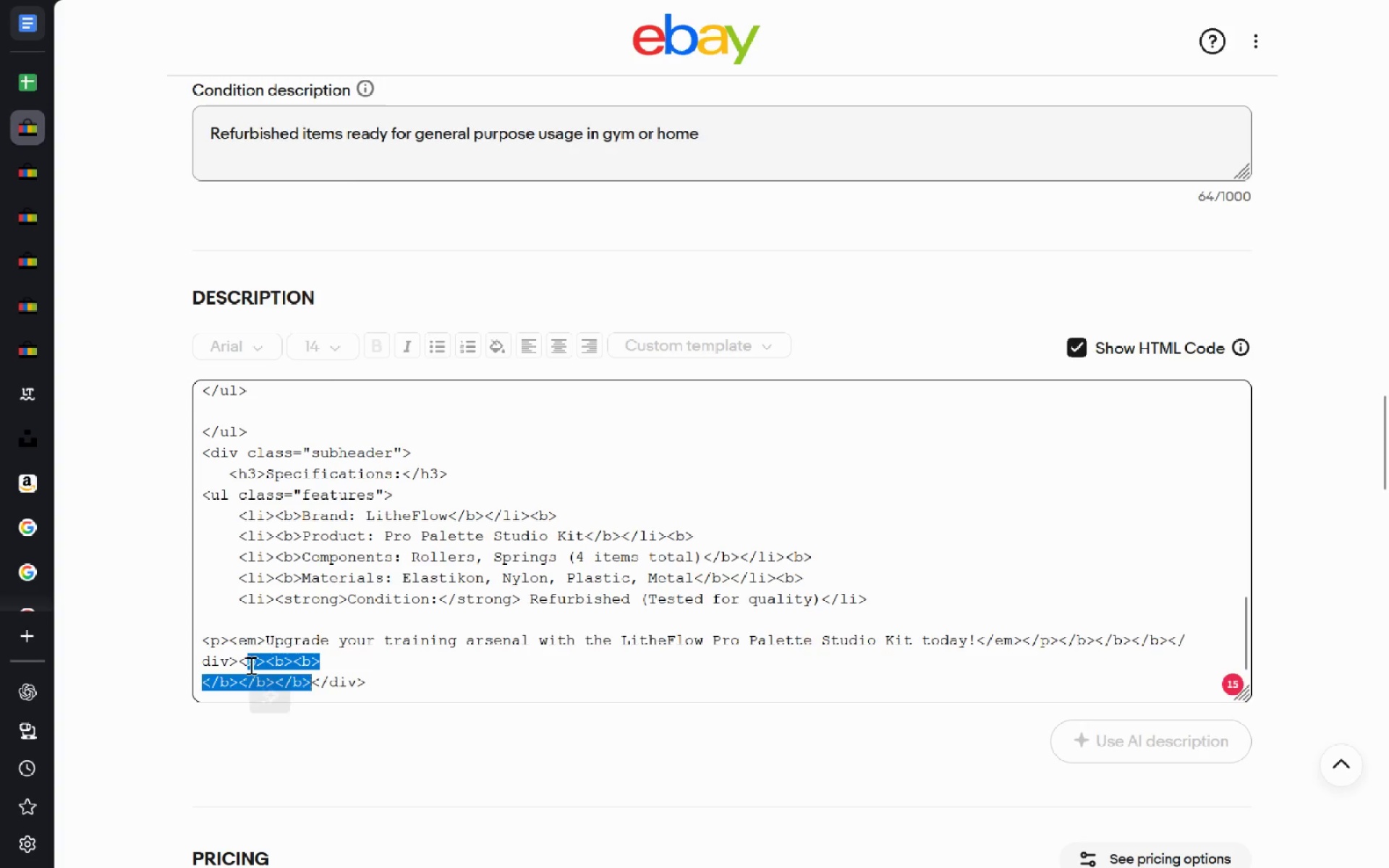 
key(Backspace)
 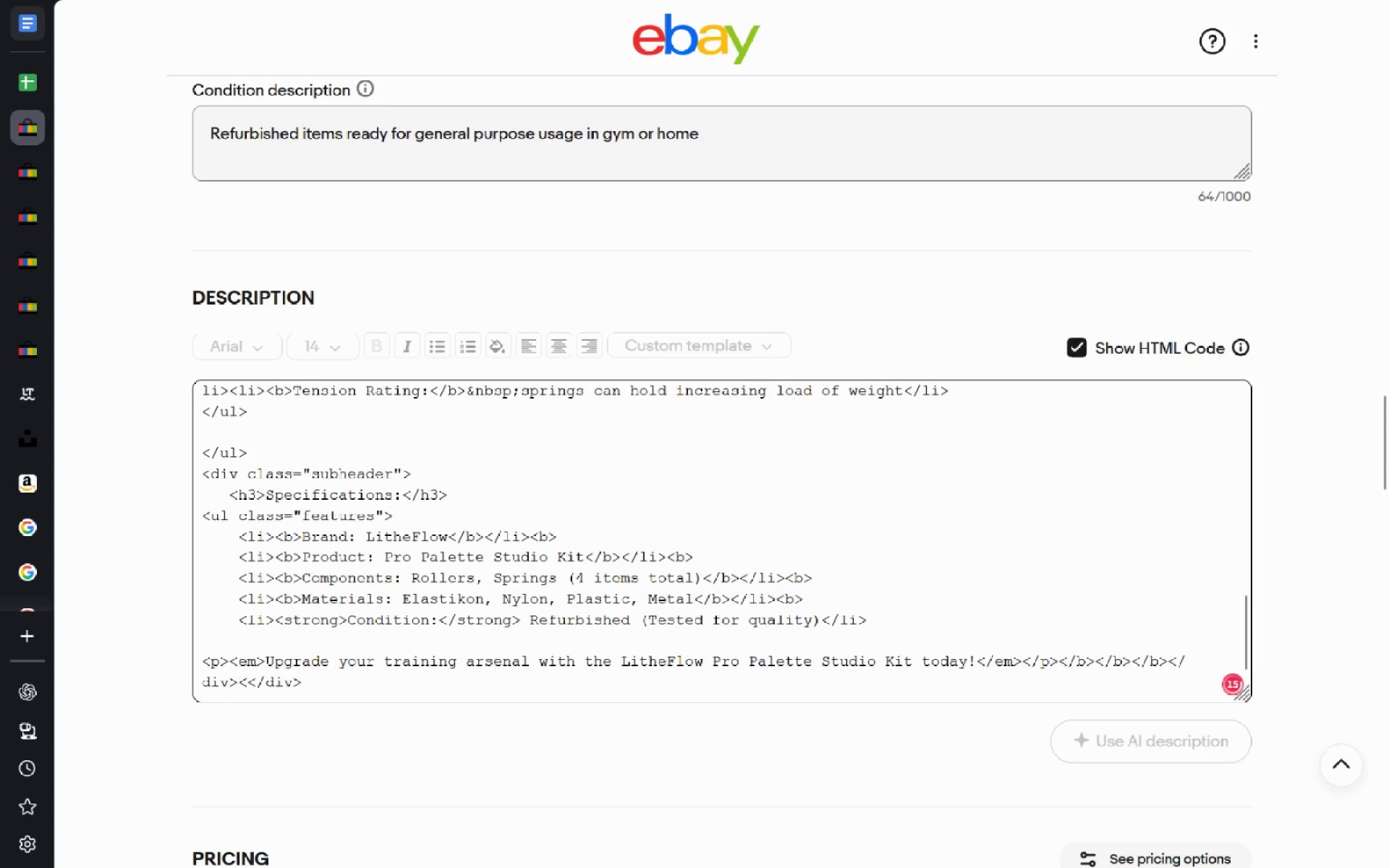 
key(Backspace)
 